 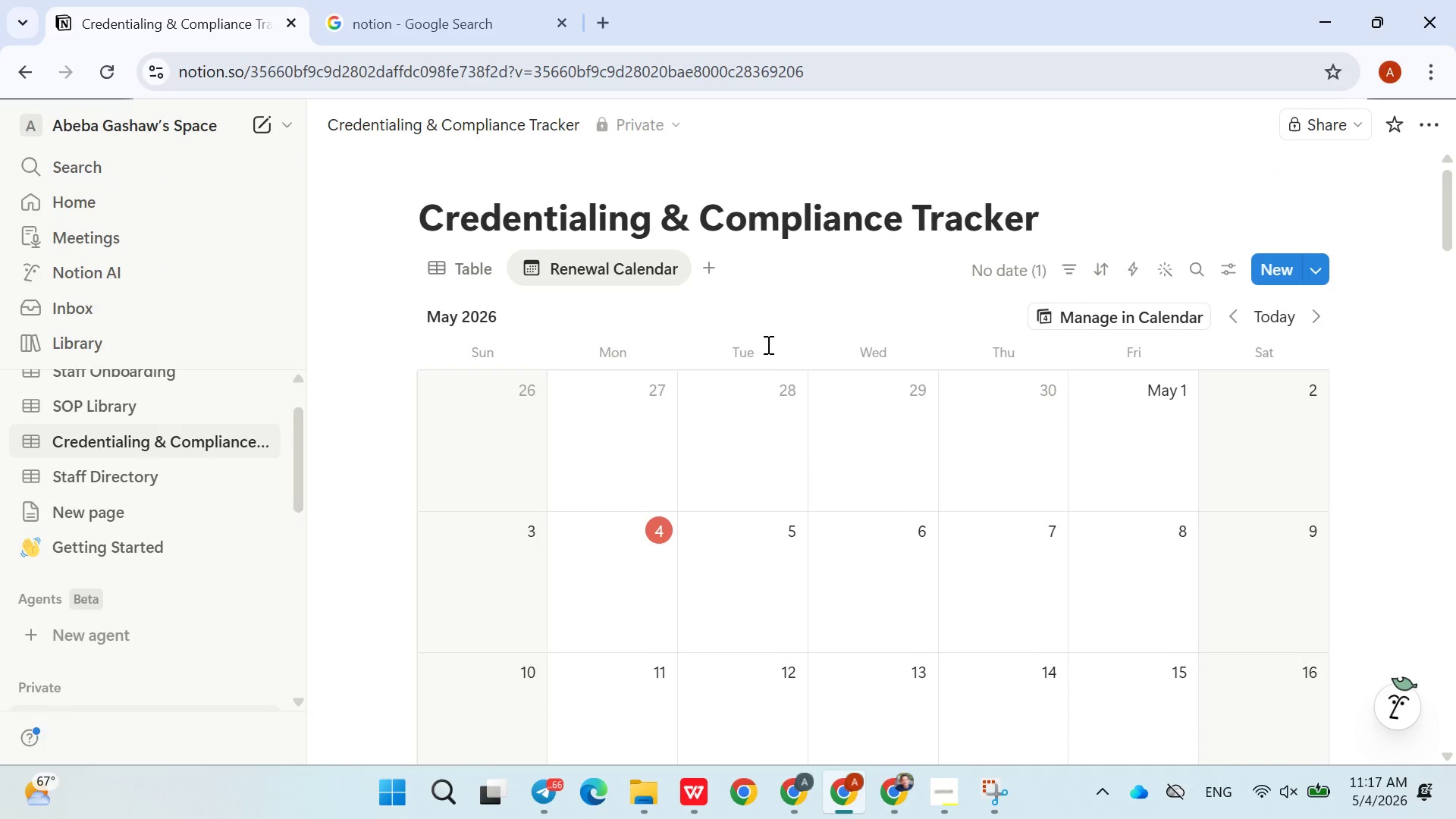 
left_click([472, 274])
 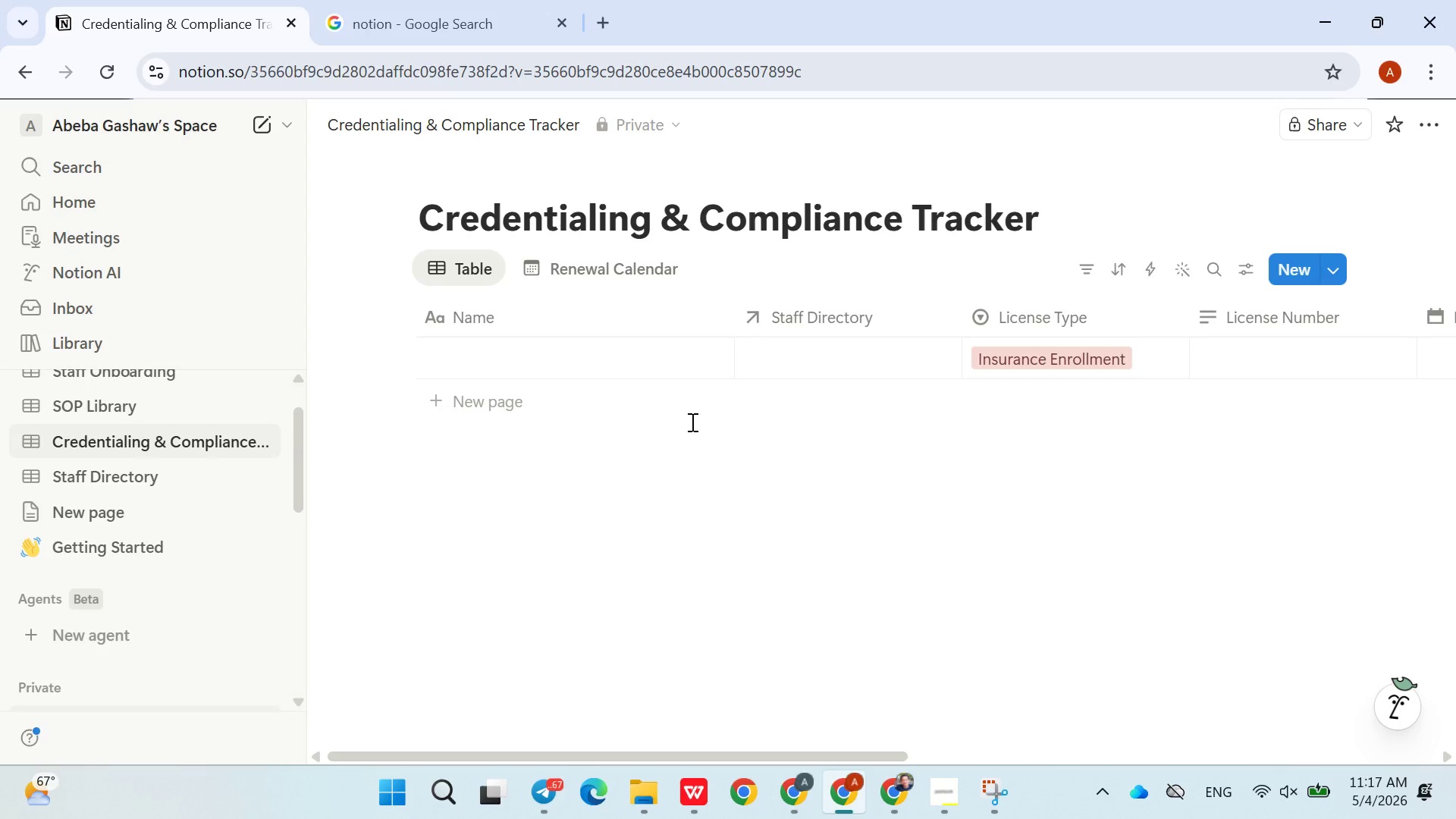 
left_click([599, 266])
 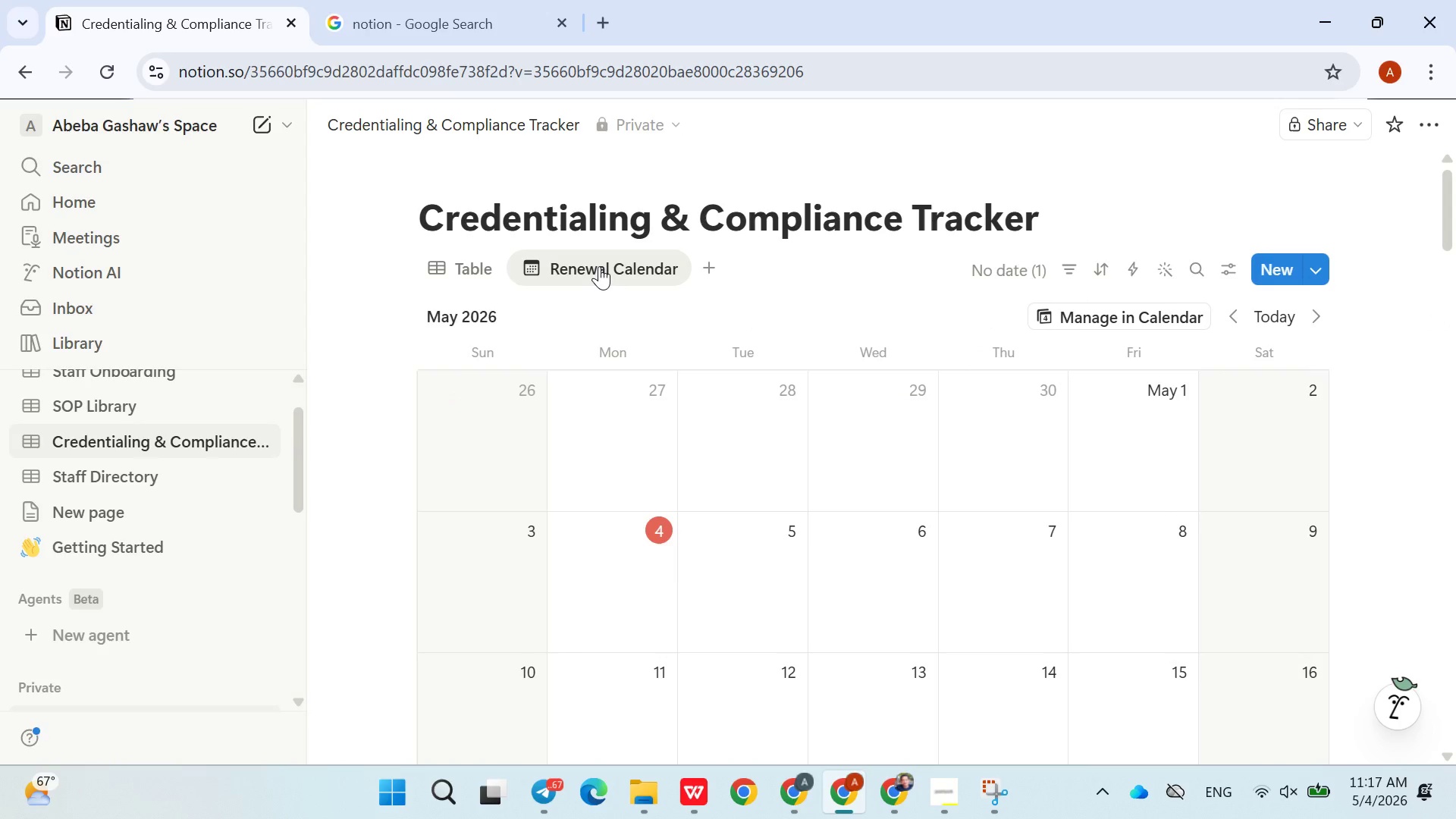 
wait(10.07)
 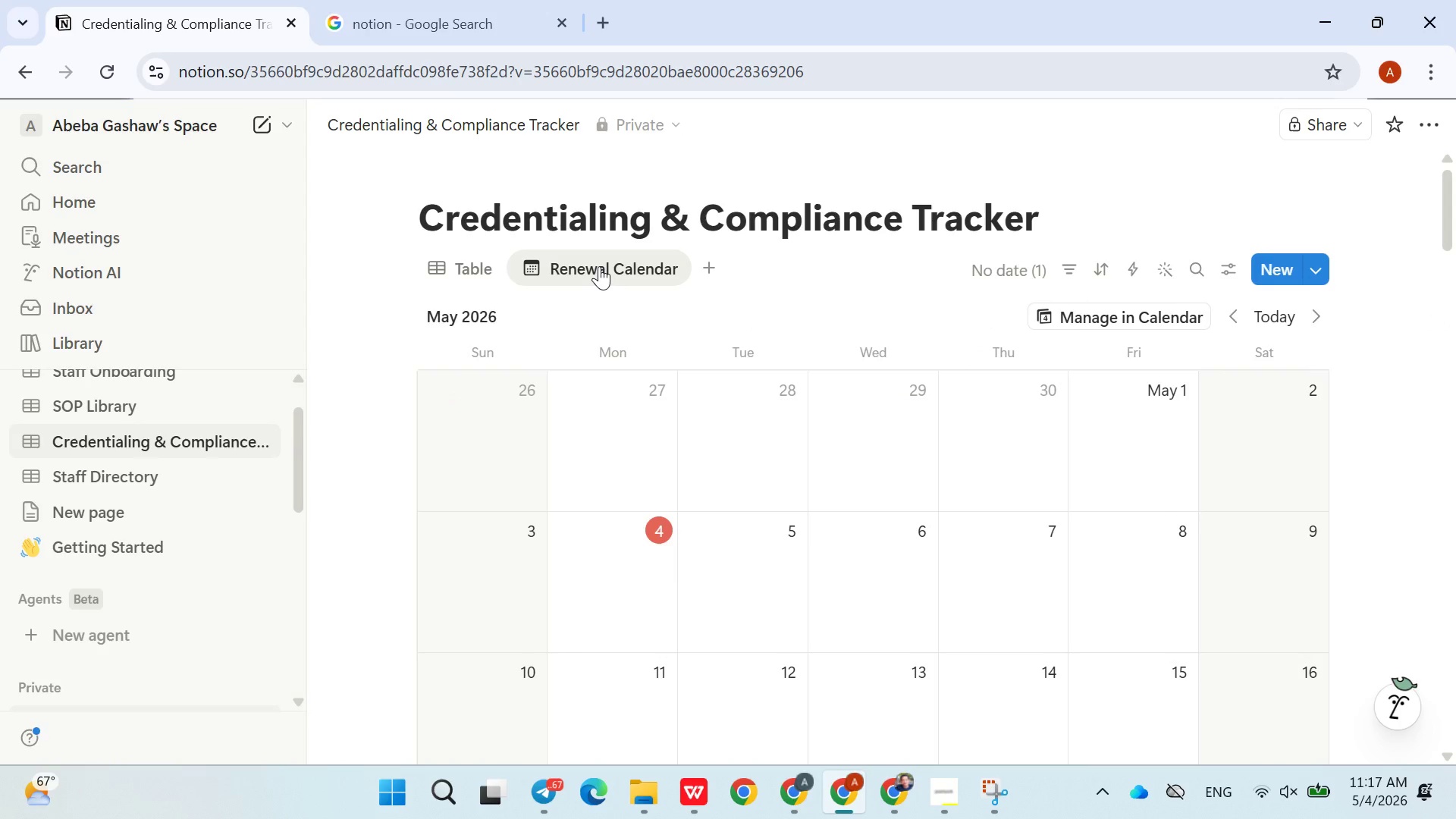 
mouse_move([182, 422])
 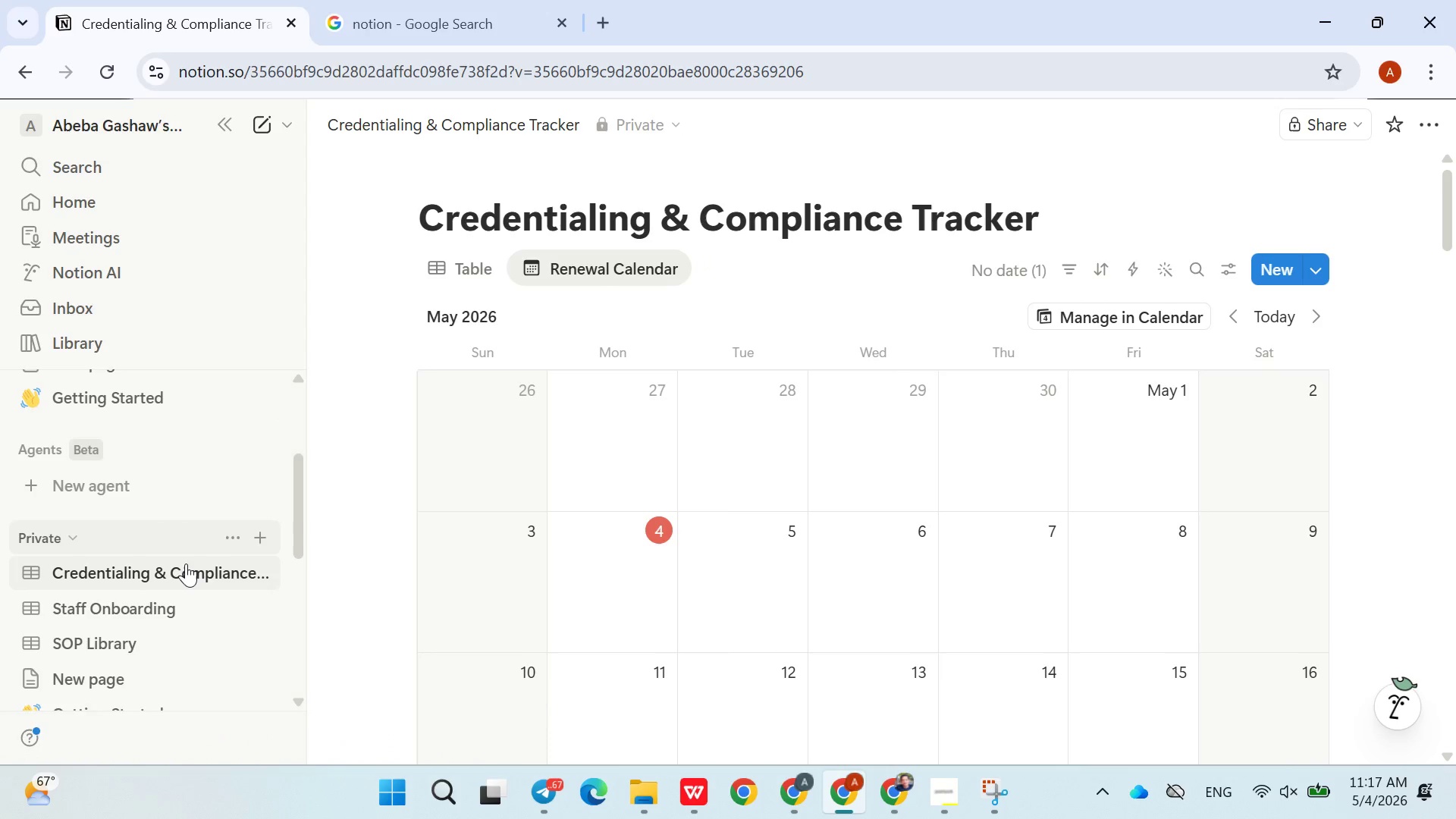 
left_click([259, 522])
 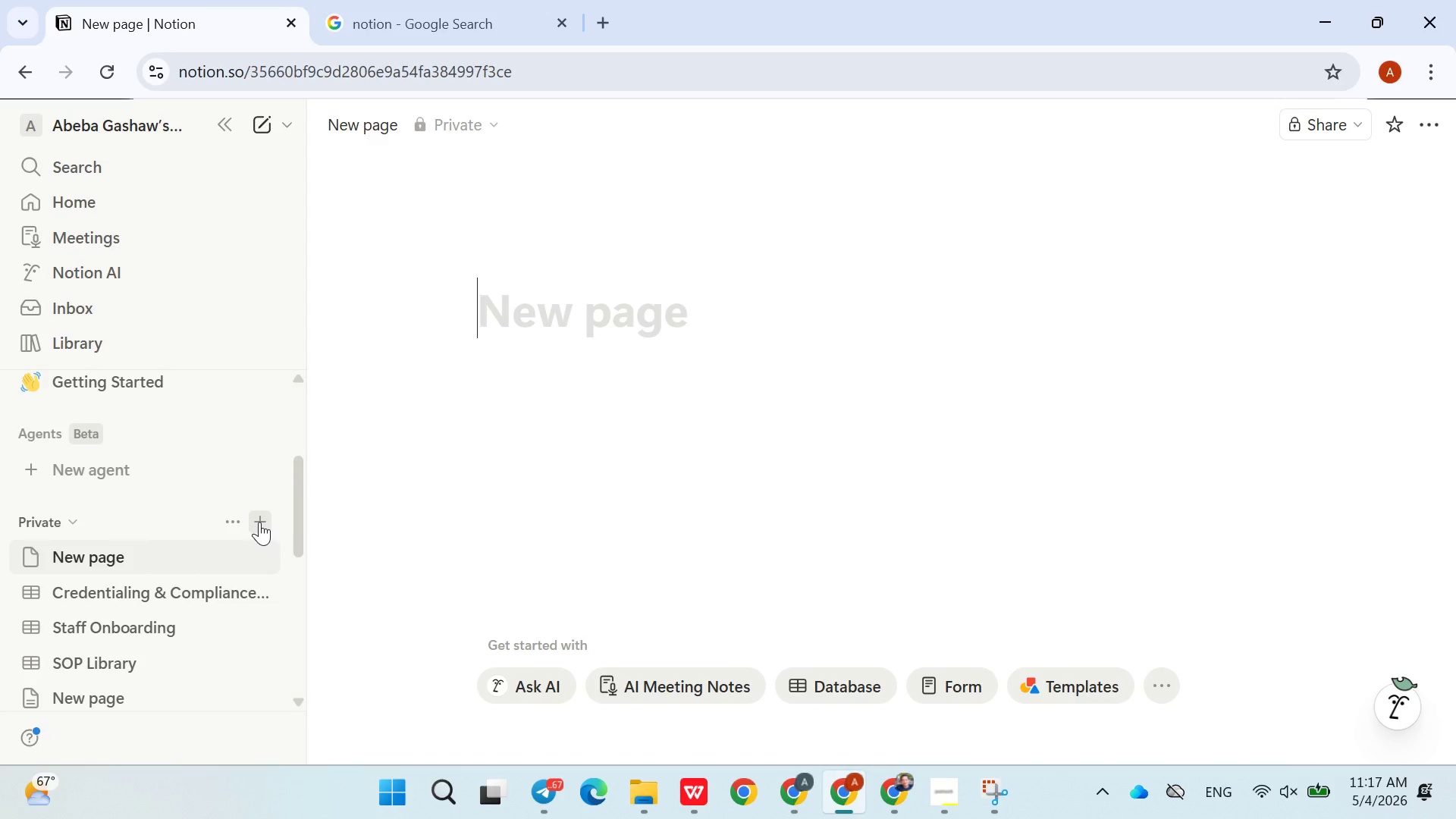 
wait(11.64)
 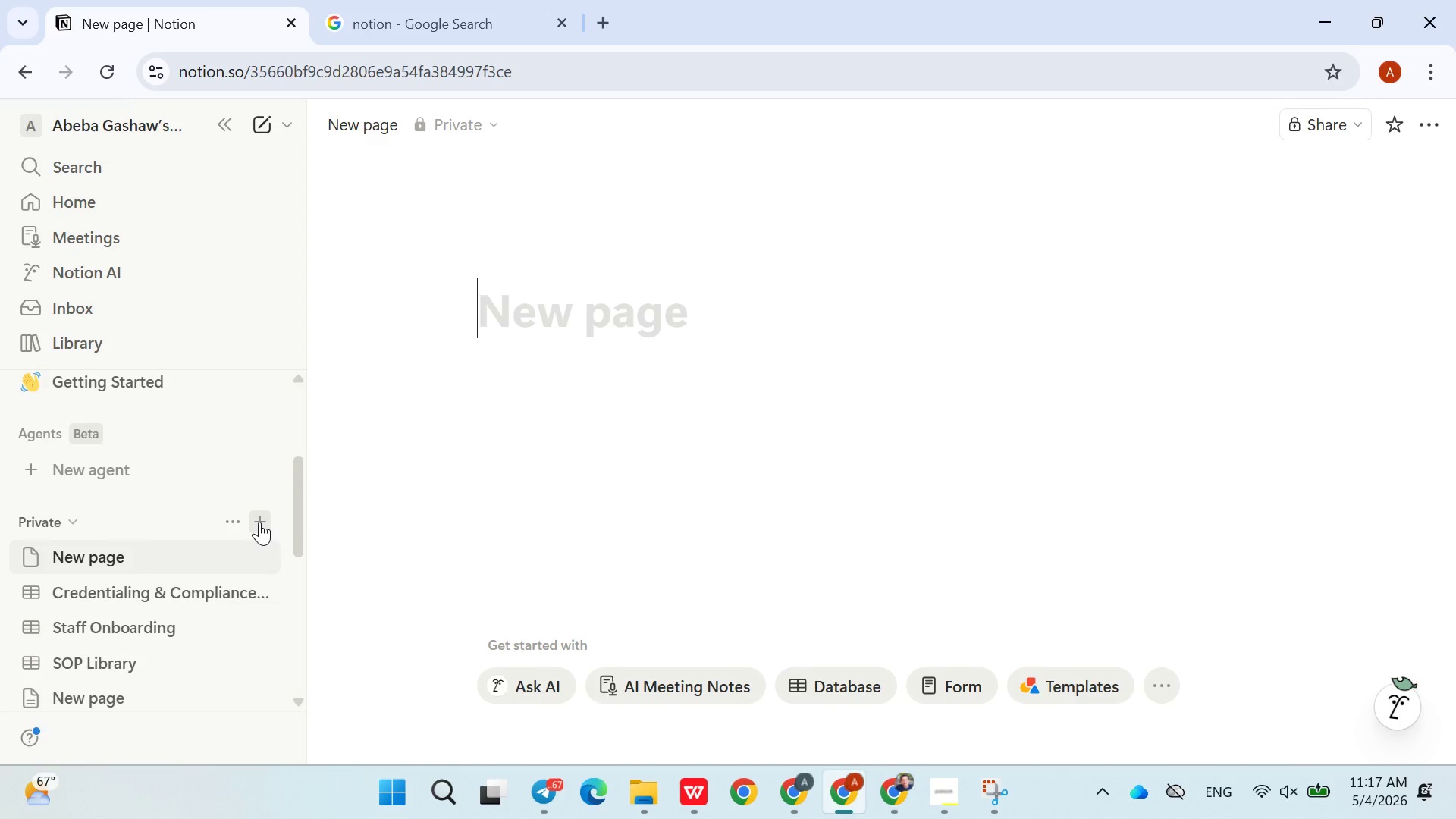 
left_click([228, 554])
 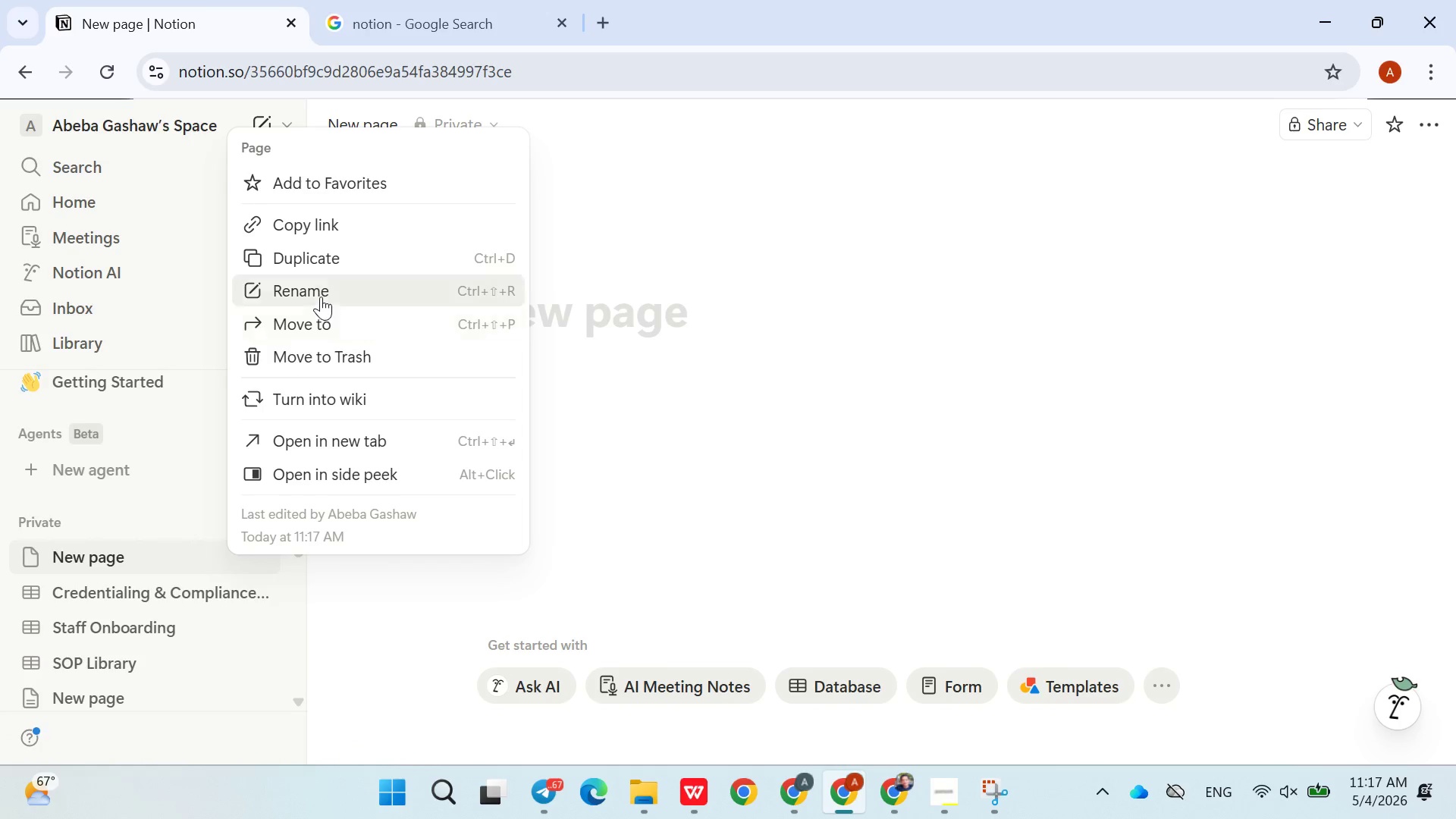 
left_click([320, 361])
 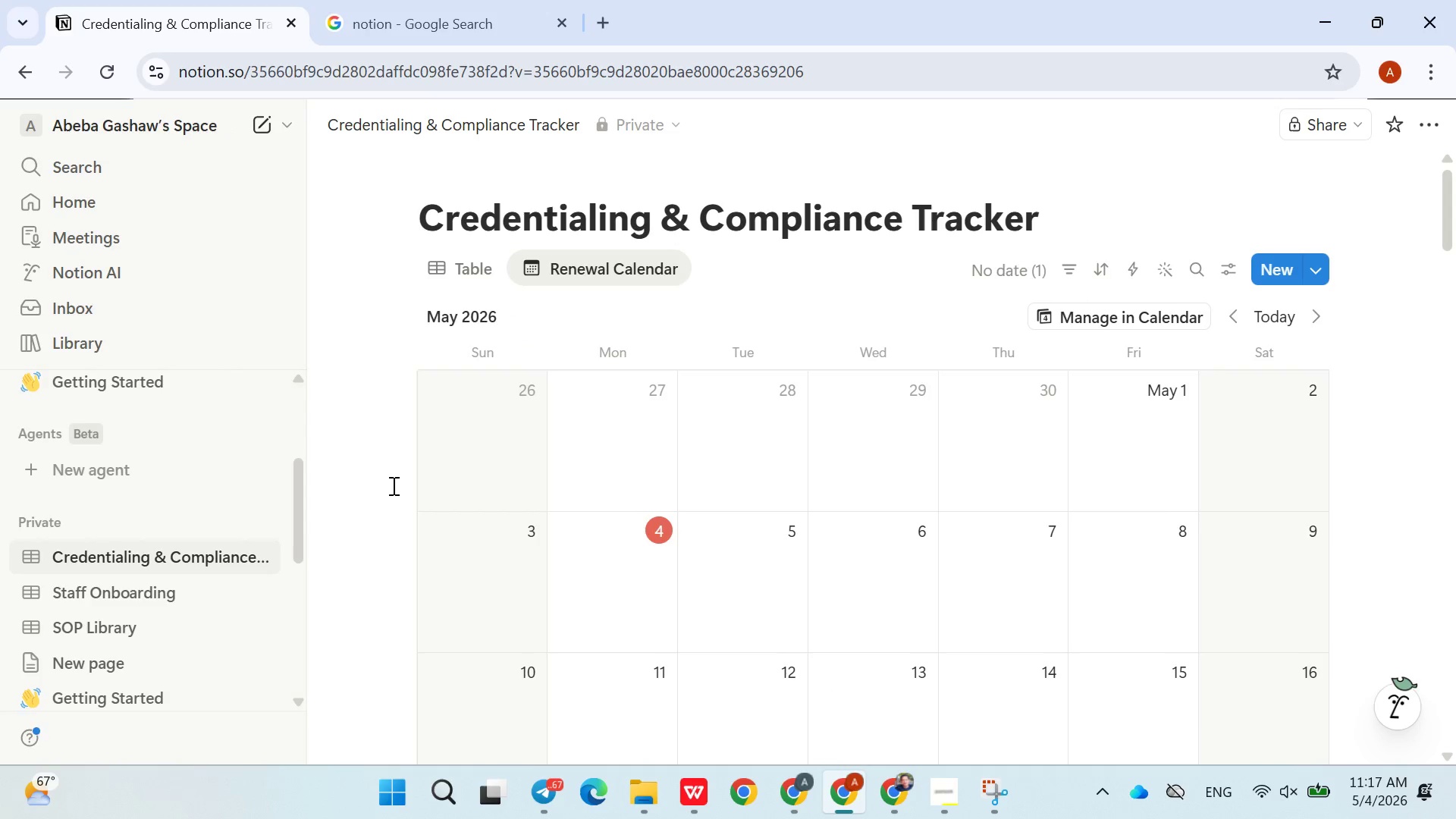 
wait(11.36)
 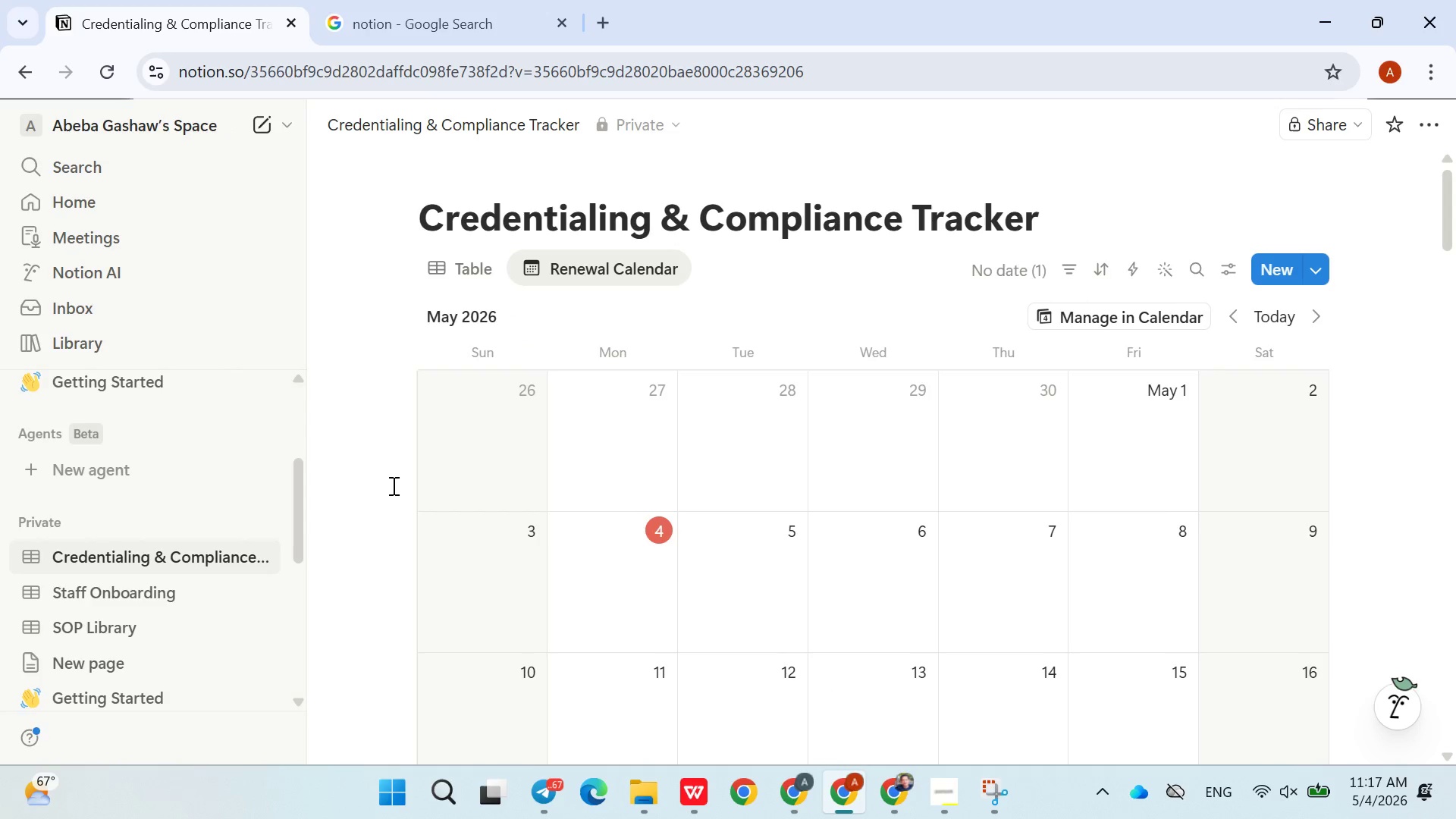 
left_click([177, 593])
 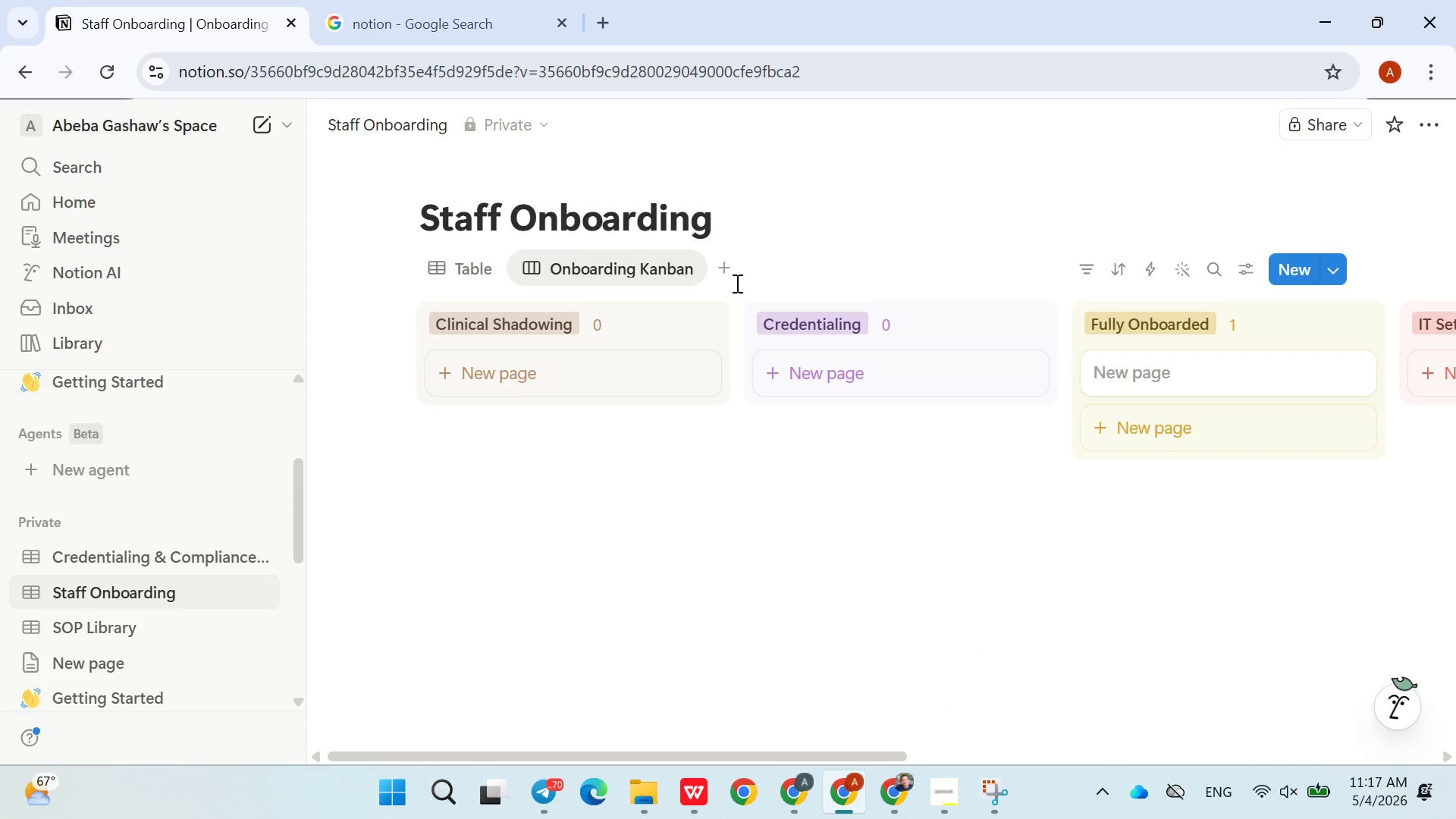 
left_click([718, 268])
 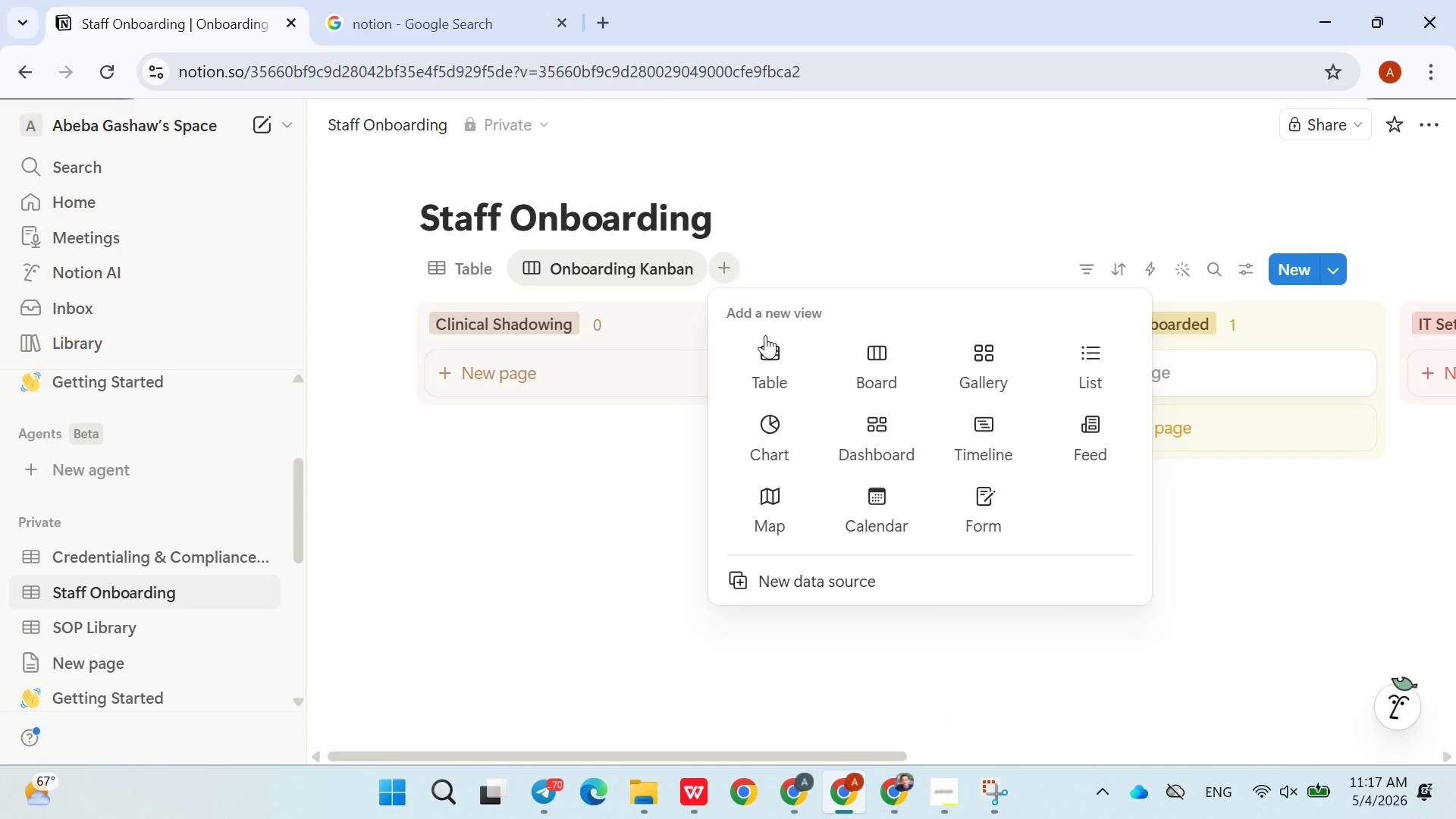 
left_click([876, 375])
 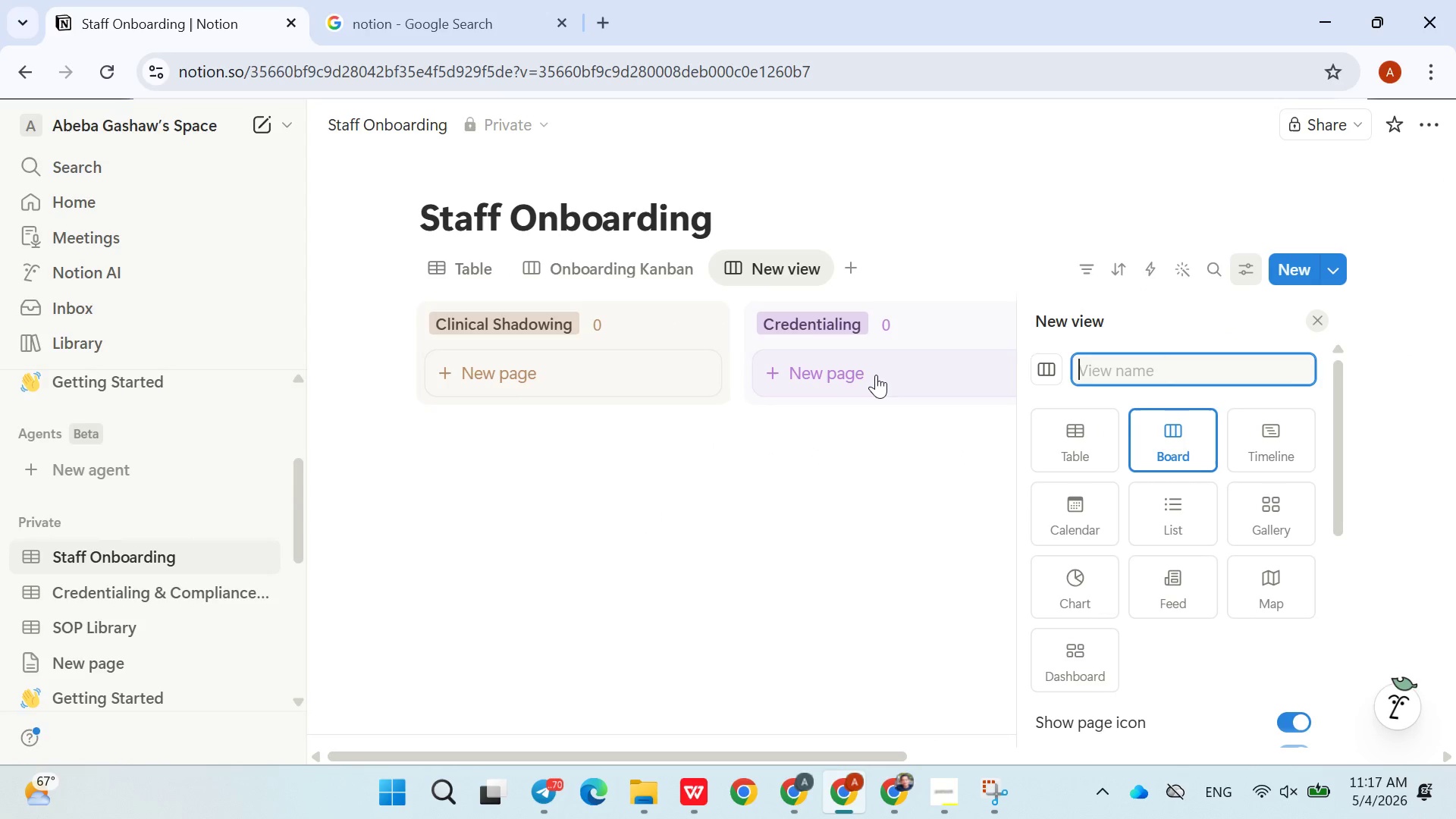 
type(Manager ashboard View)
 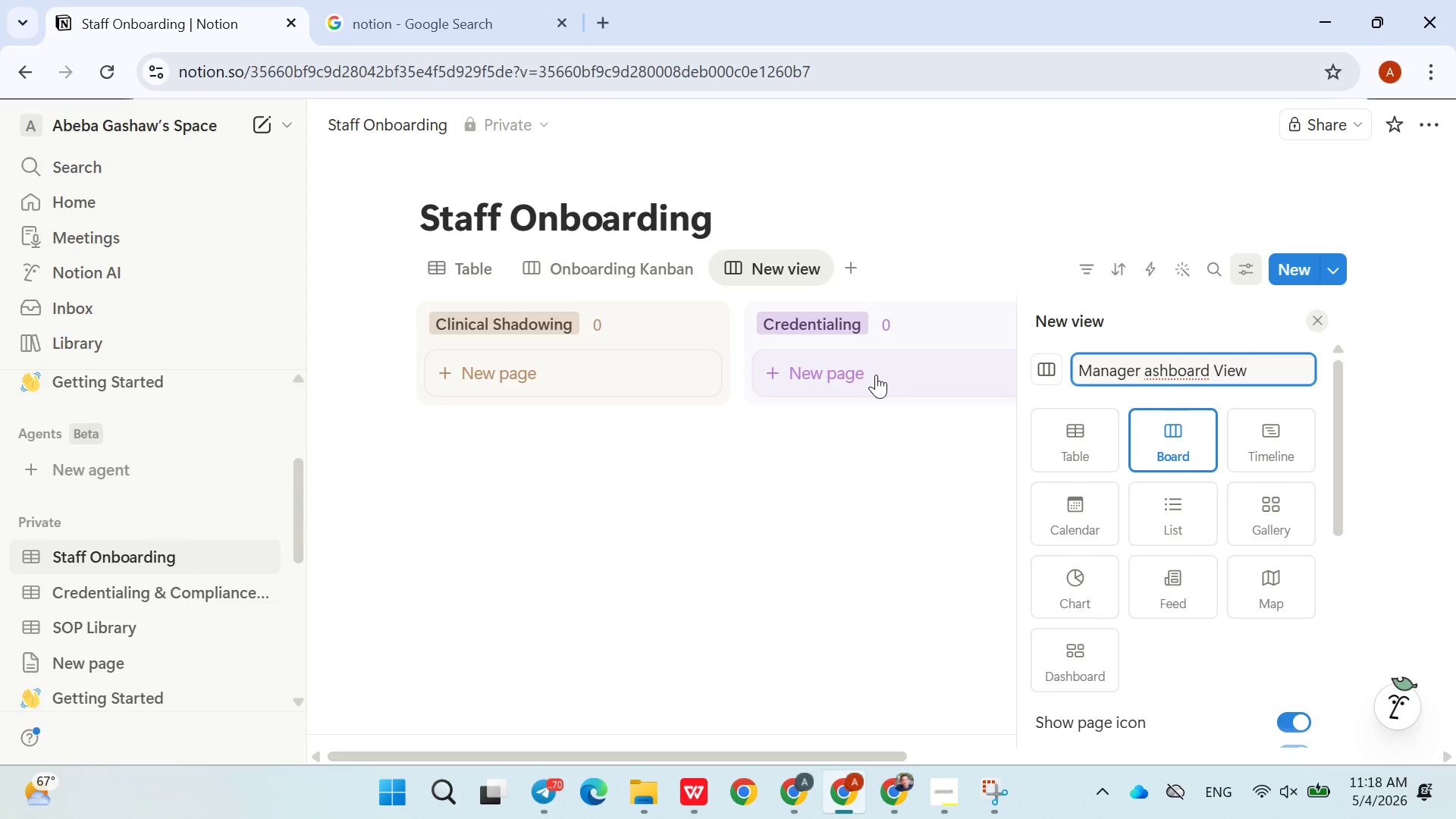 
double_click([1083, 240])
 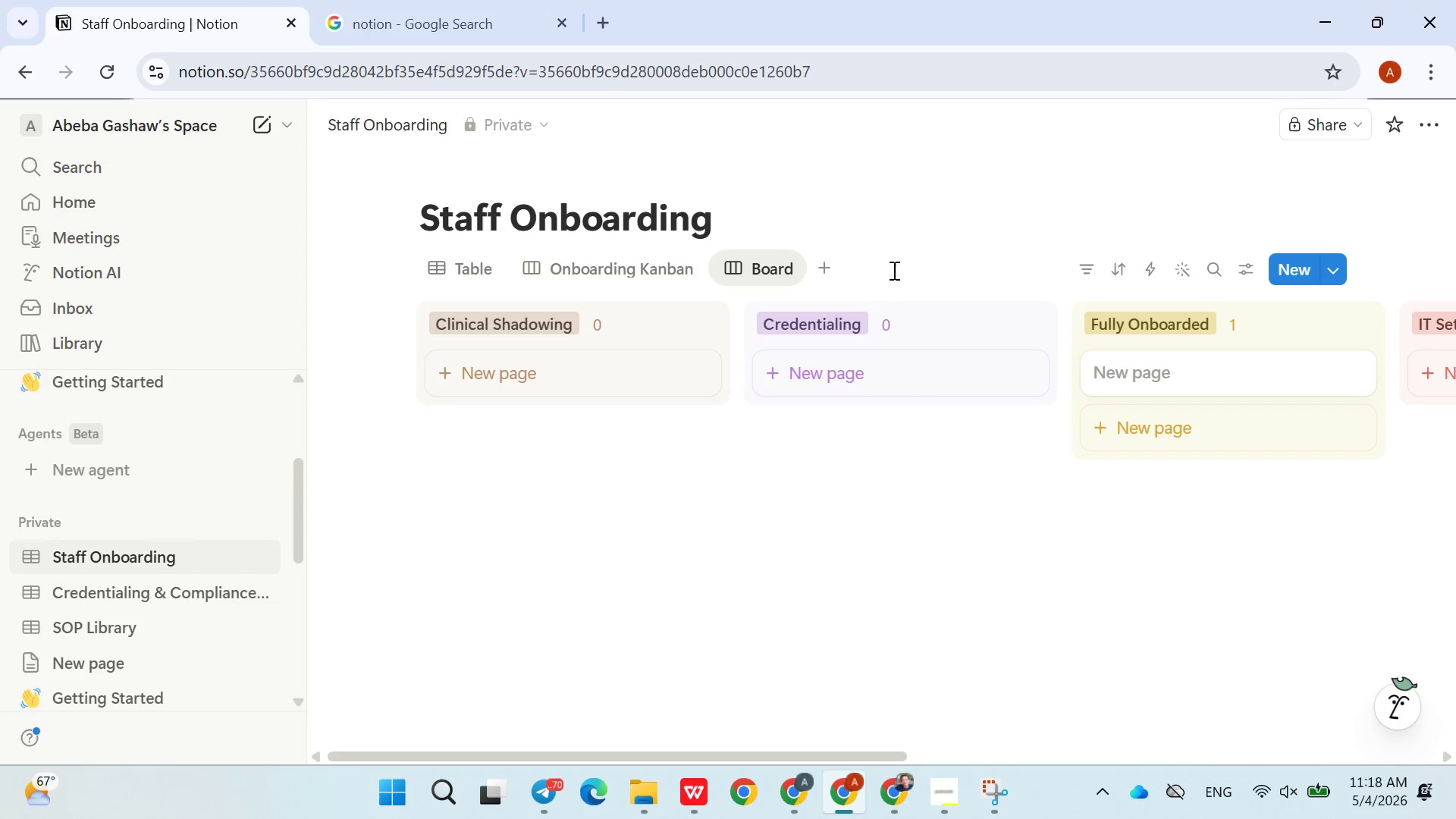 
mouse_move([911, 314])
 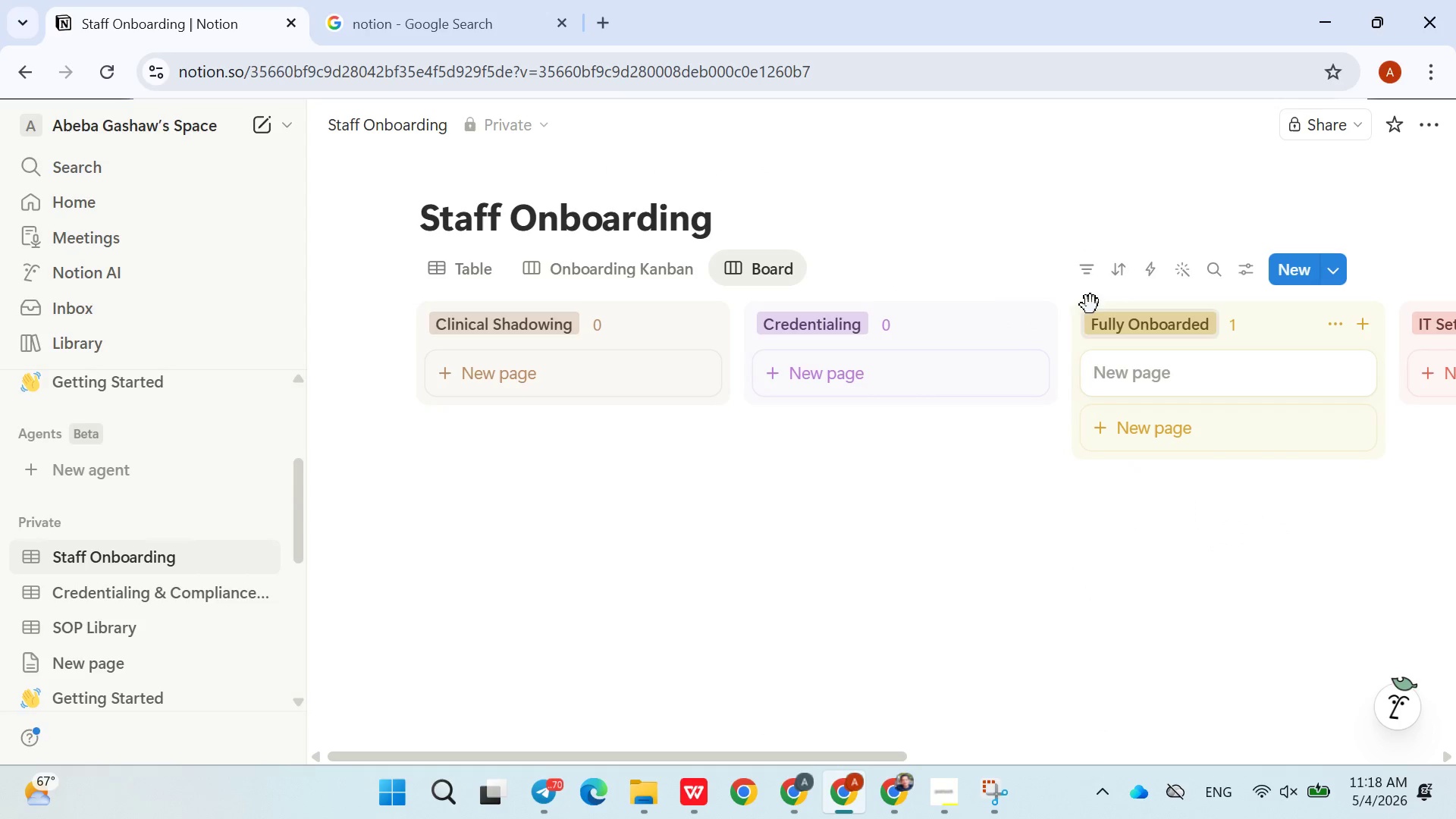 
left_click([1093, 279])
 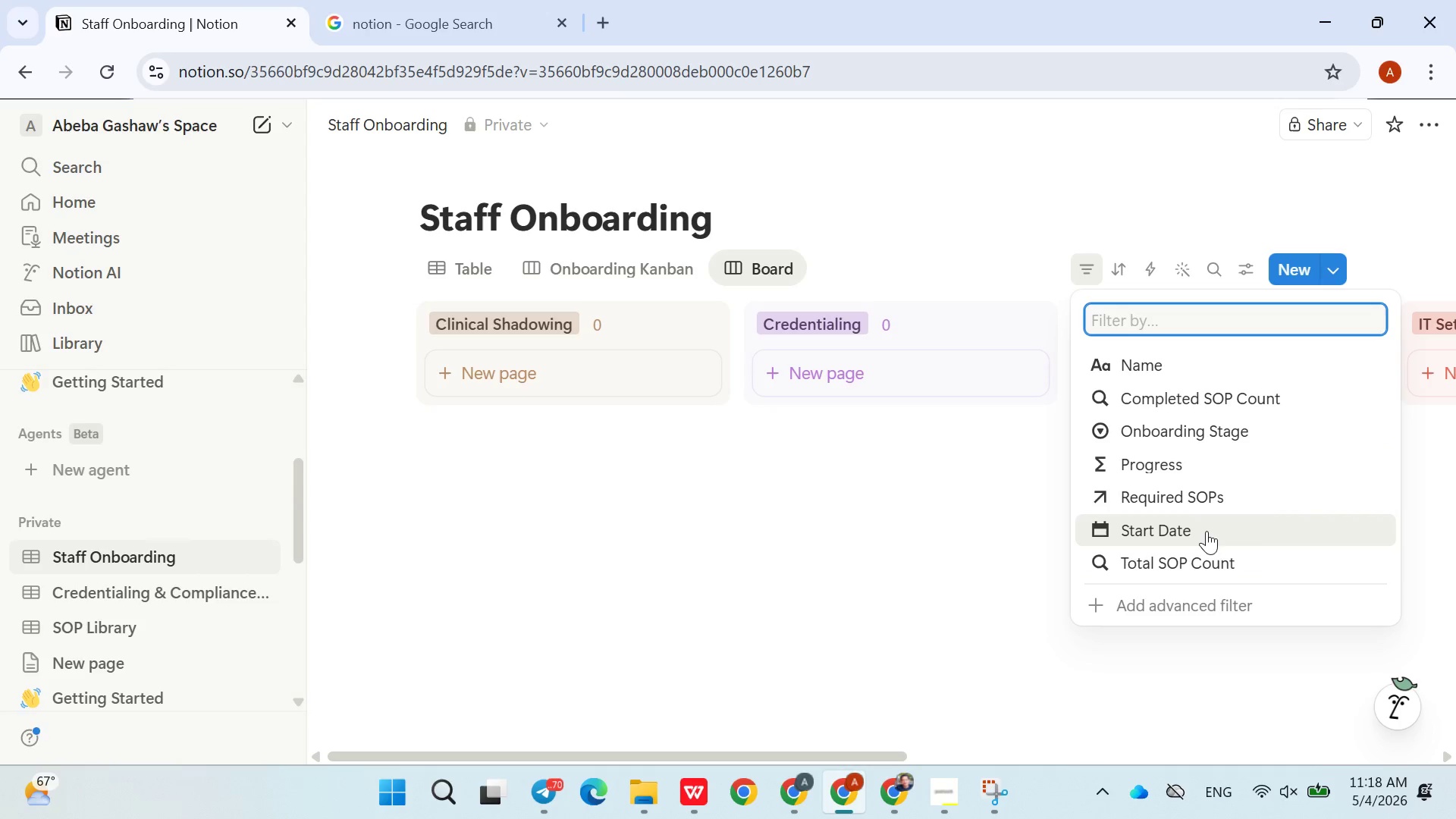 
wait(5.39)
 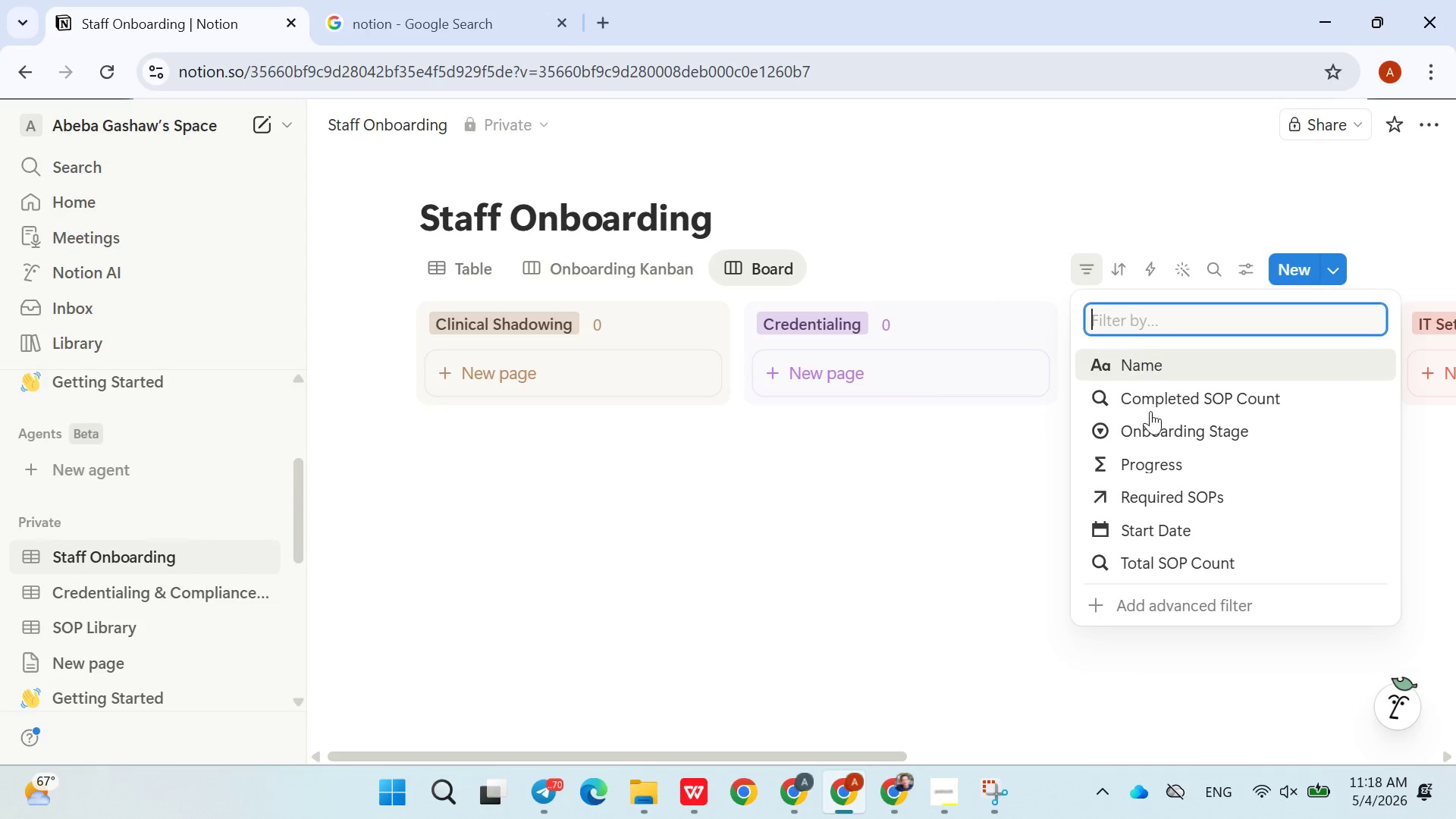 
left_click([1197, 428])
 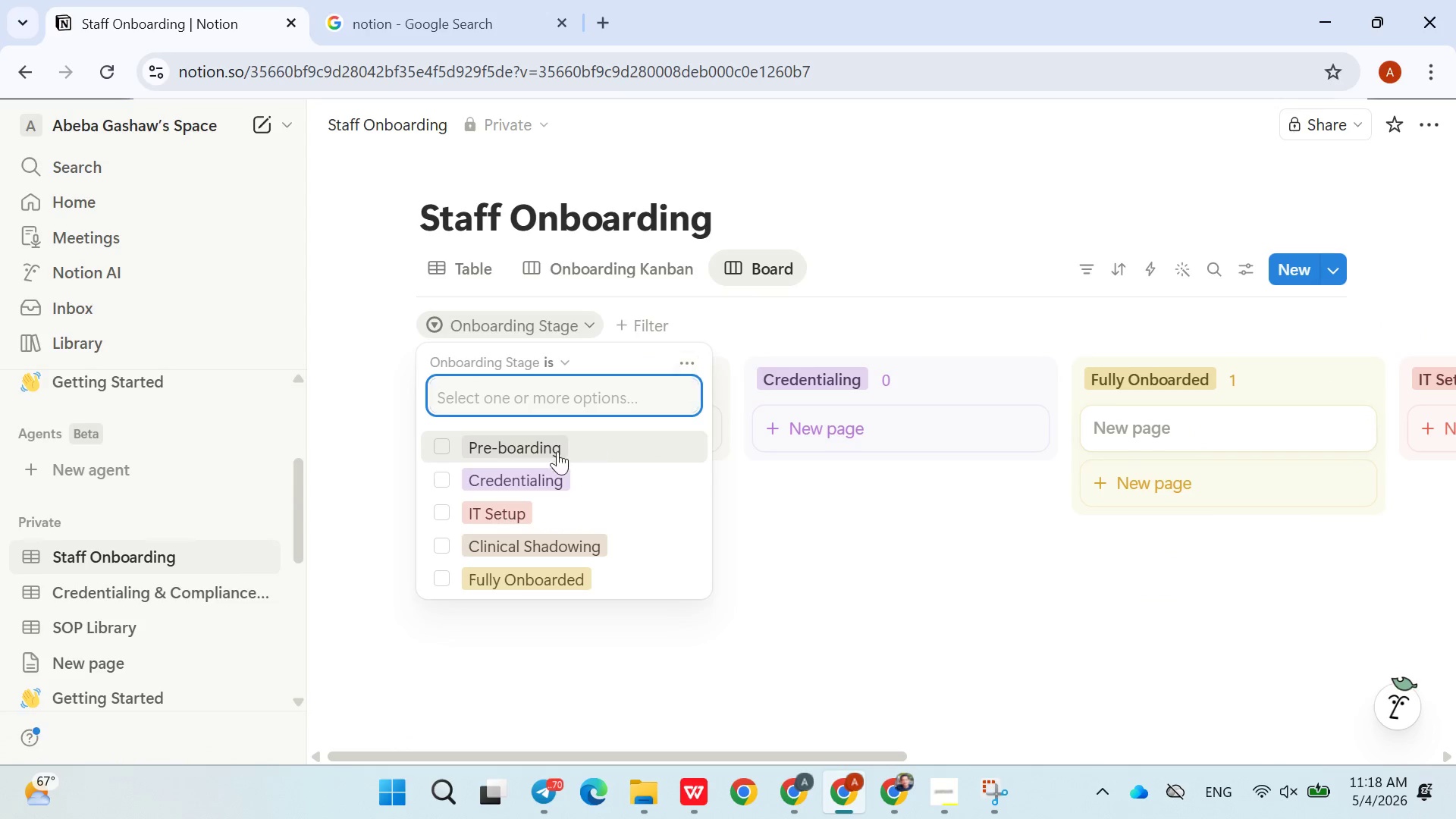 
left_click([449, 444])
 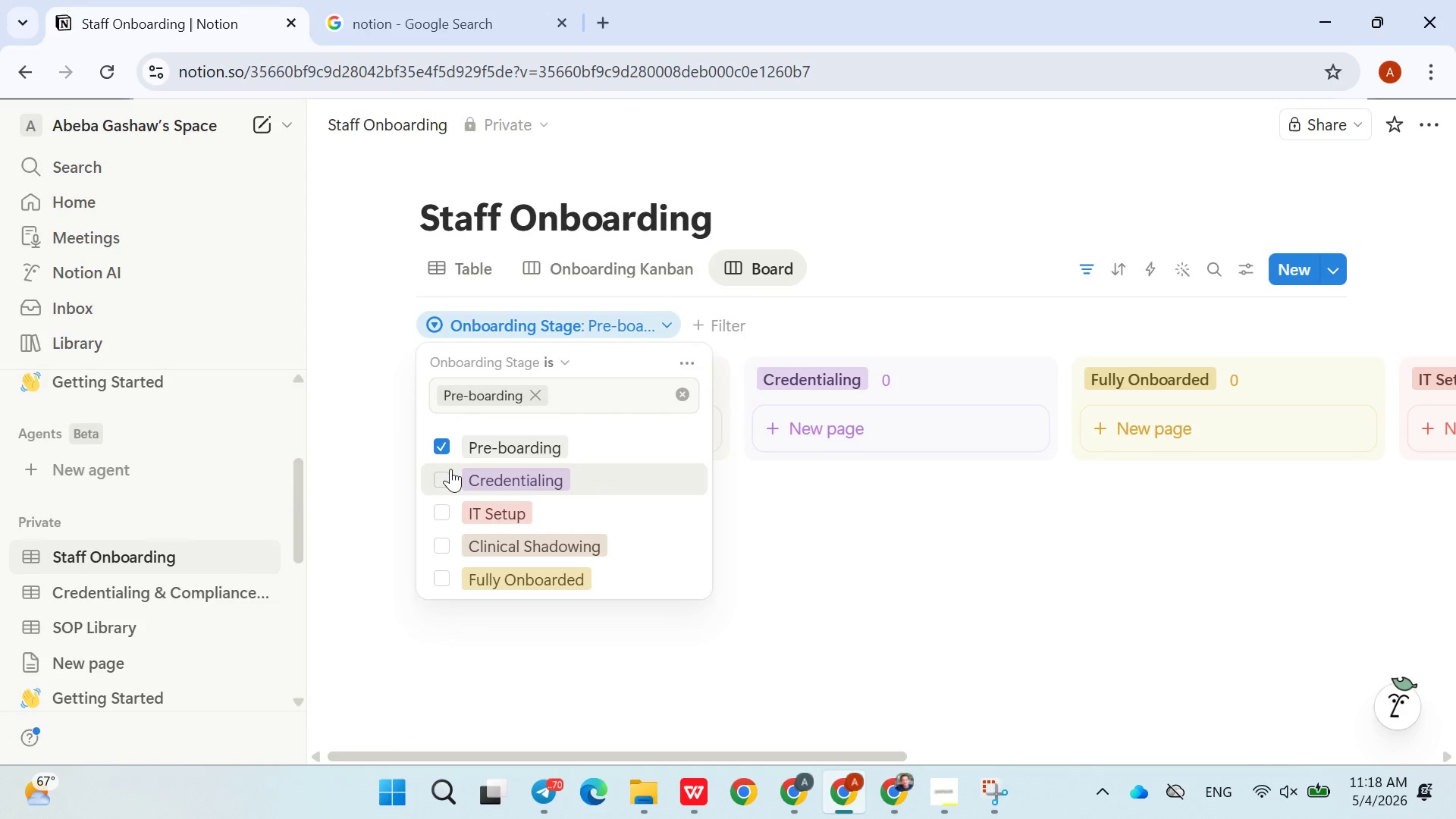 
left_click([449, 472])
 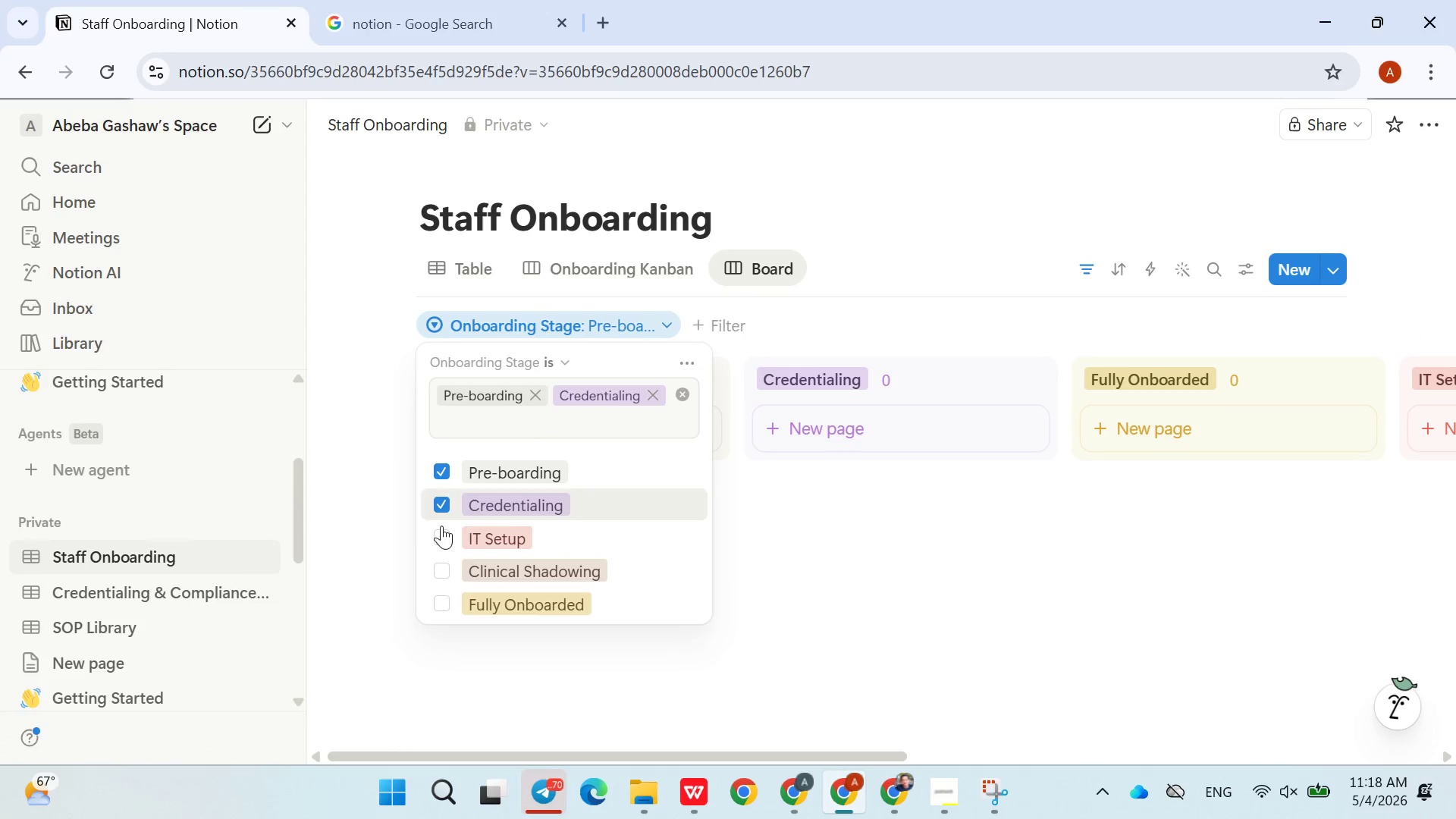 
left_click([441, 531])
 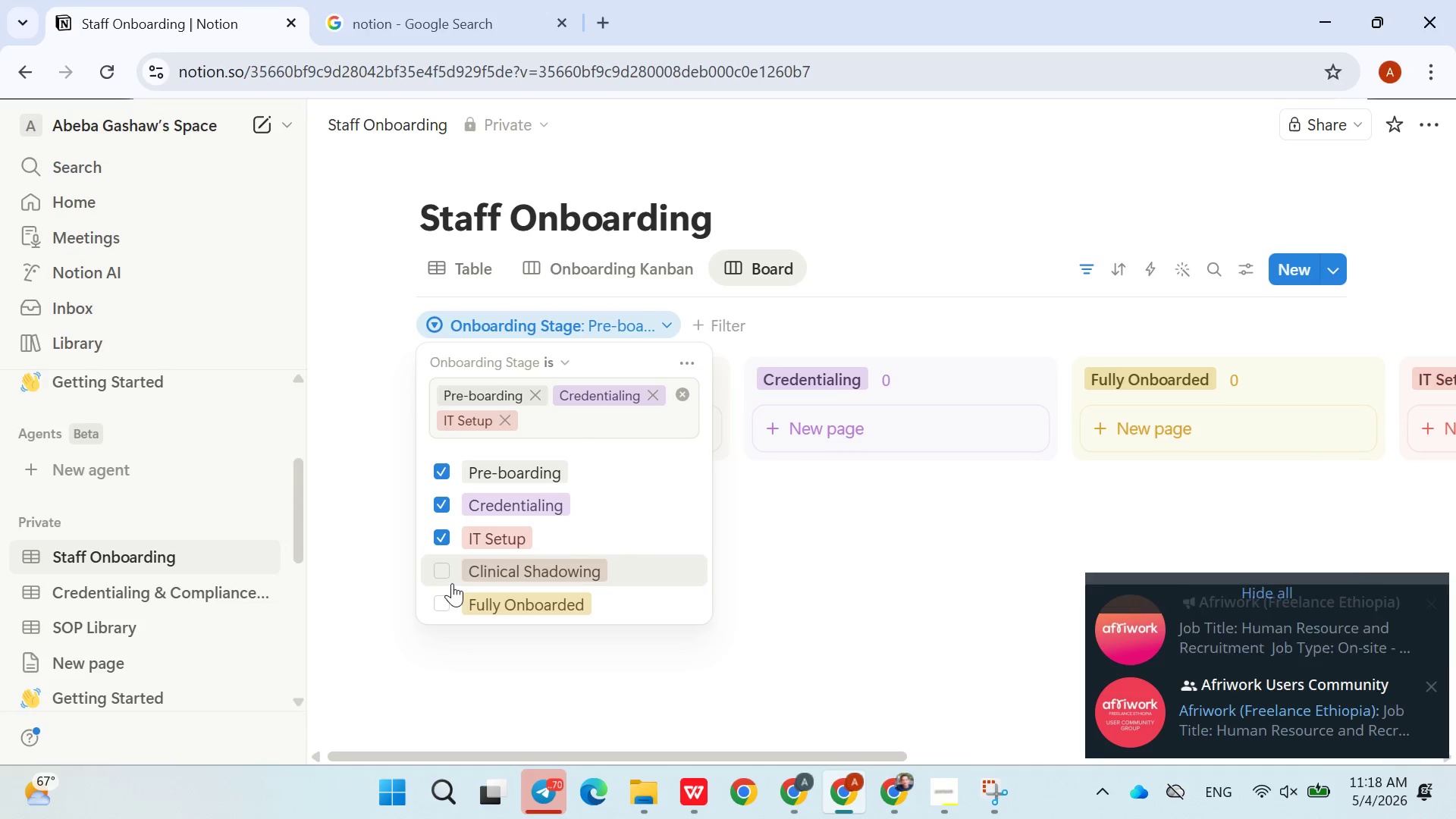 
left_click([445, 570])
 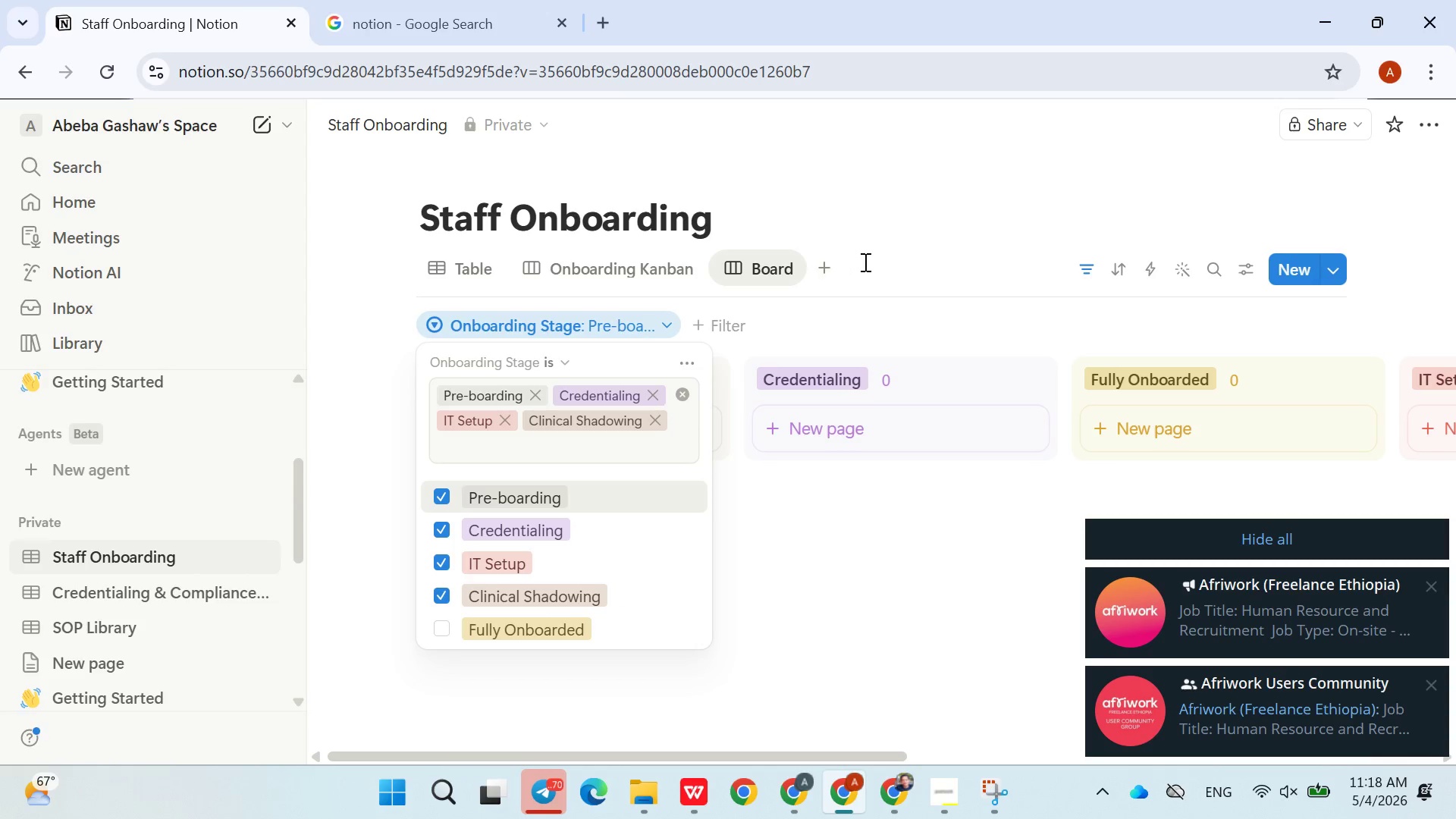 
left_click([865, 269])
 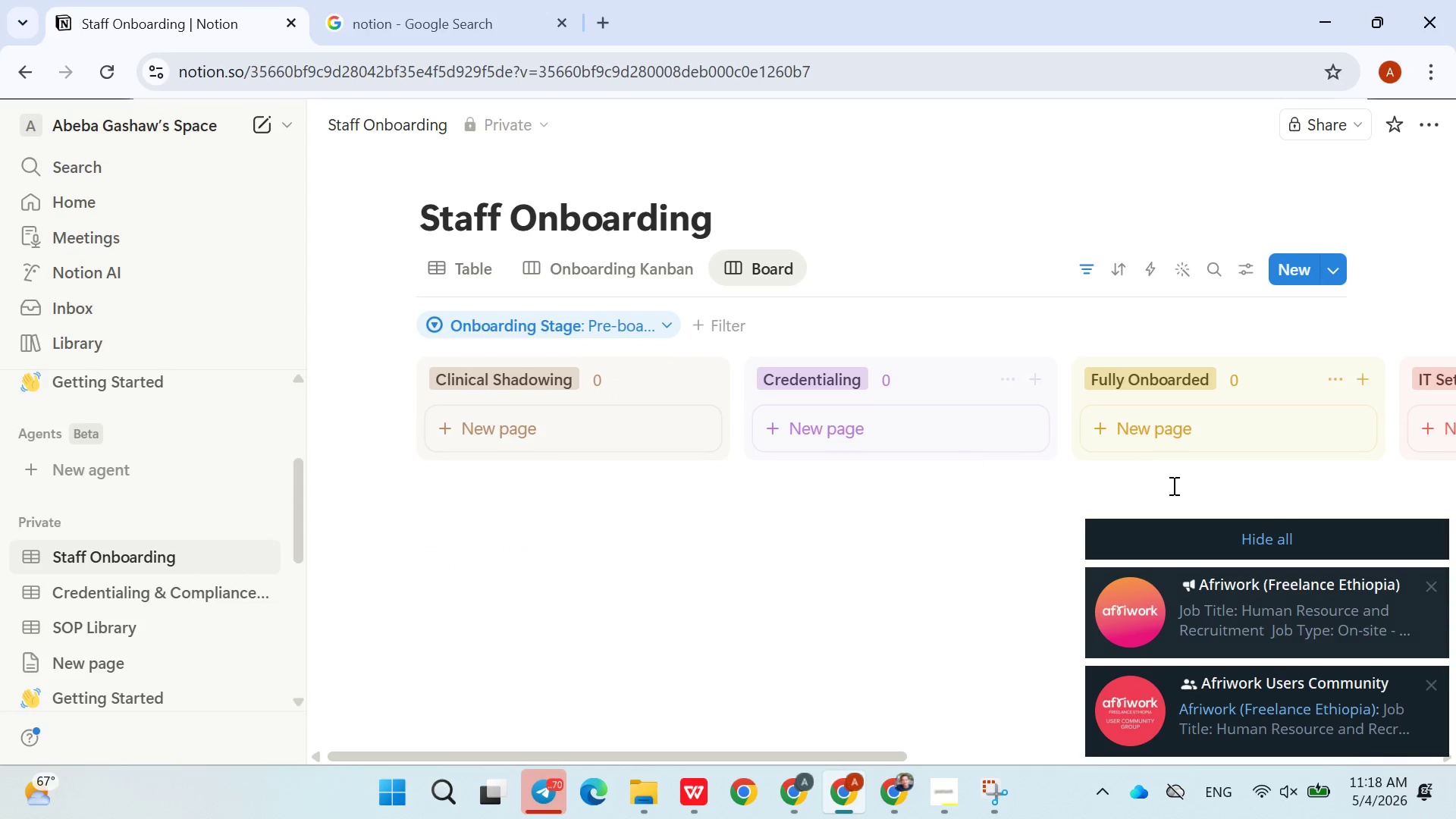 
left_click([1169, 516])
 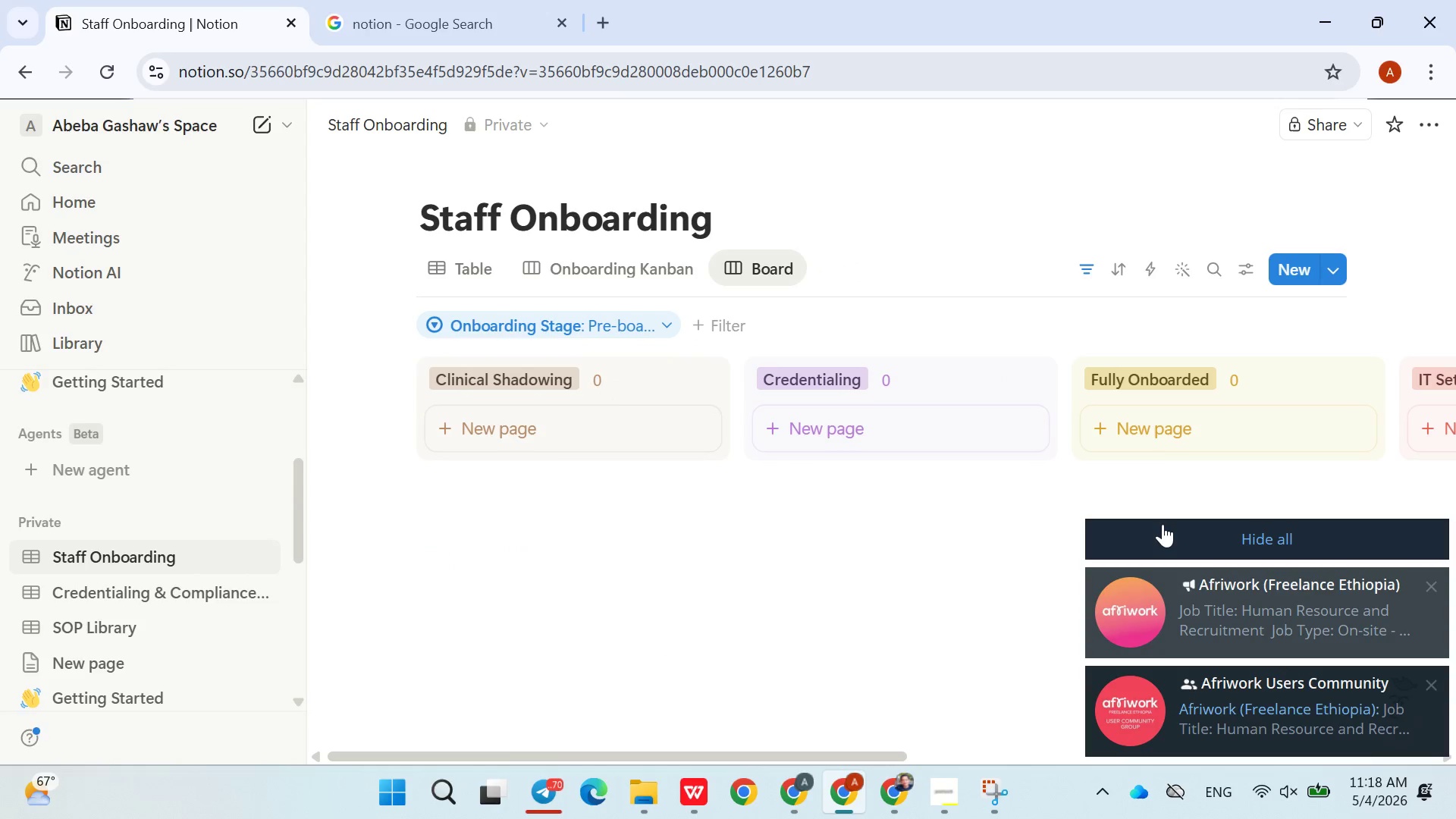 
left_click([1163, 524])
 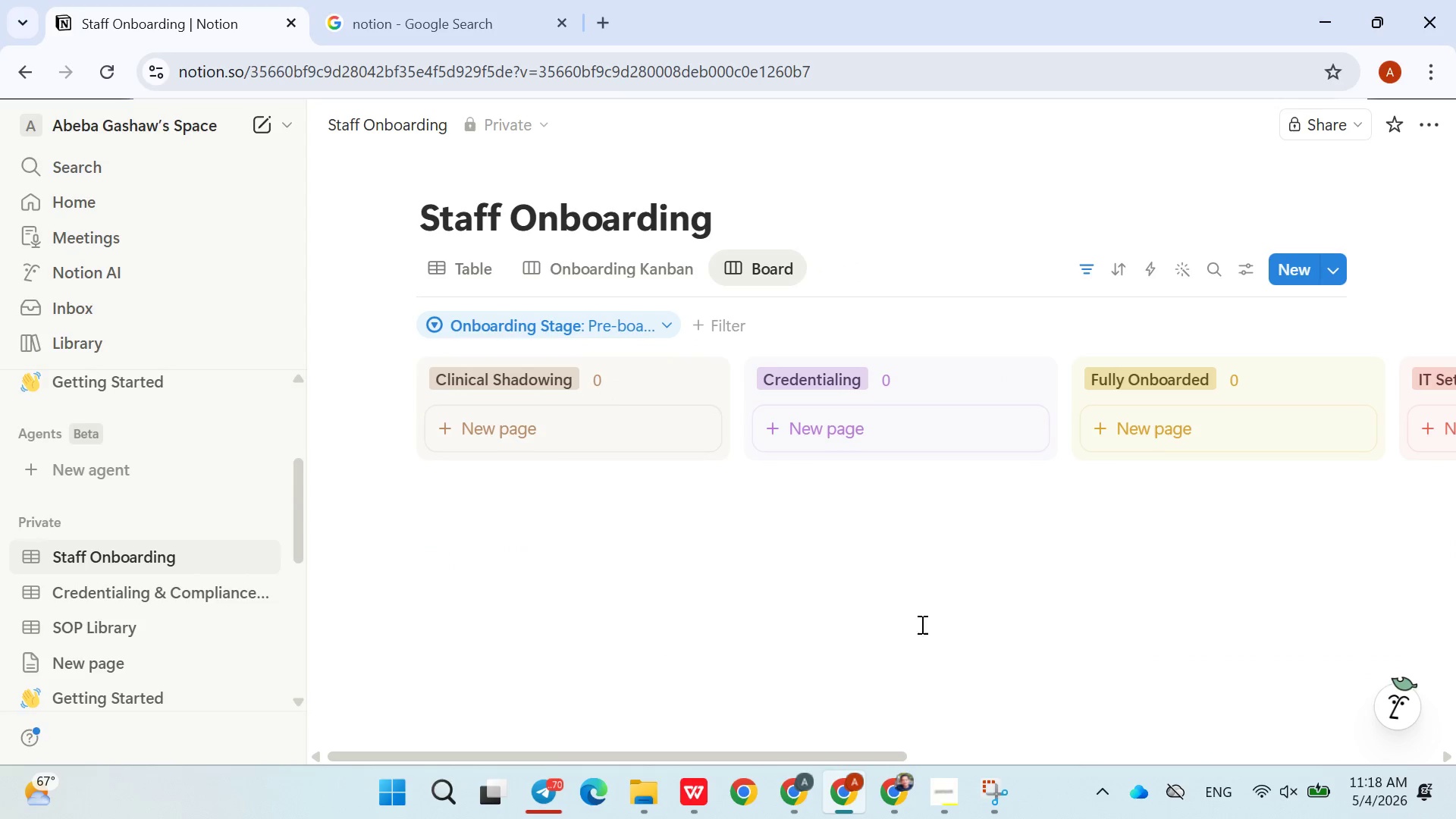 
left_click([185, 589])
 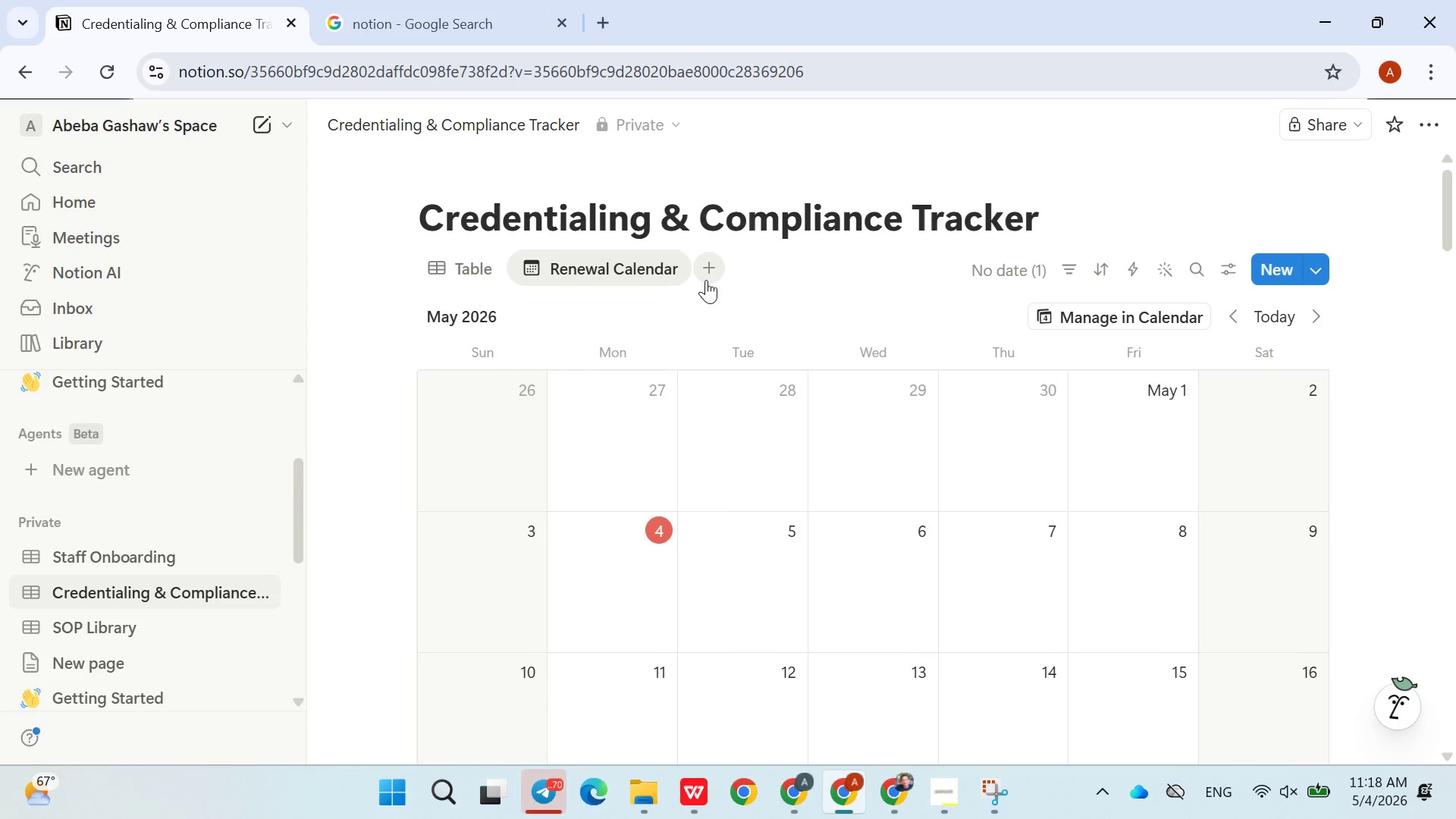 
left_click([711, 272])
 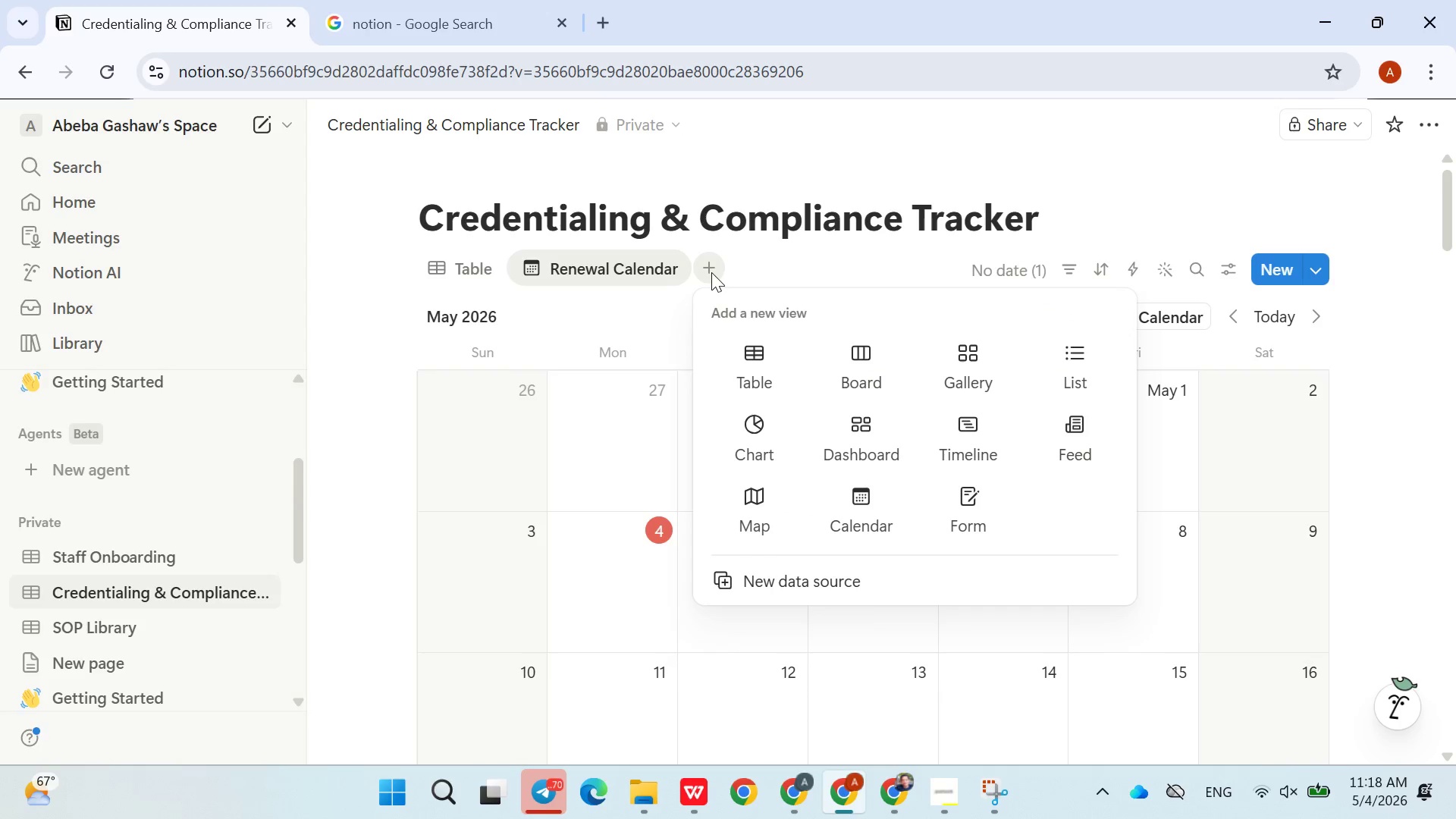 
wait(13.52)
 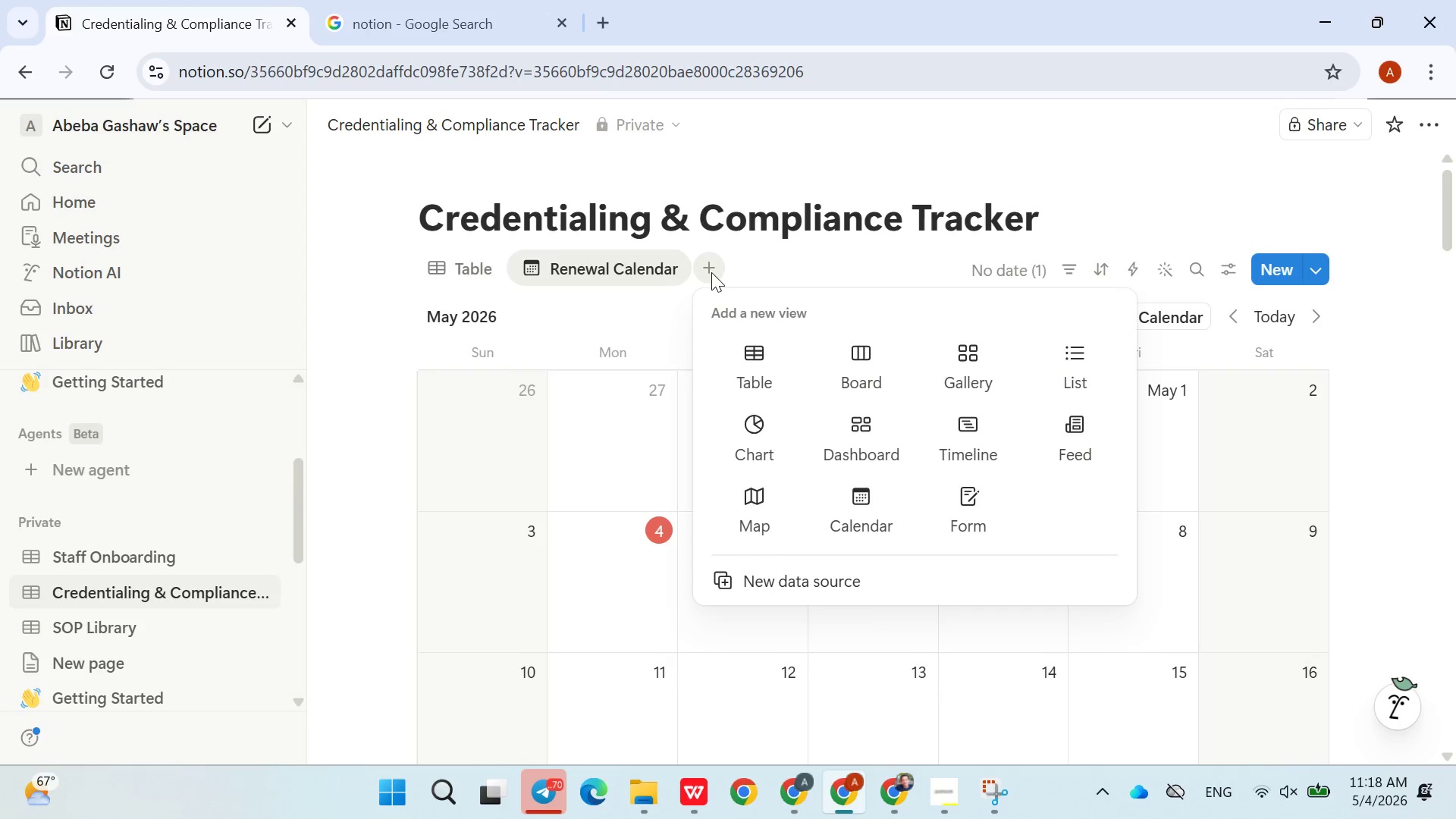 
hold_key(key=ShiftLeft, duration=1.42)
 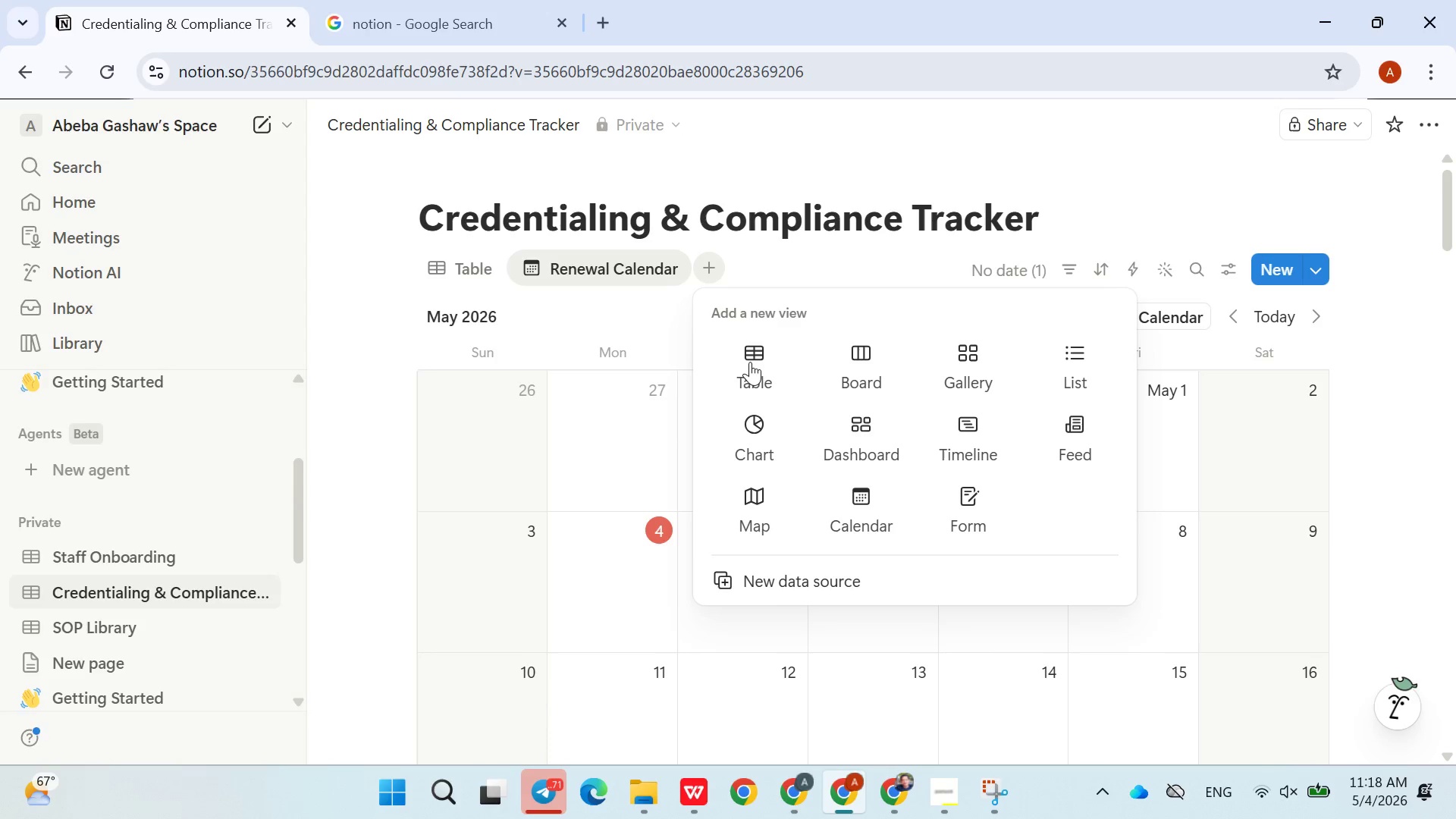 
left_click([754, 361])
 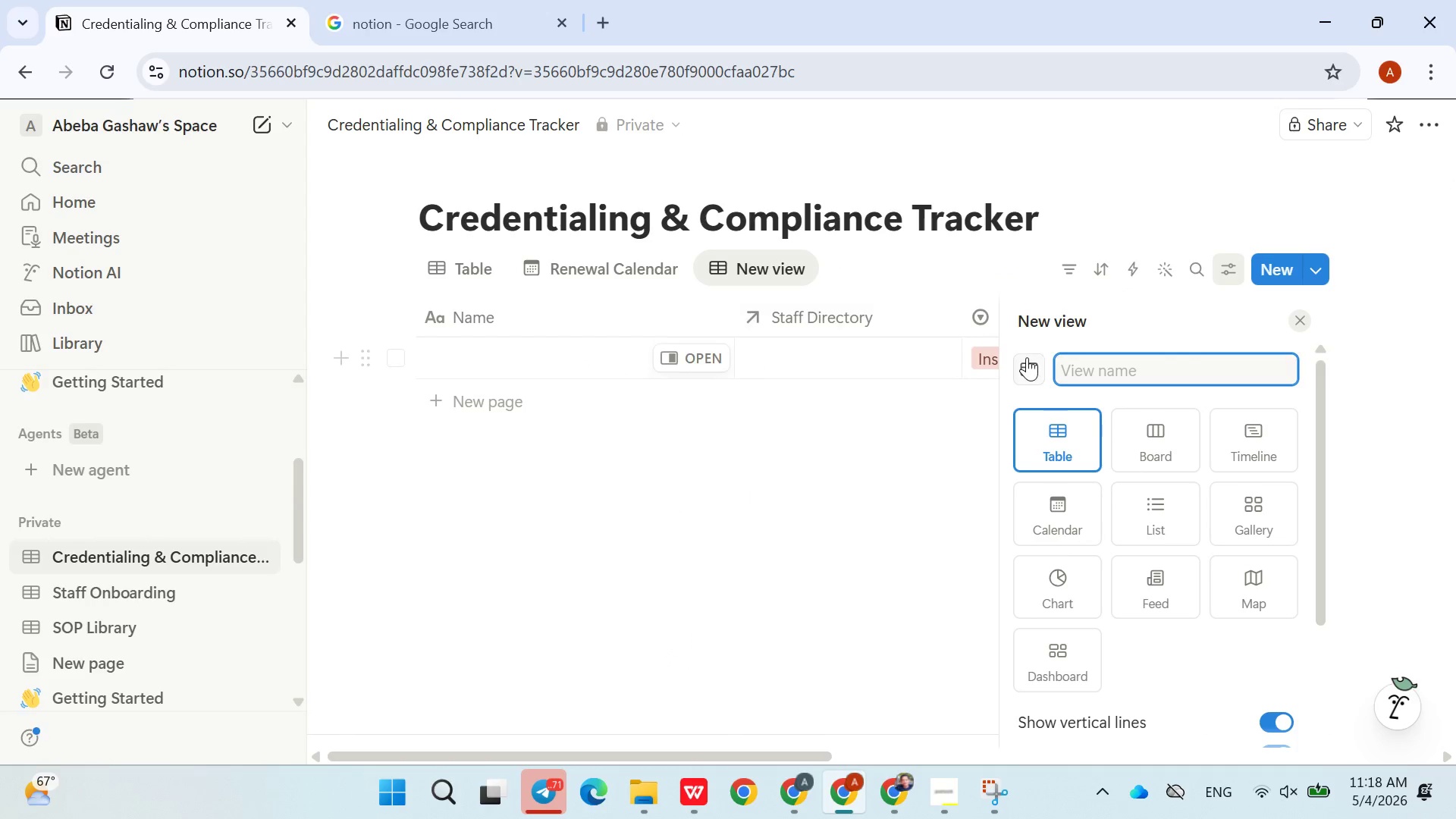 
type(Credentials )
key(Backspace)
key(Backspace)
 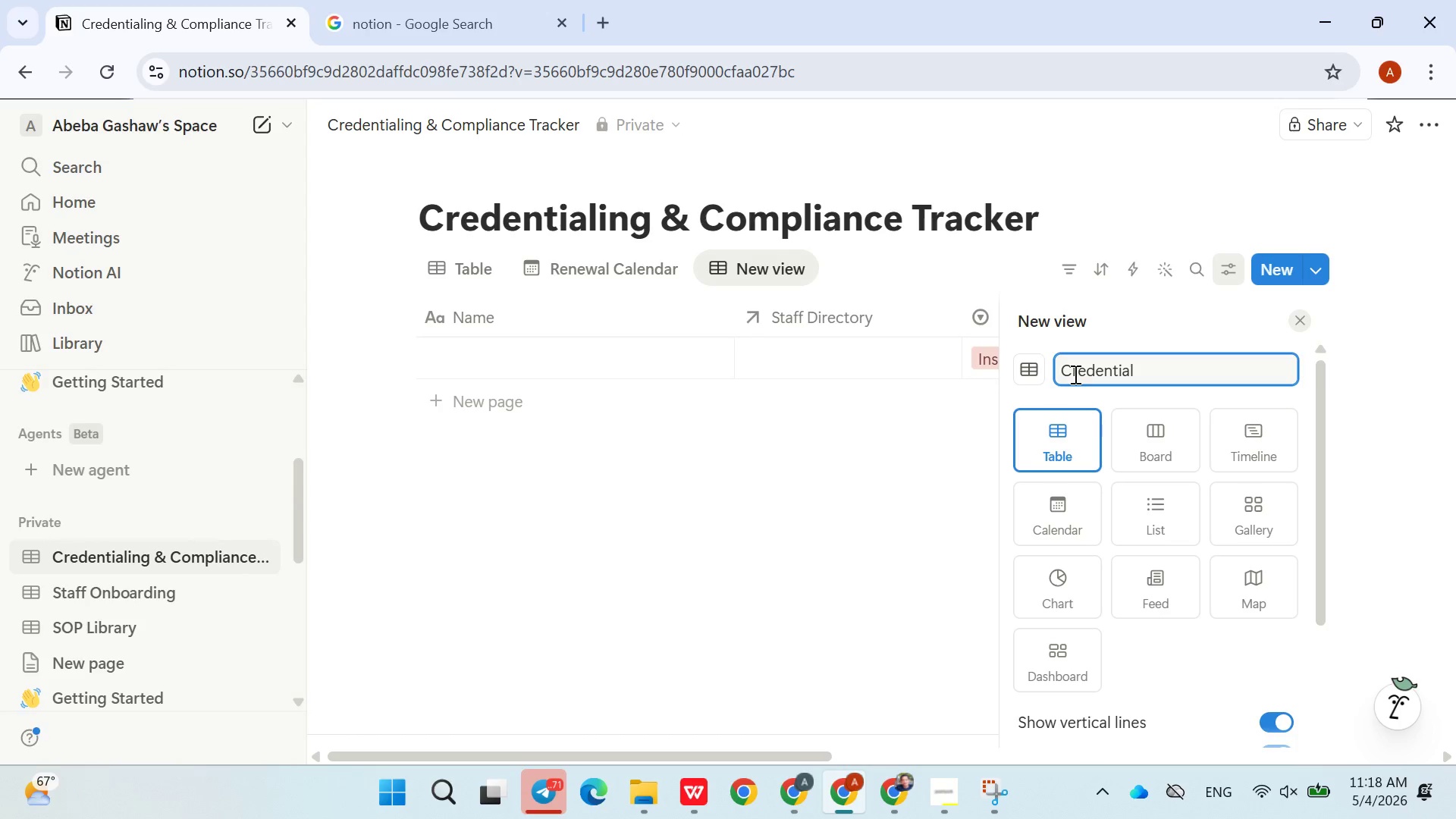 
type(ing Table View)
 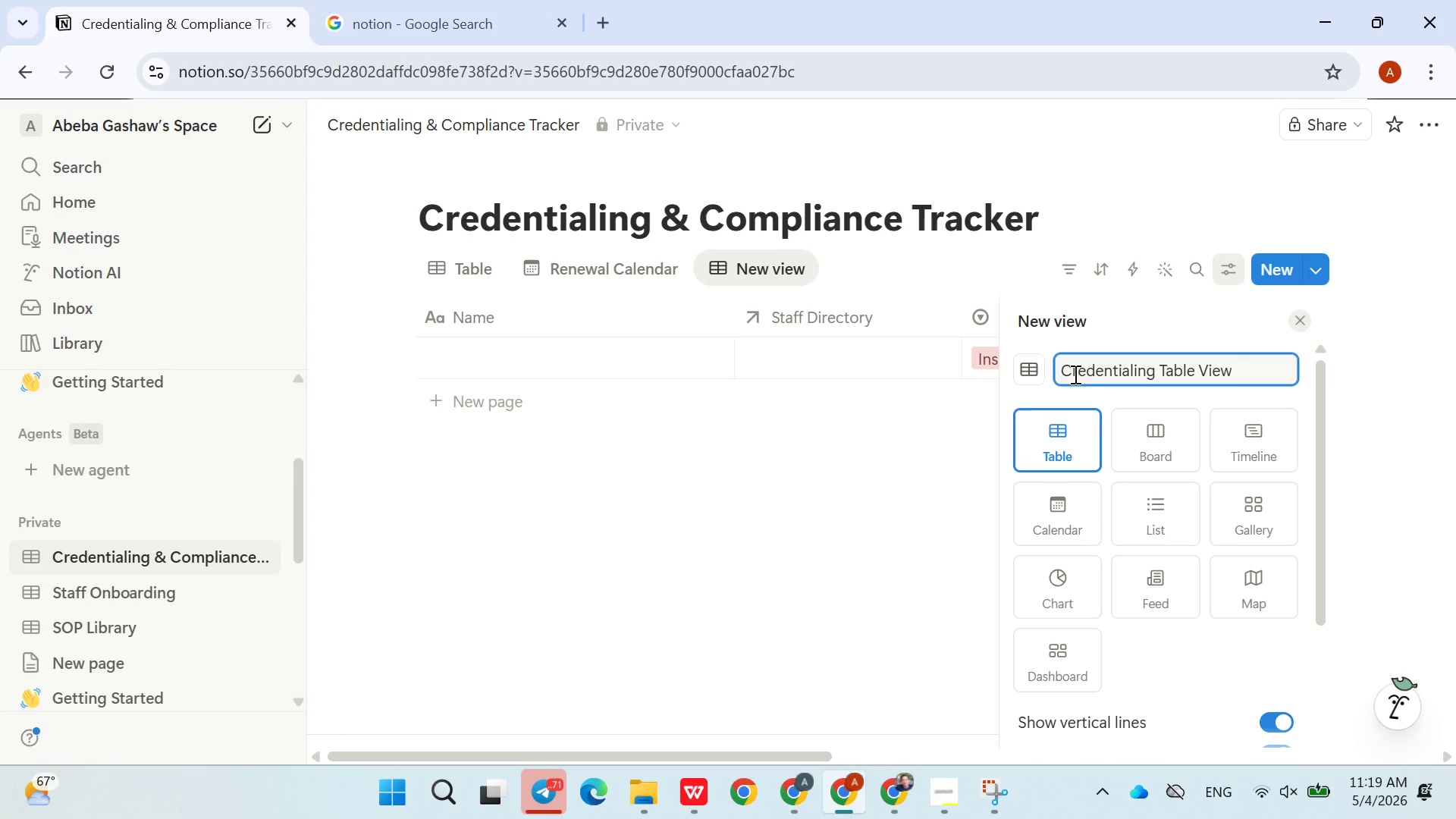 
key(Enter)
 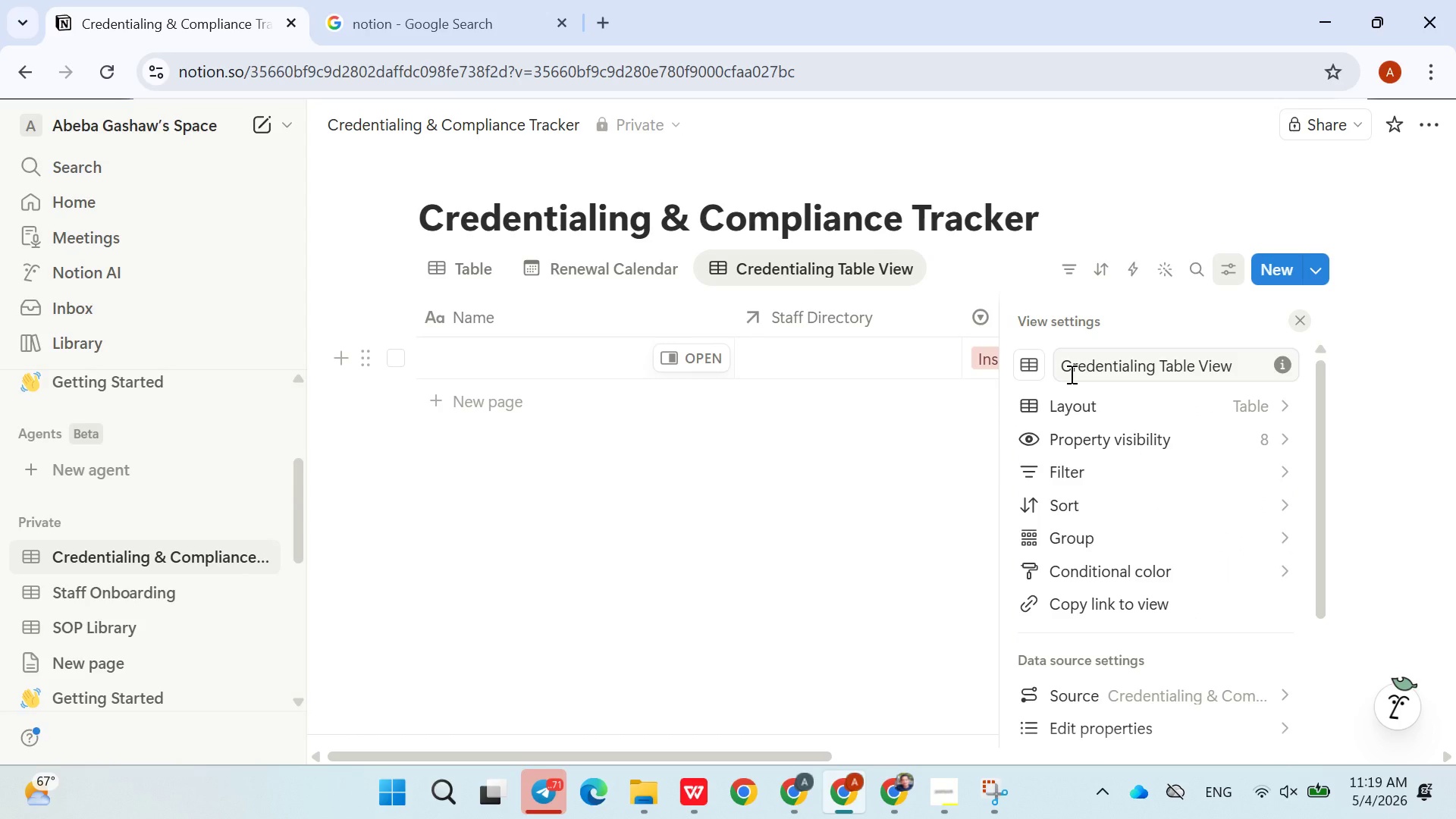 
wait(7.28)
 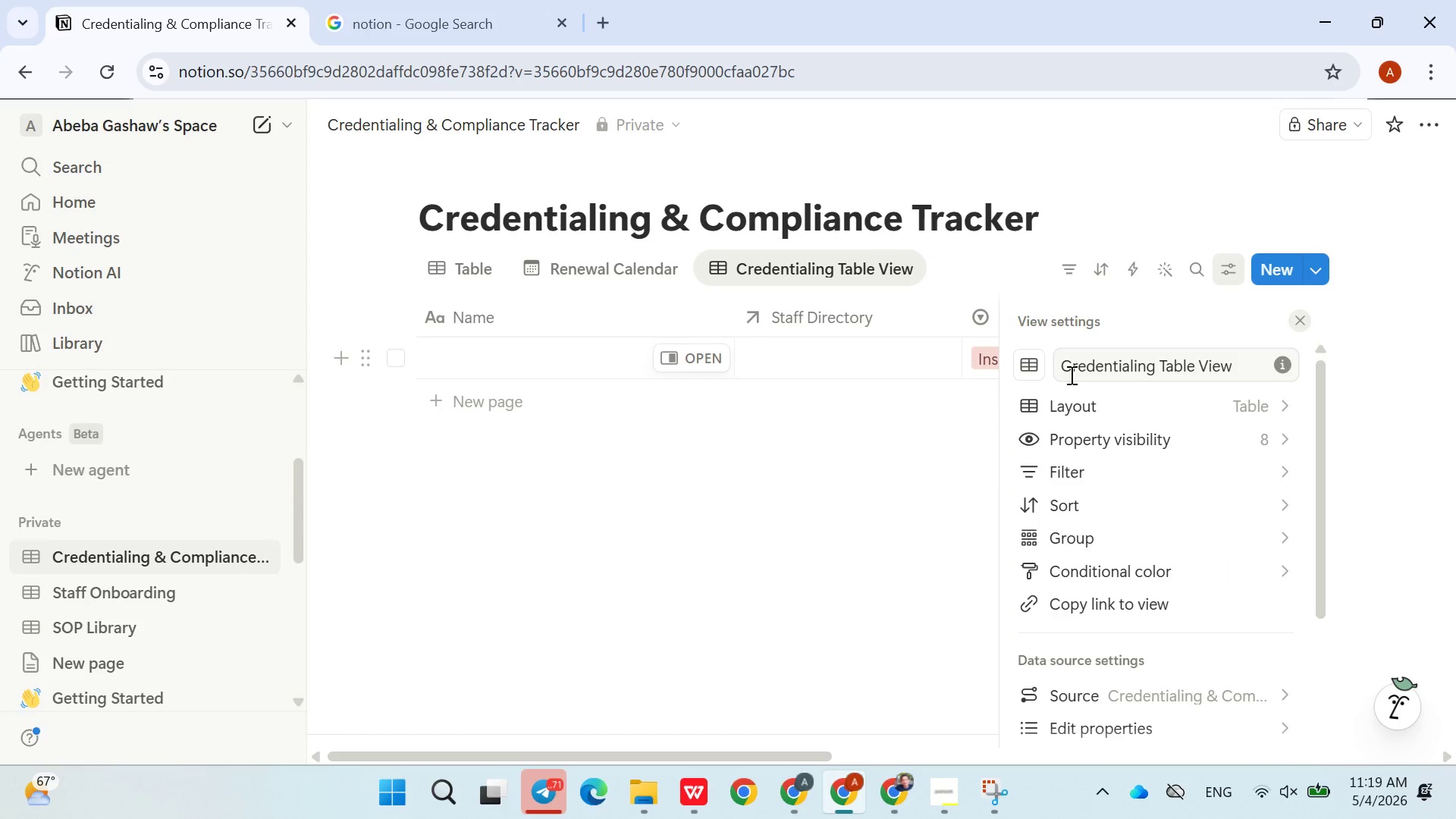 
left_click([1095, 275])
 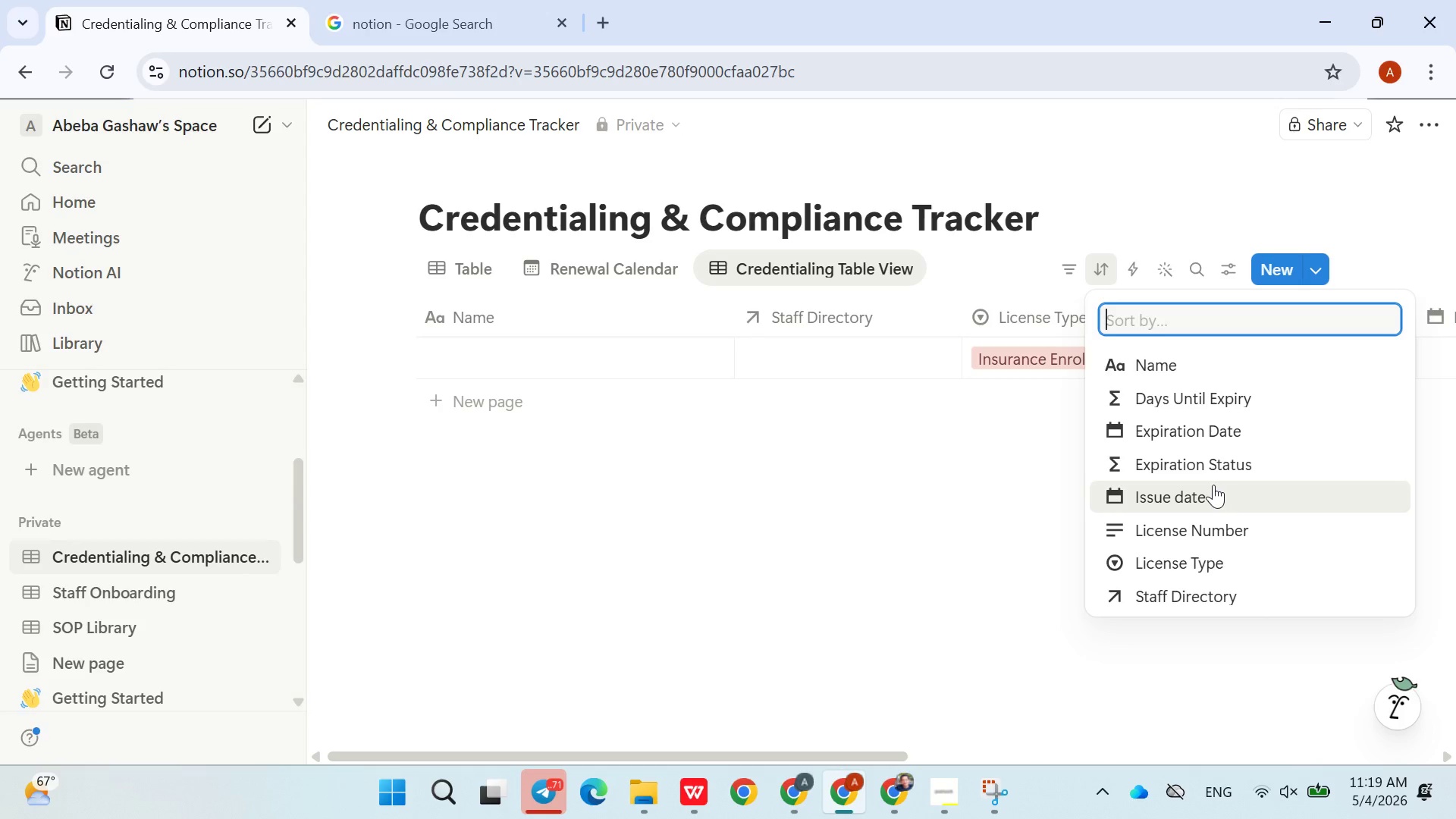 
left_click([1172, 430])
 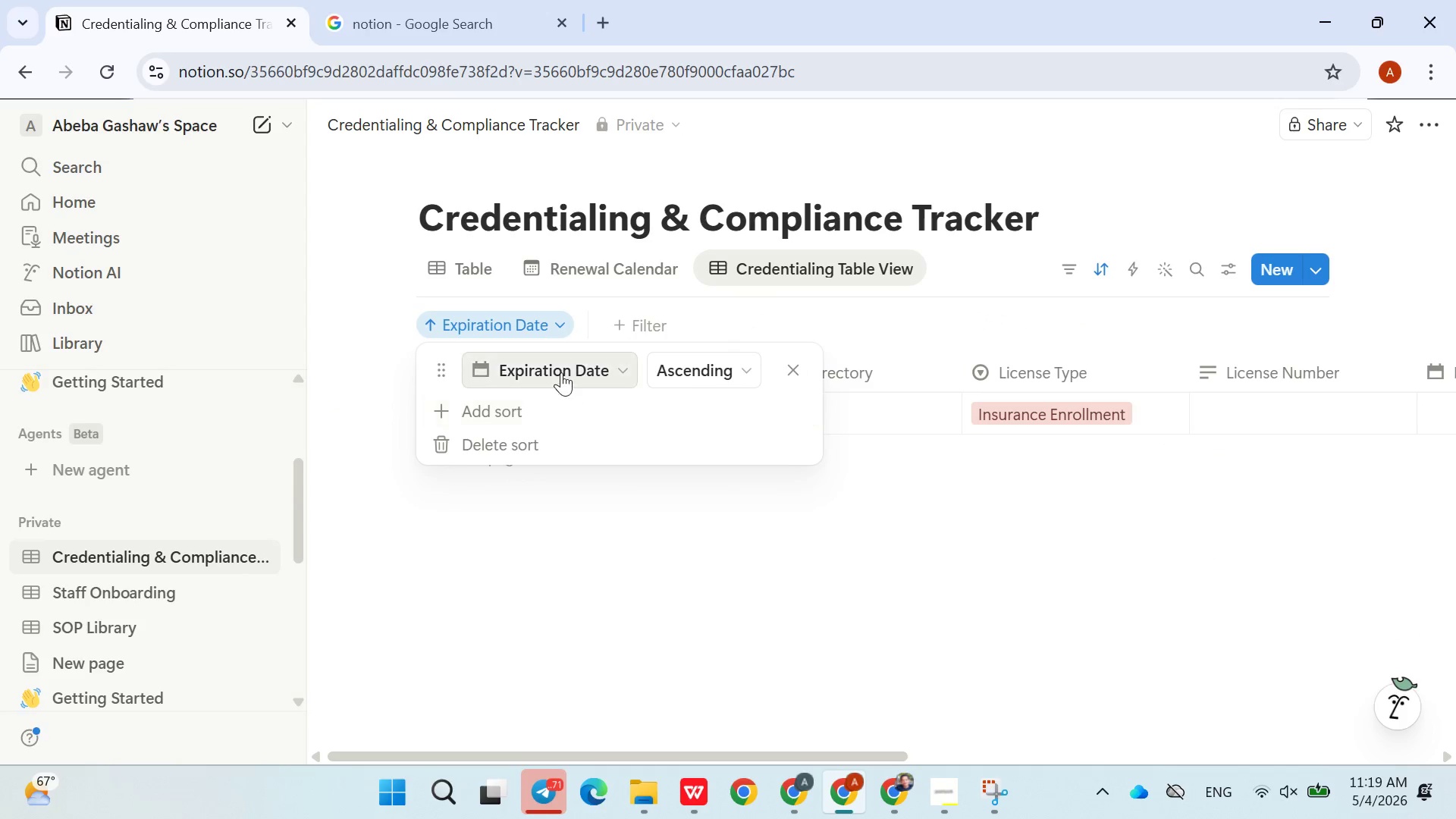 
wait(5.19)
 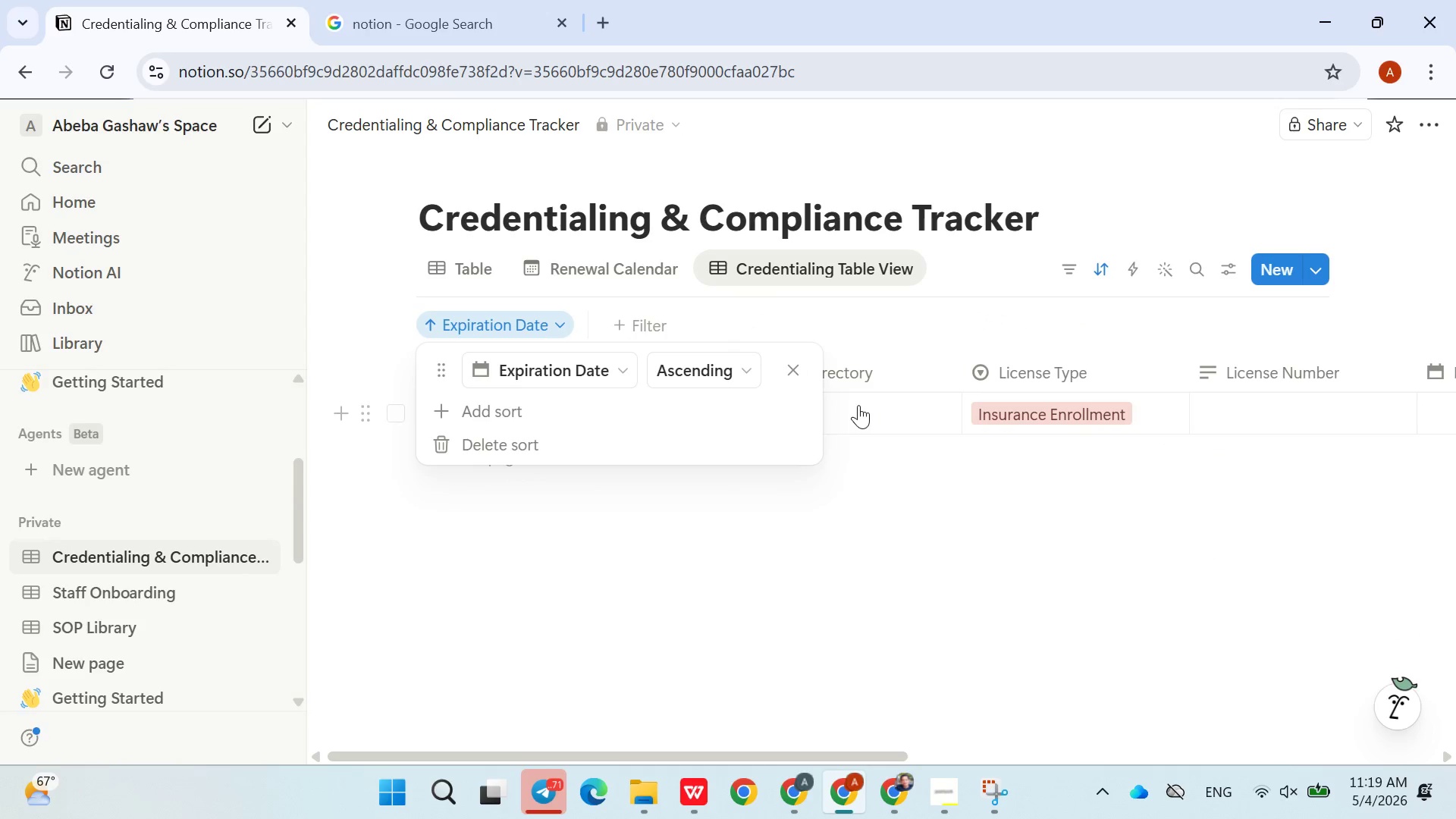 
left_click([694, 365])
 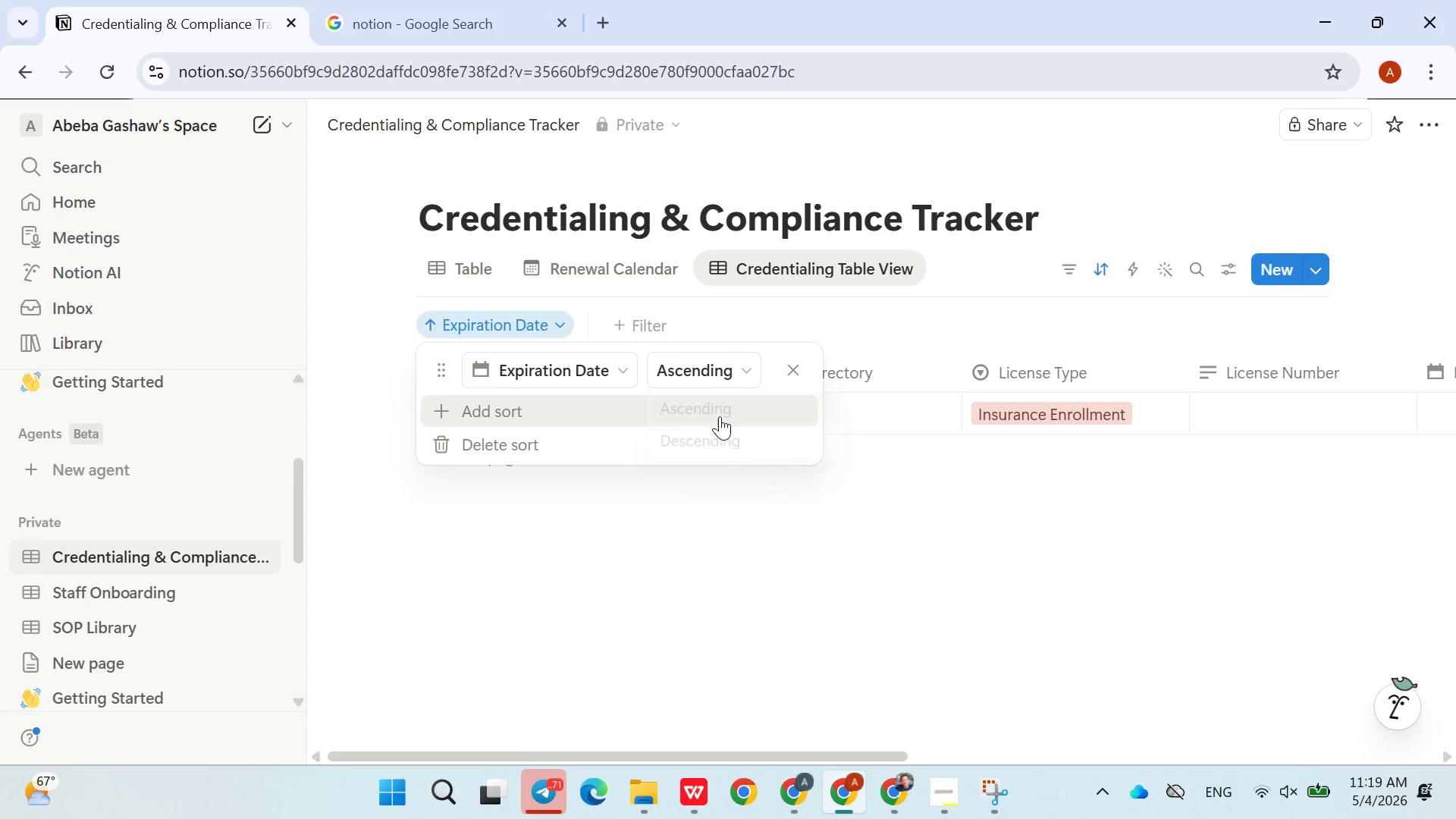 
double_click([839, 550])
 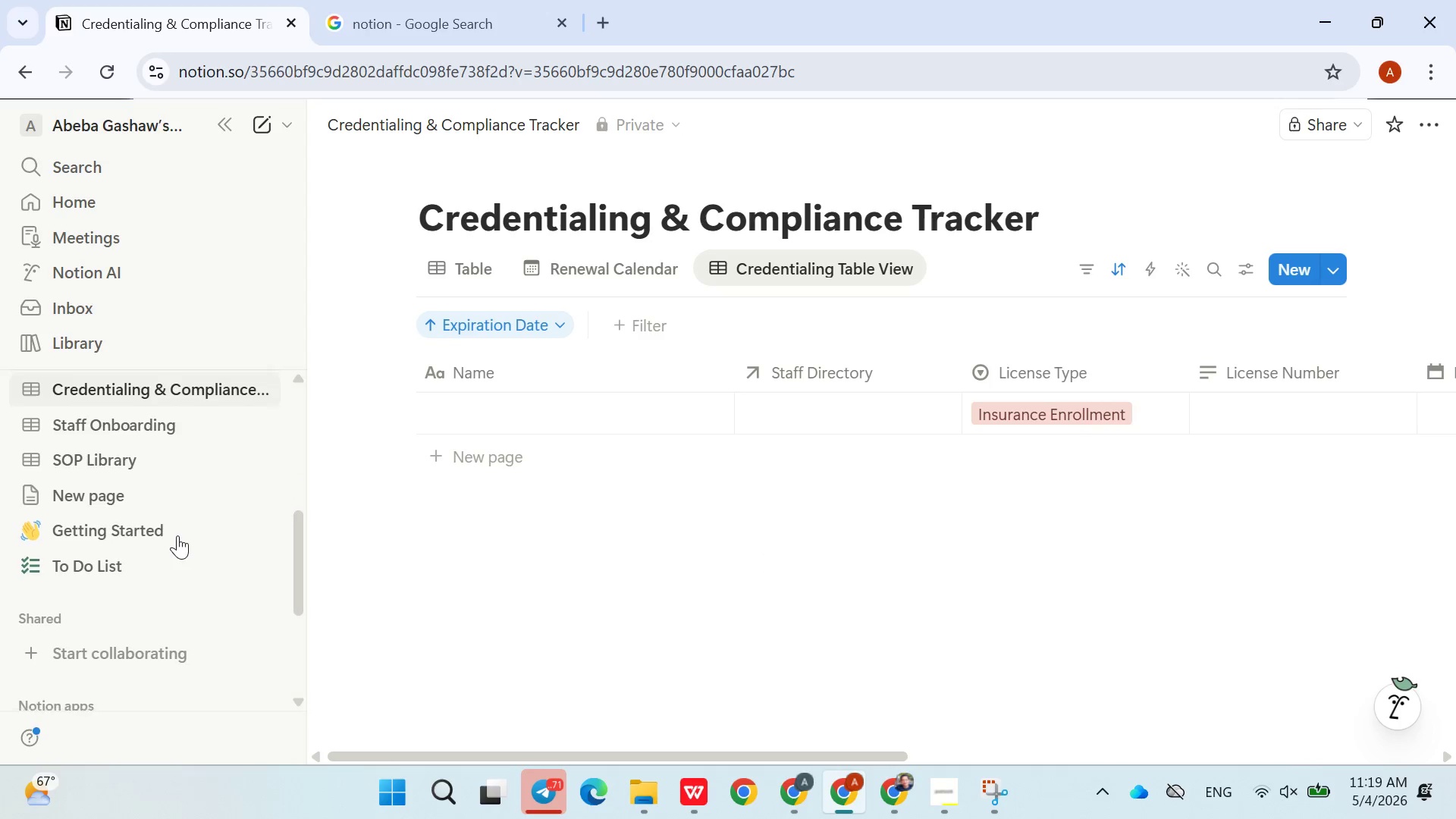 
wait(5.72)
 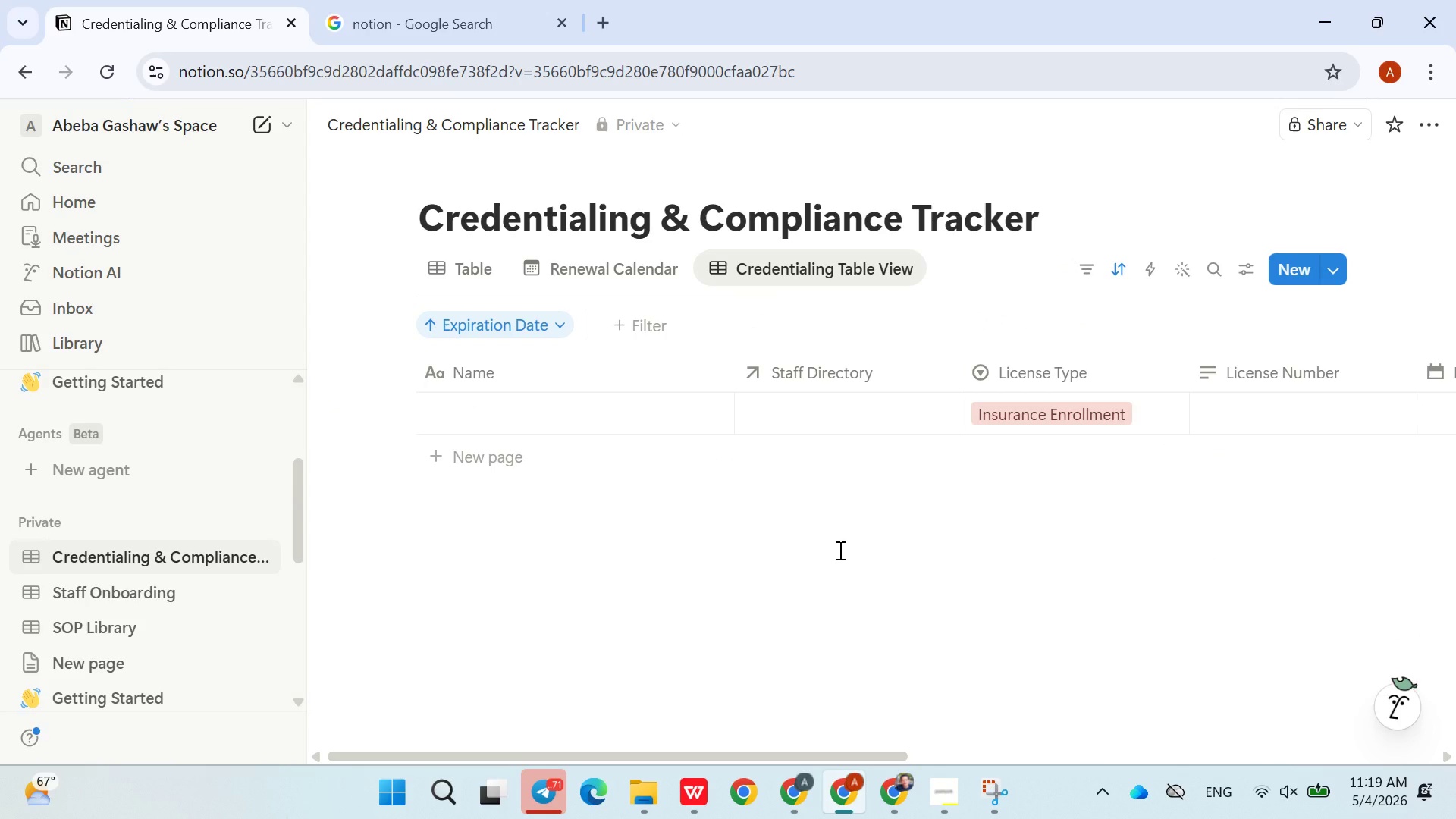 
left_click([497, 576])
 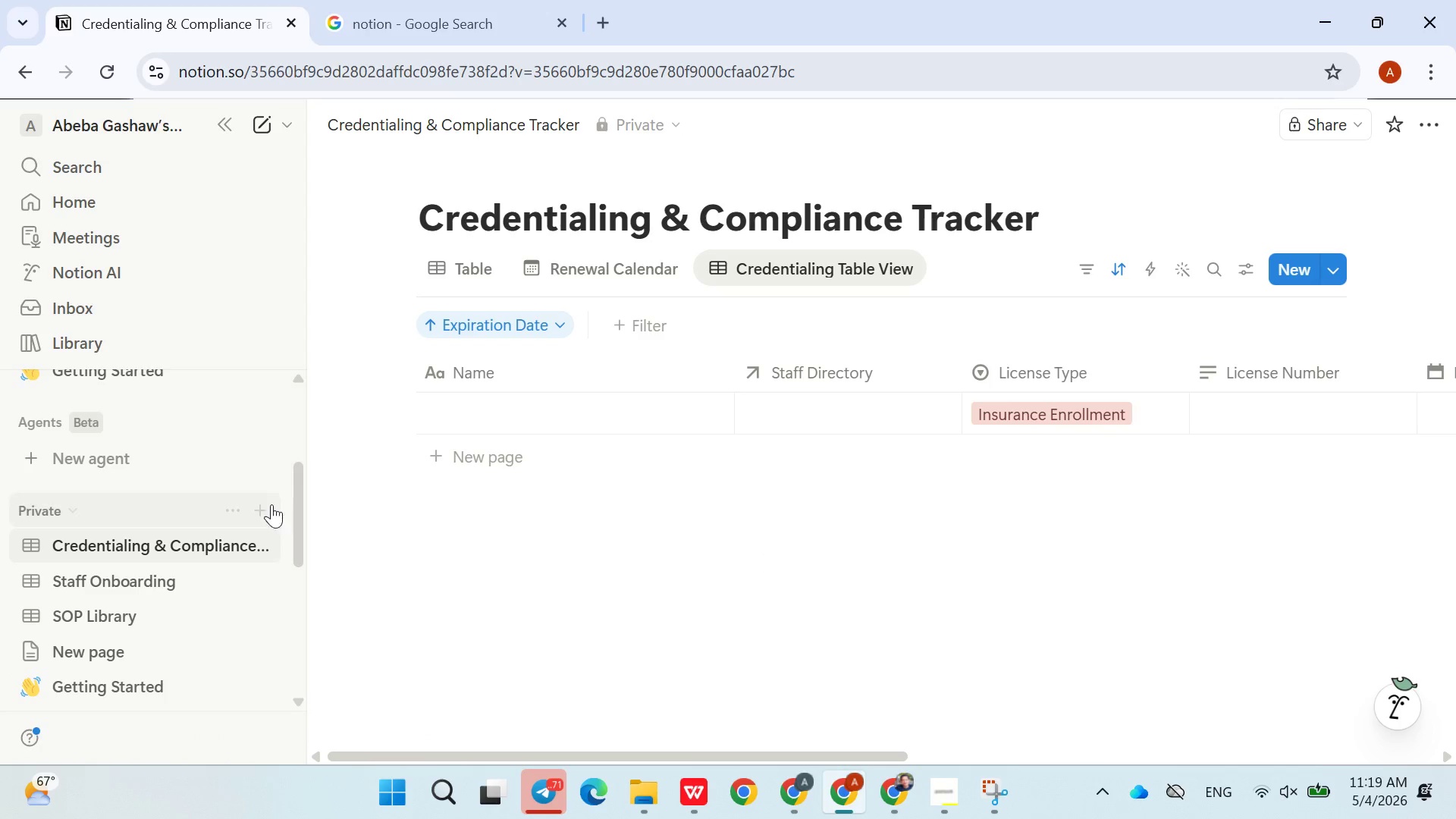 
left_click([261, 504])
 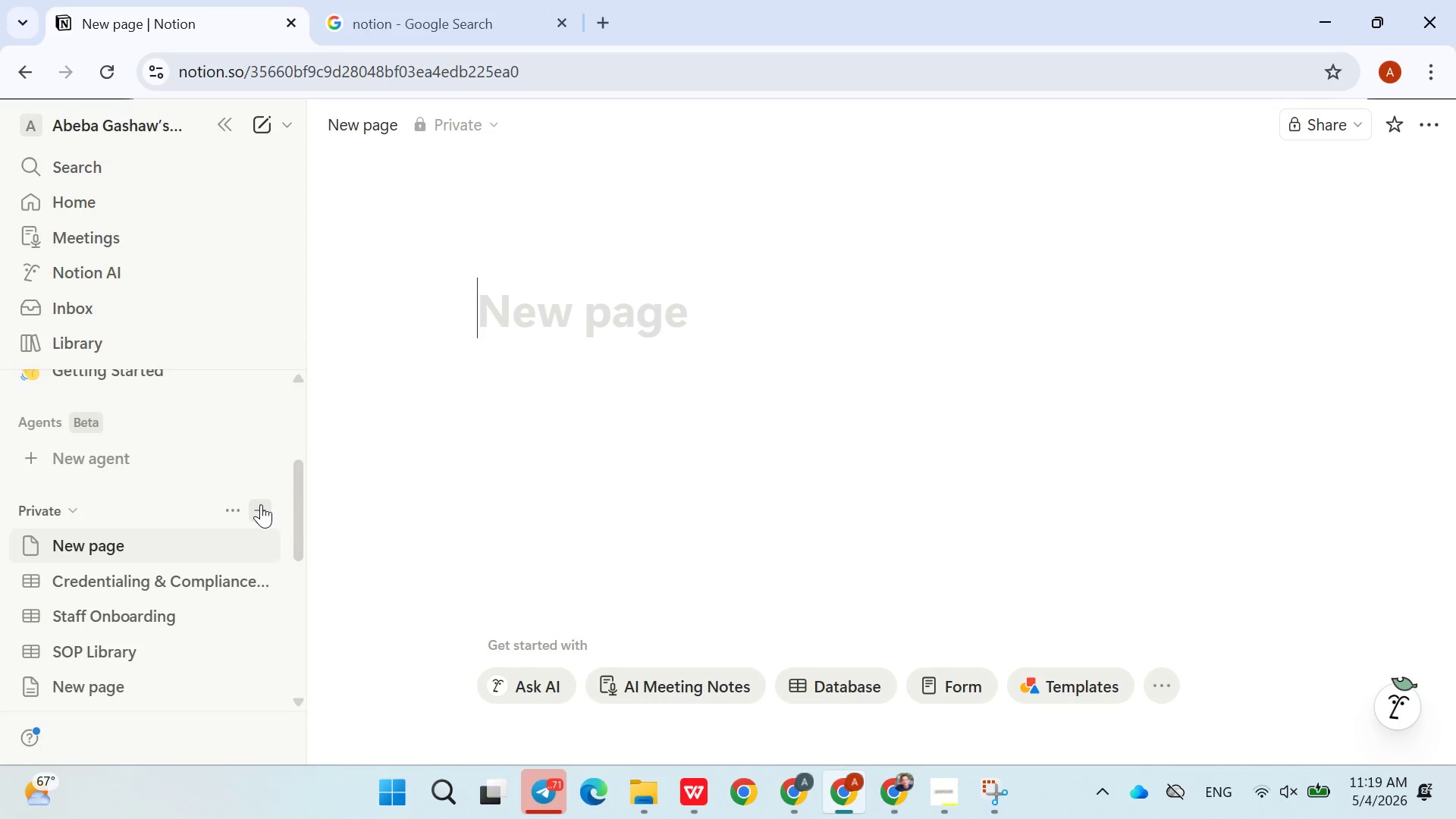 
type(Clinical Command Center)
 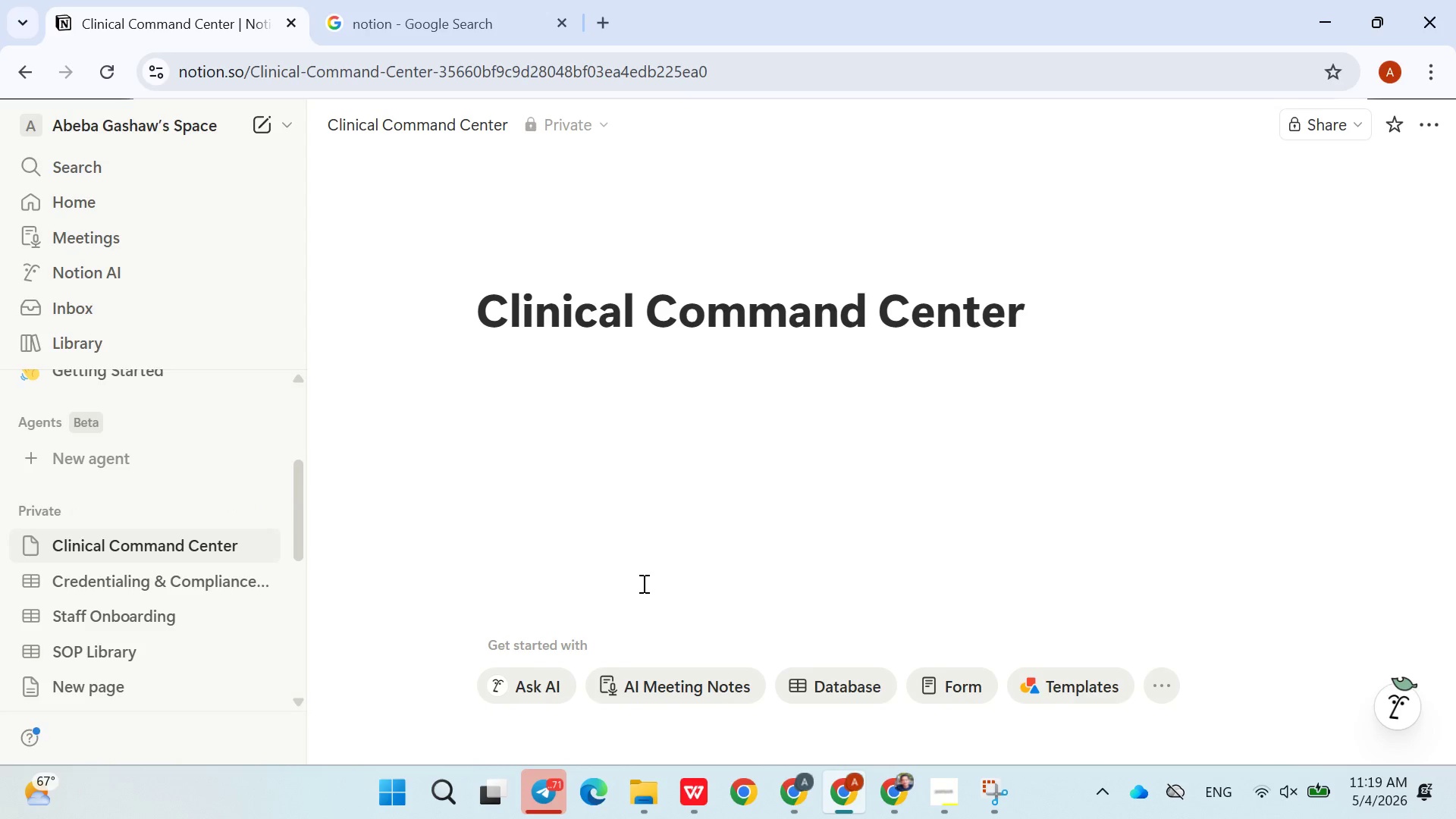 
key(Enter)
 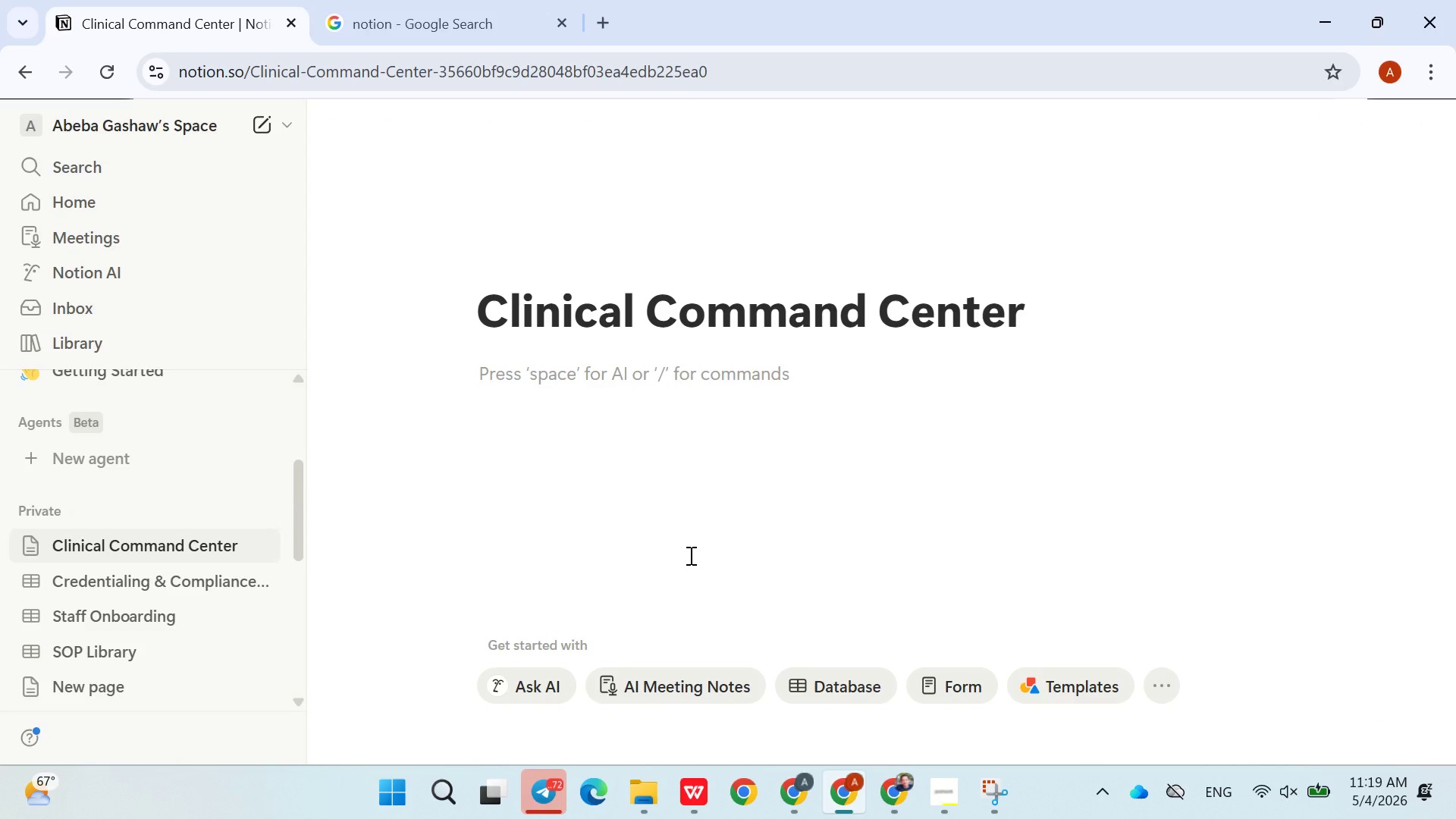 
type(/linked)
 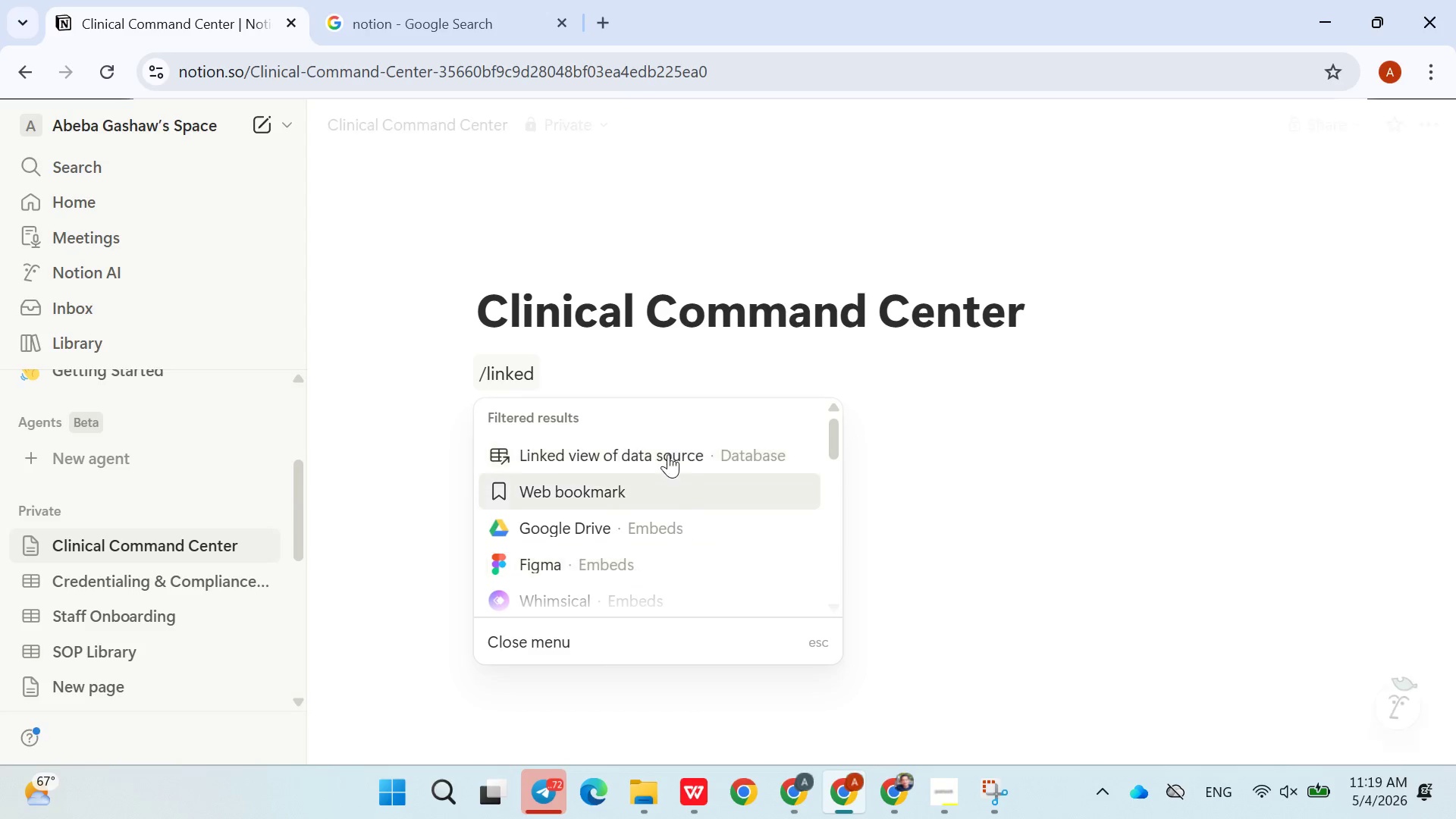 
left_click([667, 444])
 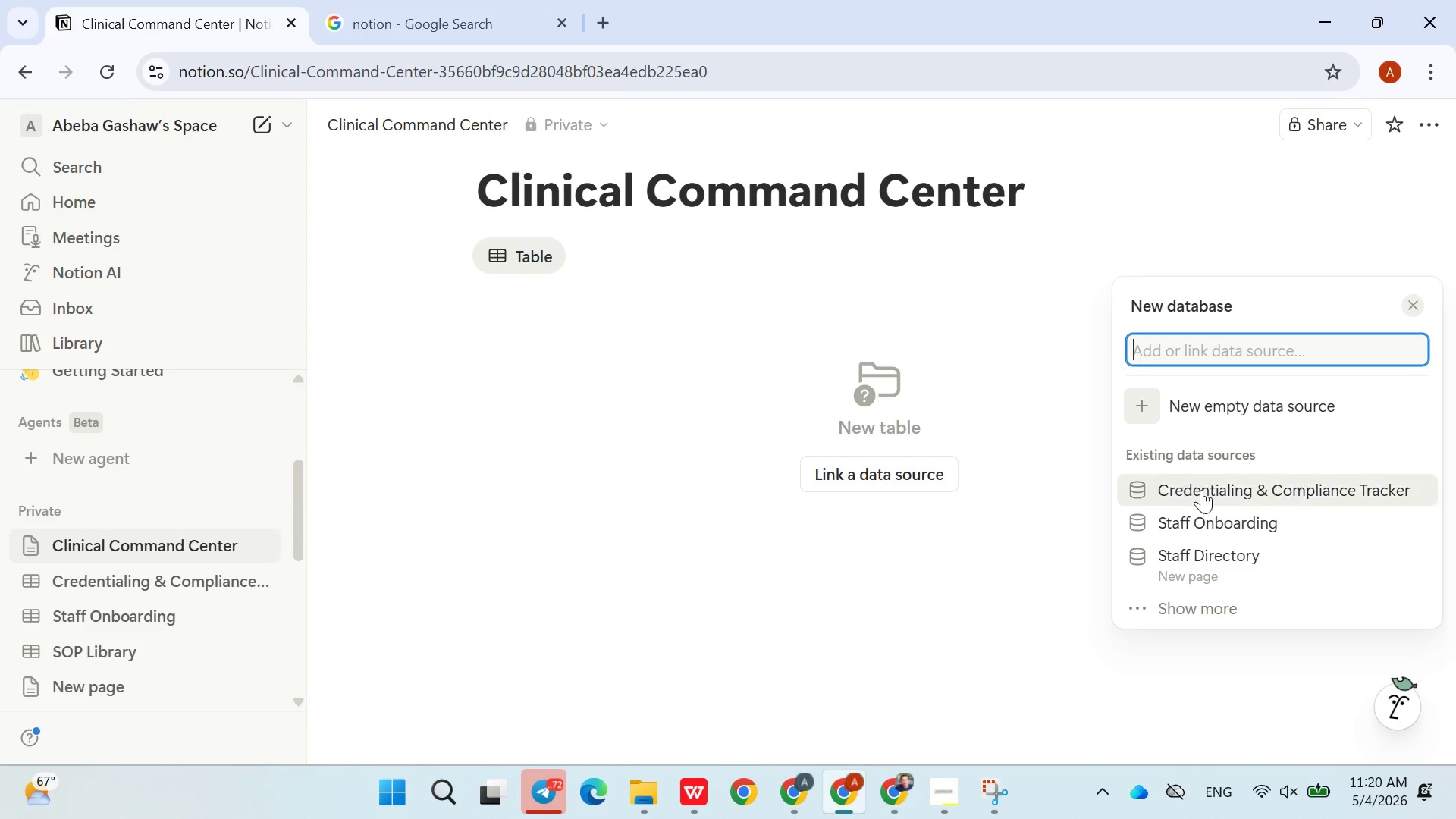 
wait(20.92)
 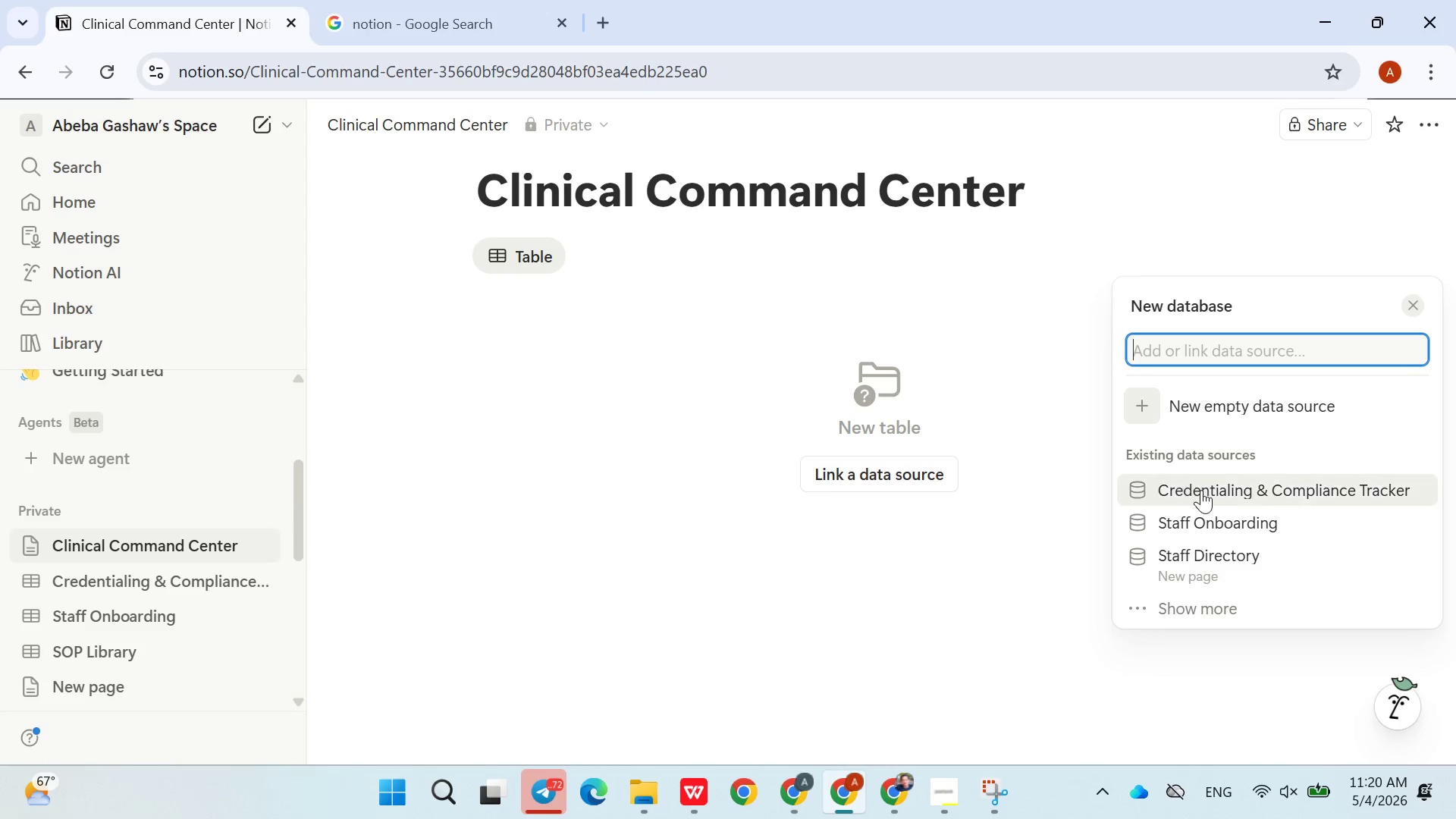 
left_click([1264, 521])
 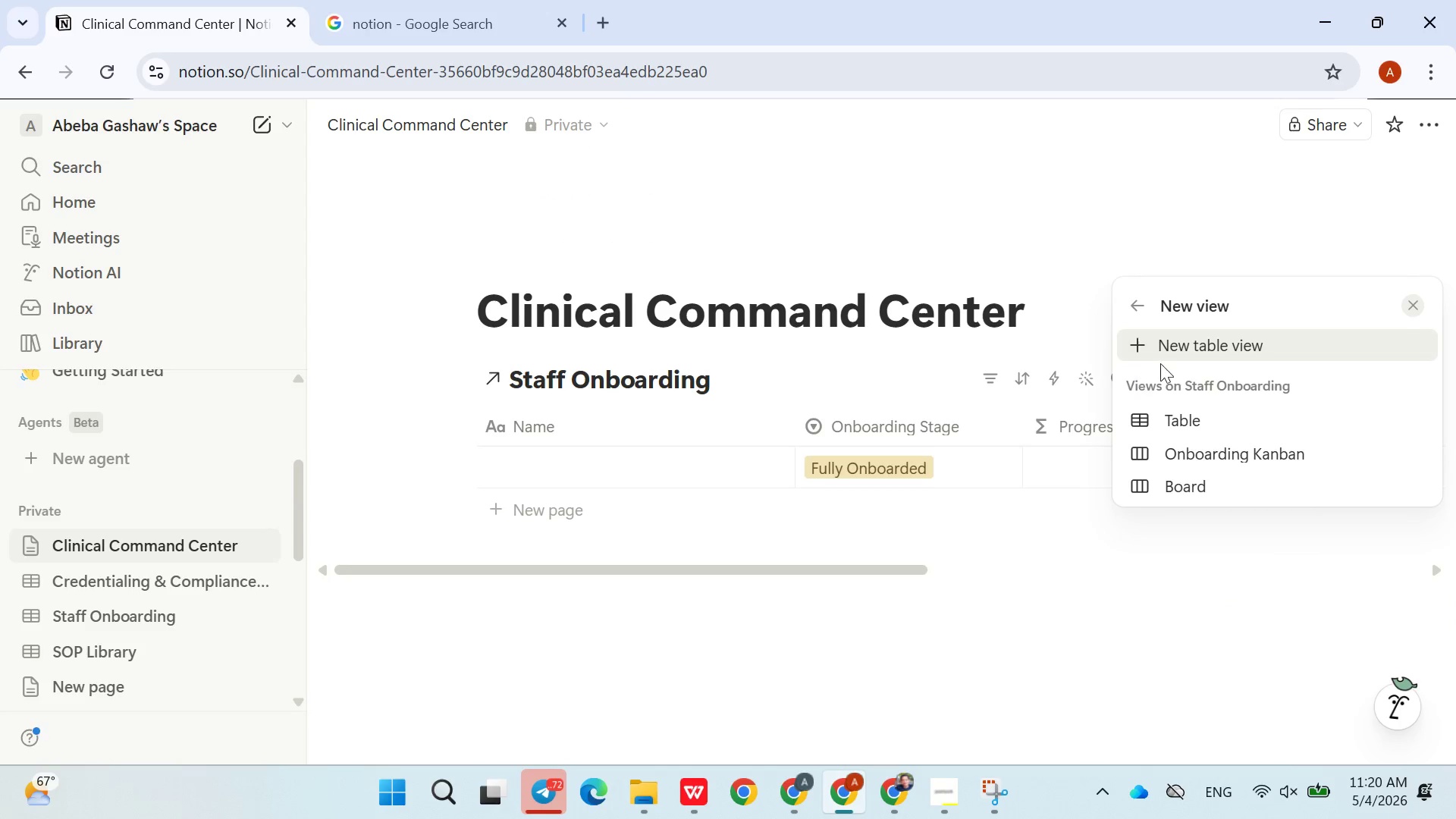 
wait(6.11)
 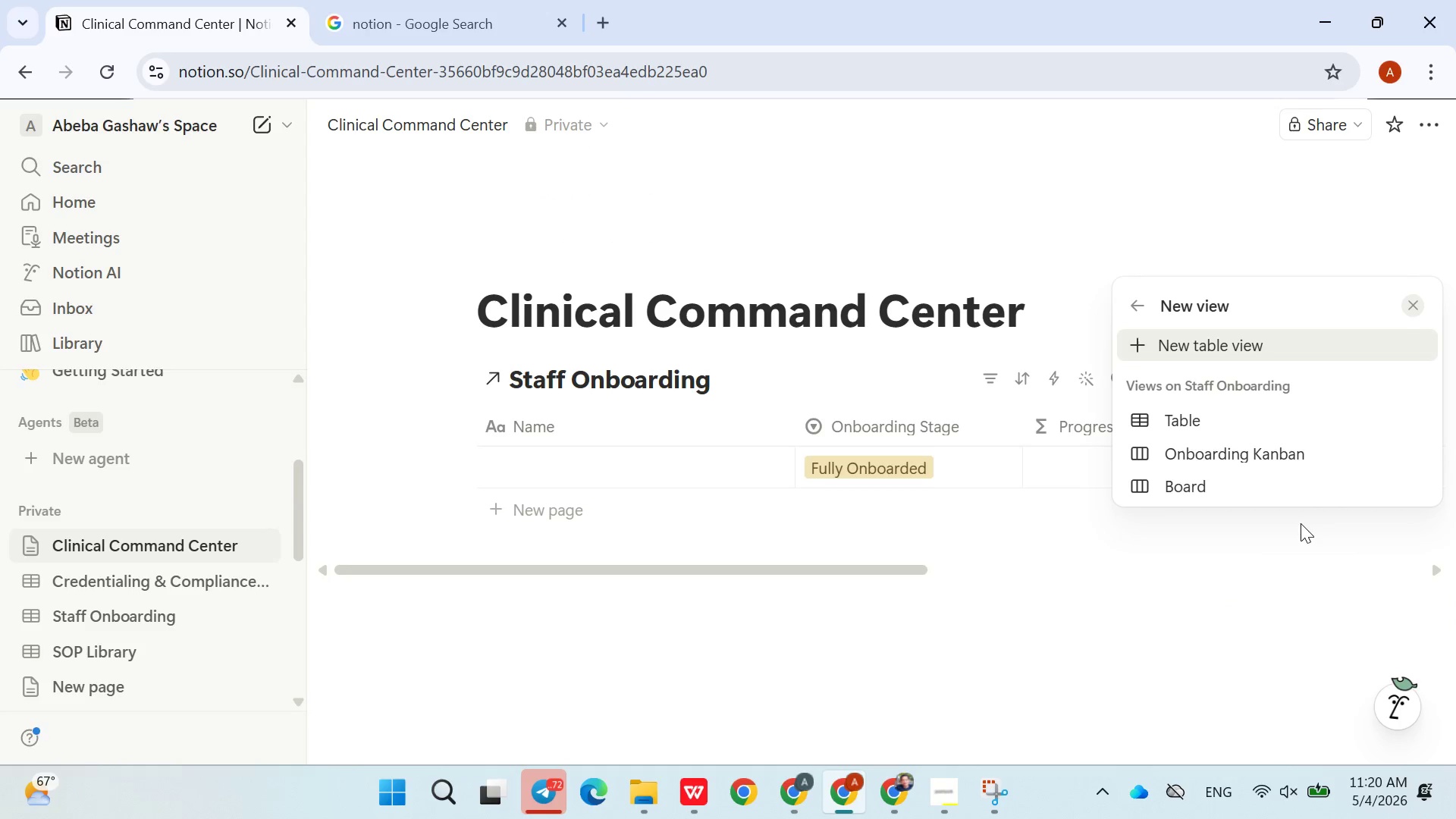 
double_click([1132, 303])
 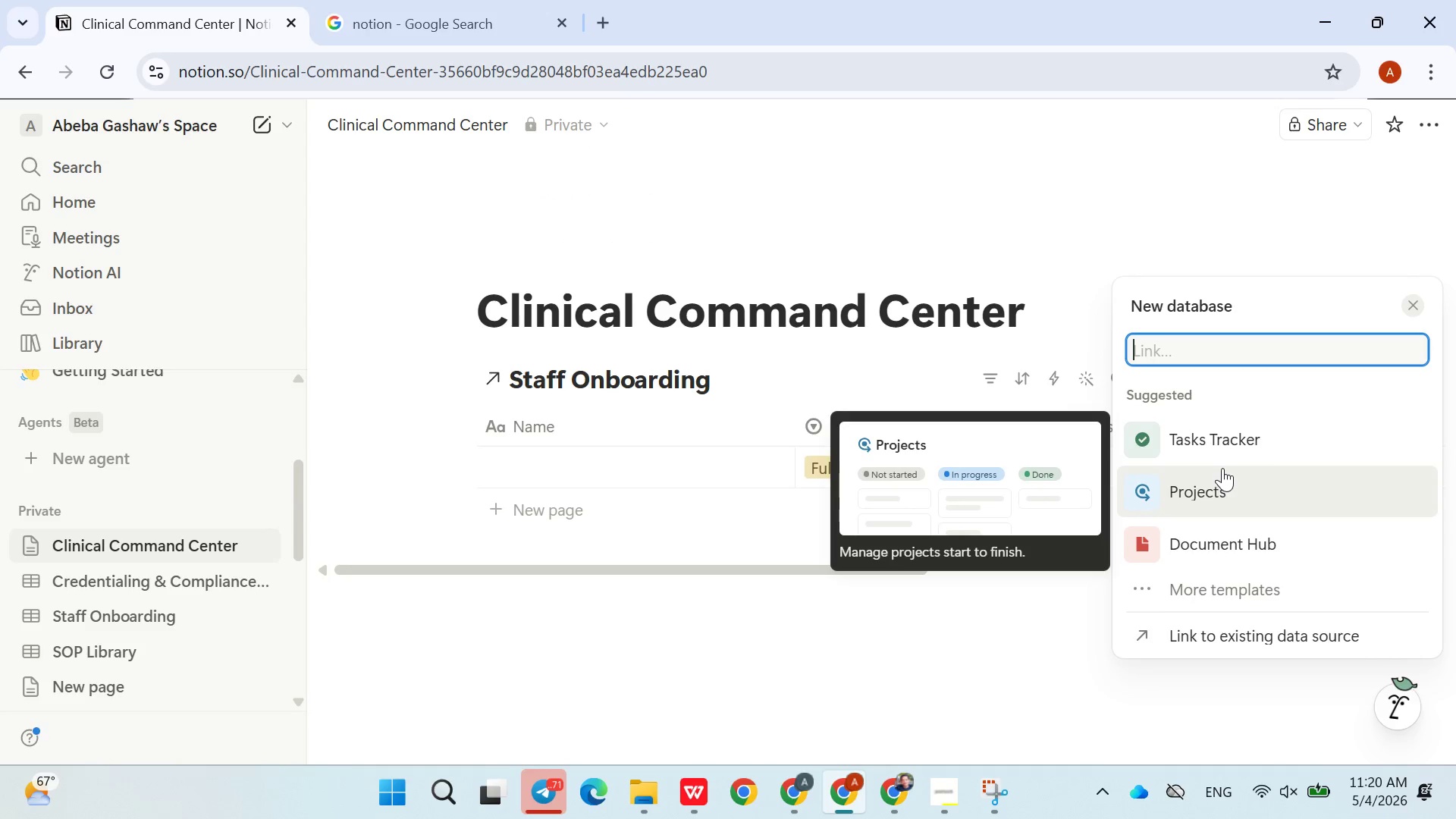 
left_click([1138, 229])
 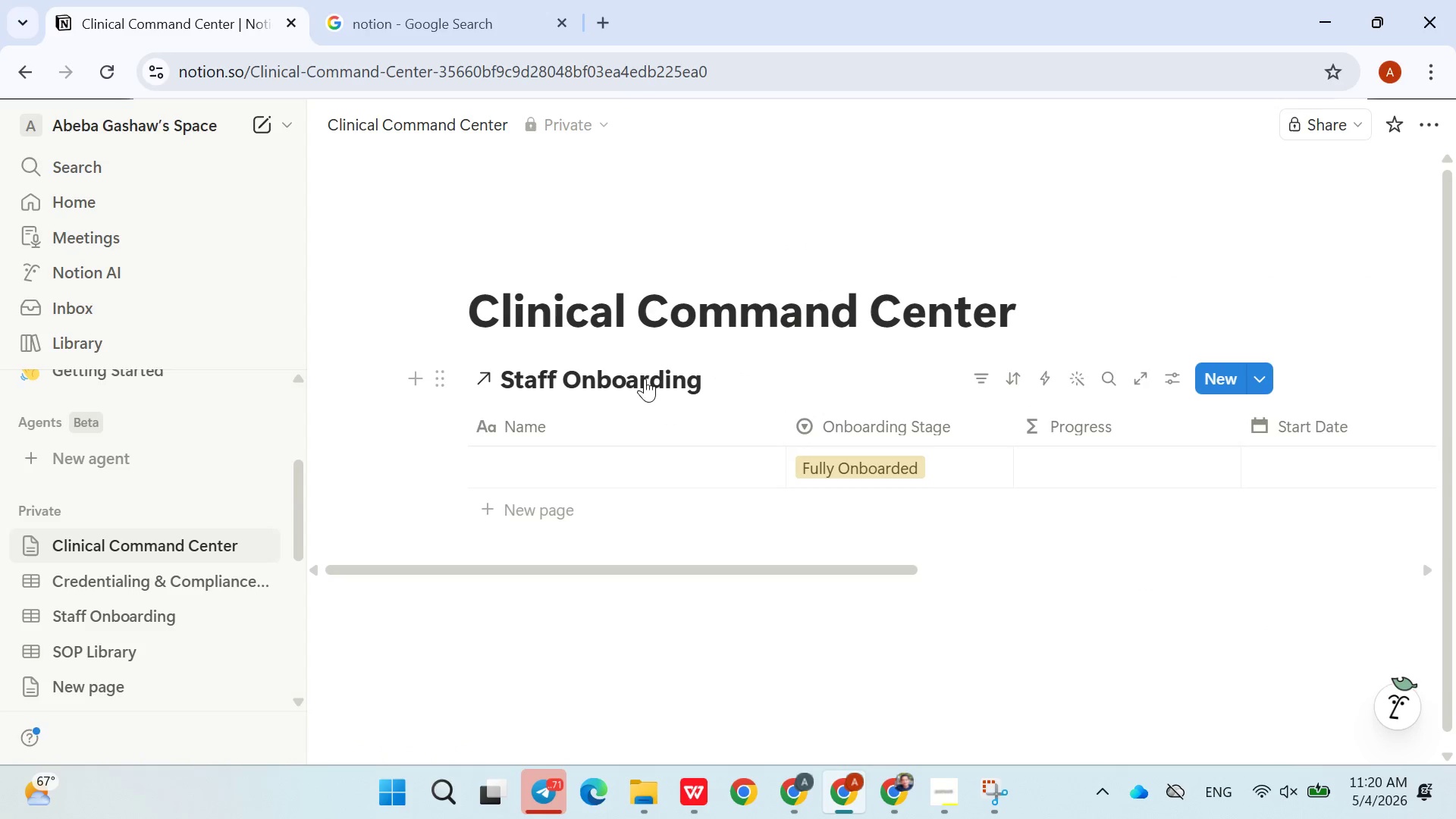 
wait(5.53)
 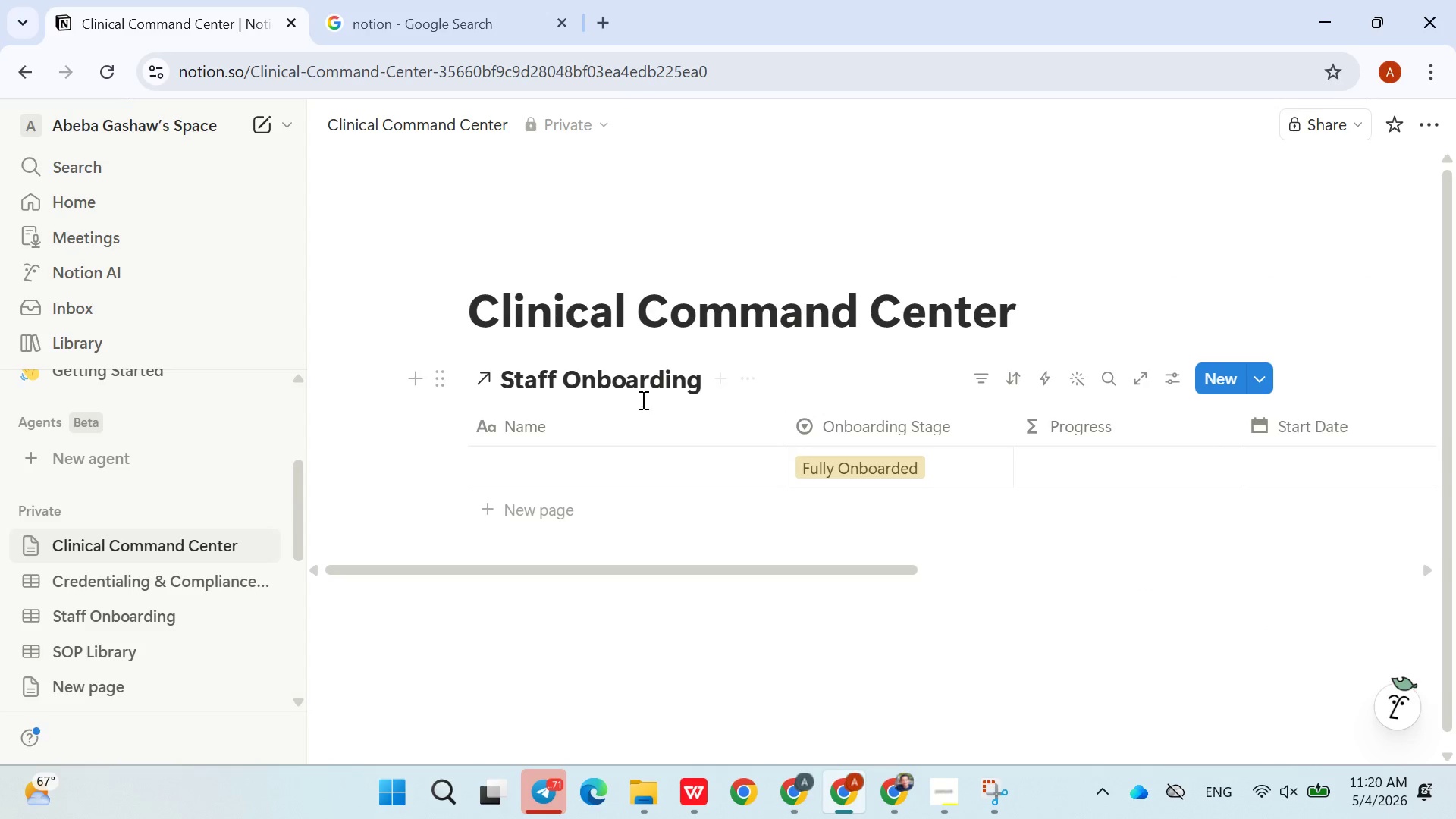 
left_click([444, 375])
 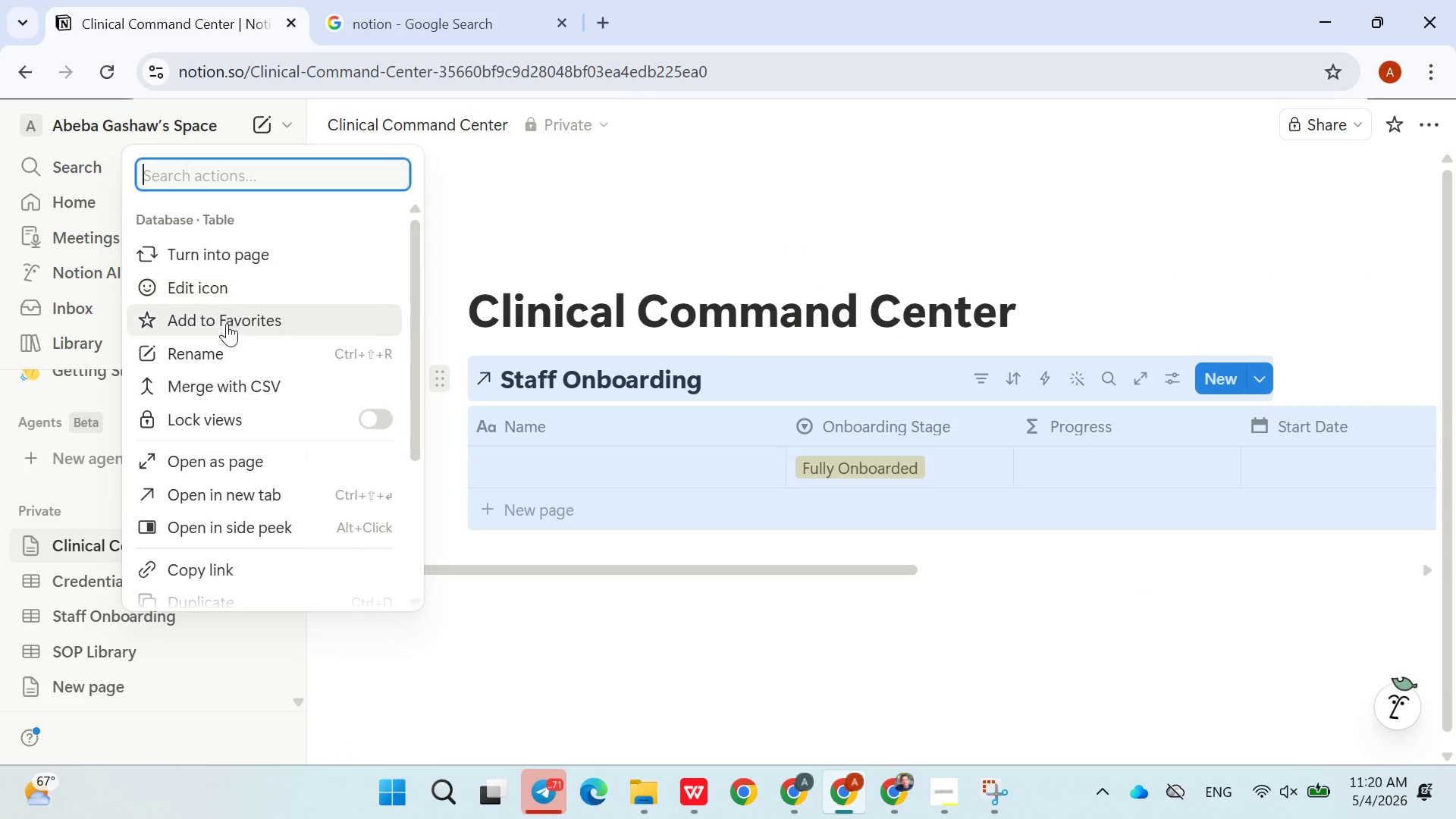 
left_click([590, 385])
 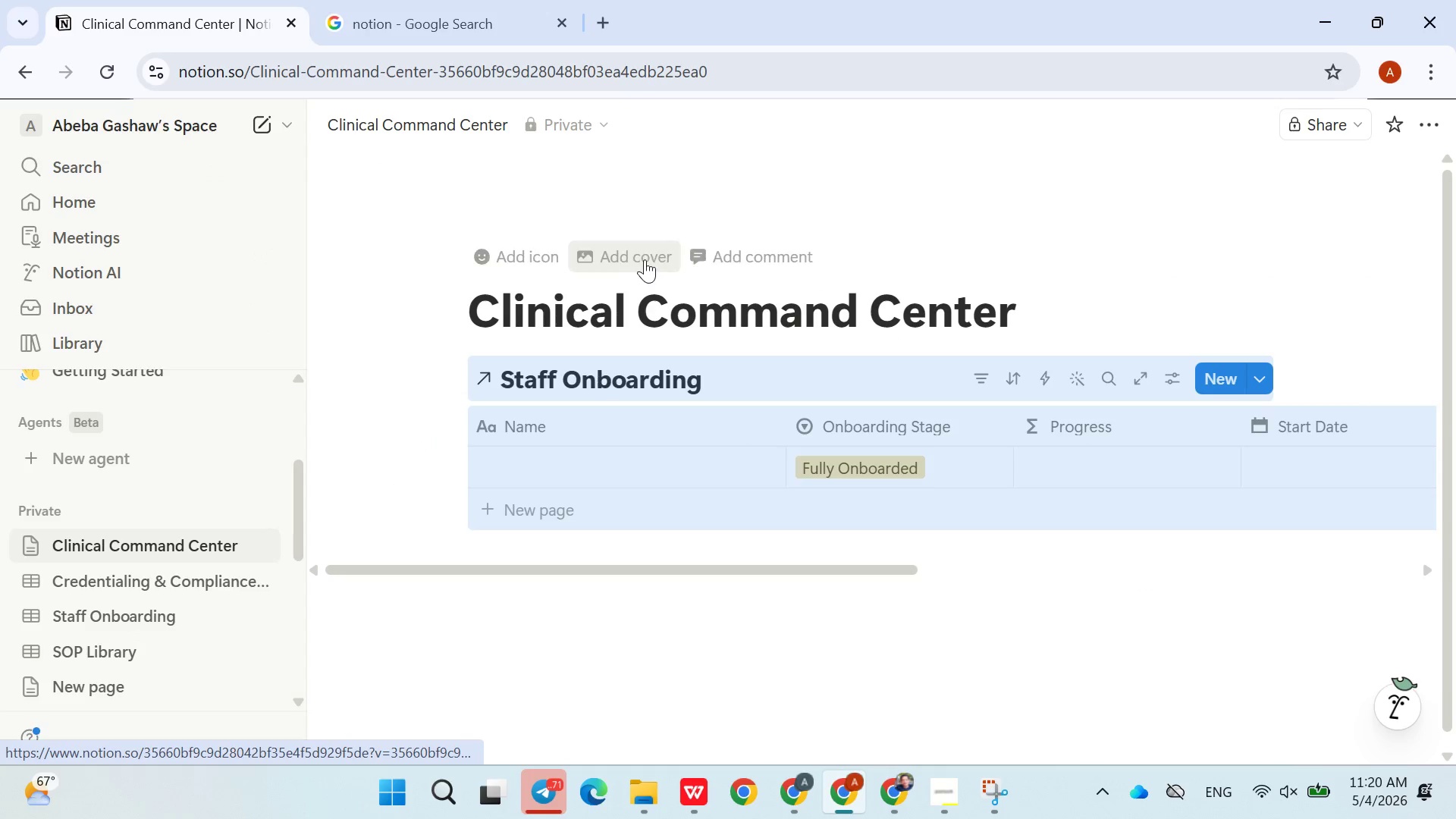 
left_click([646, 258])
 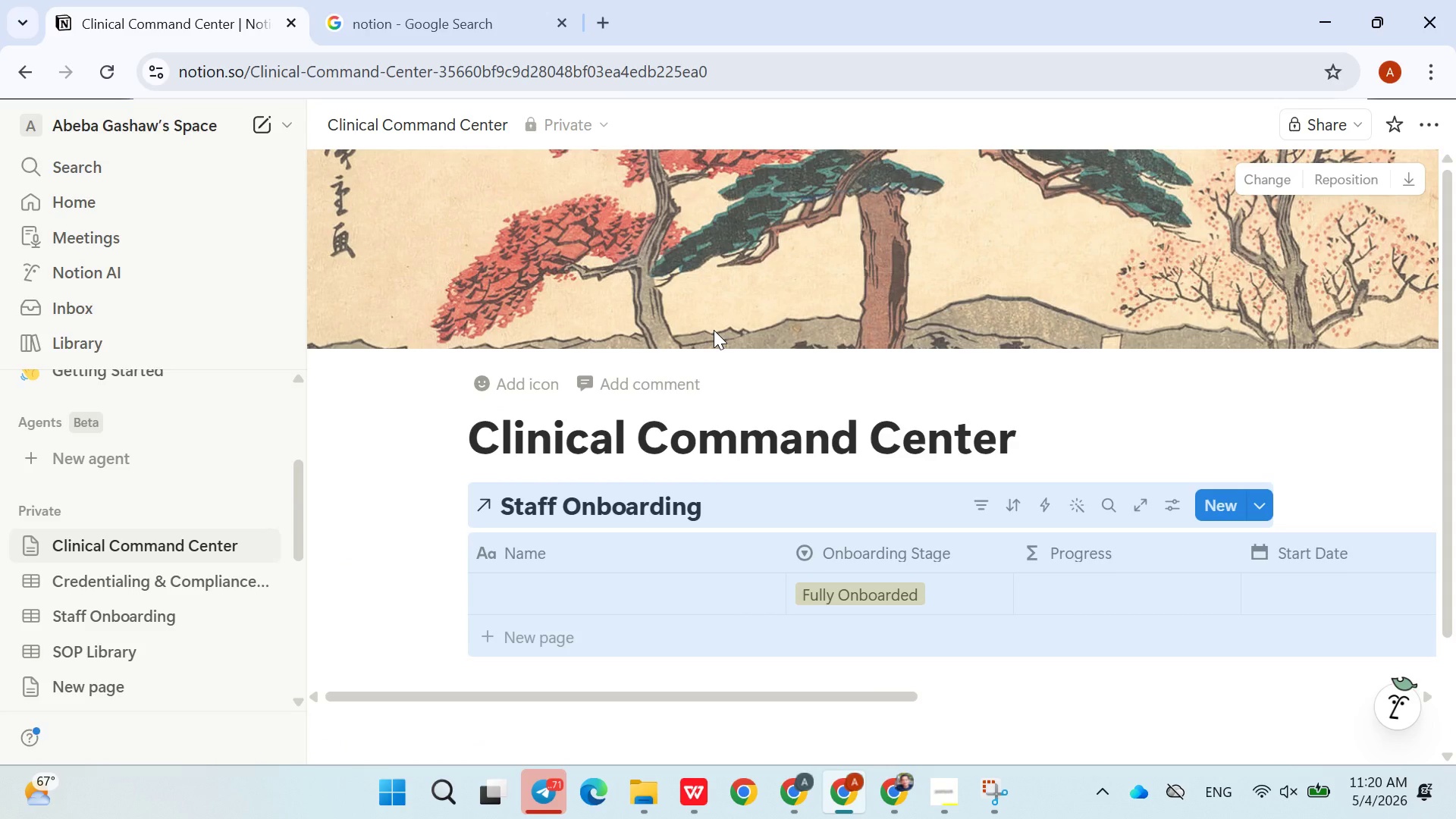 
key(Control+Z)
 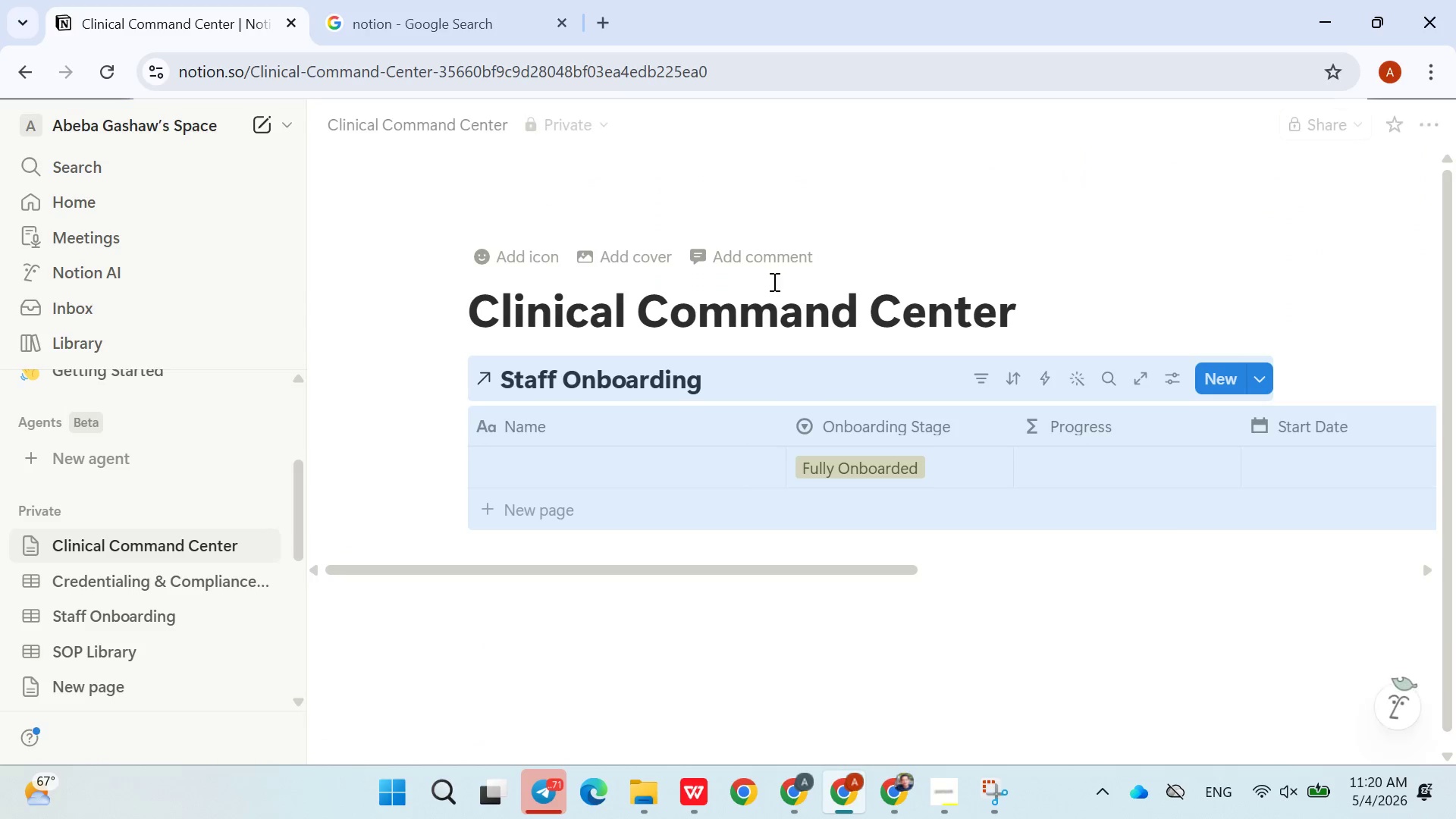 
left_click([733, 313])
 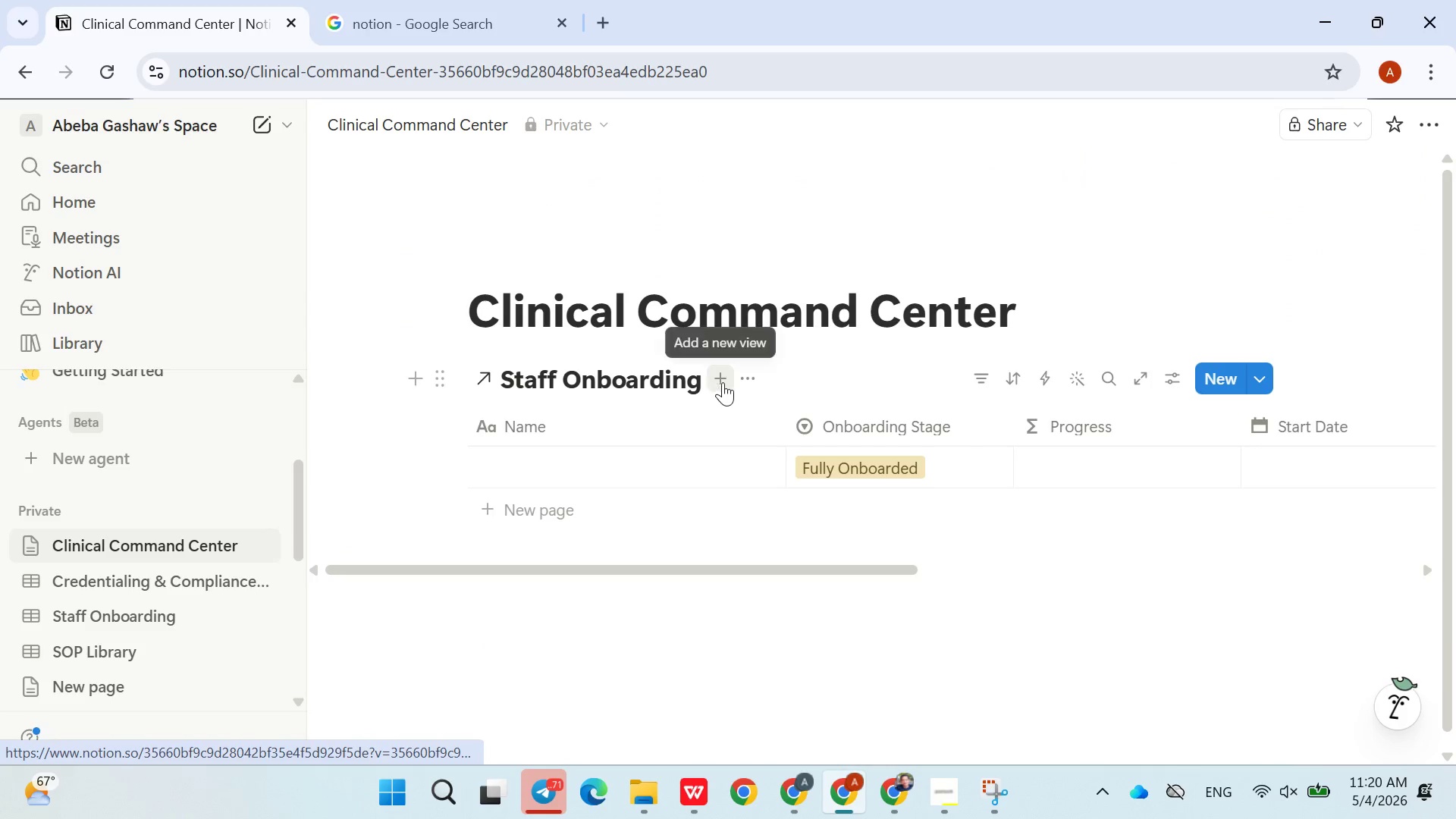 
left_click([743, 379])
 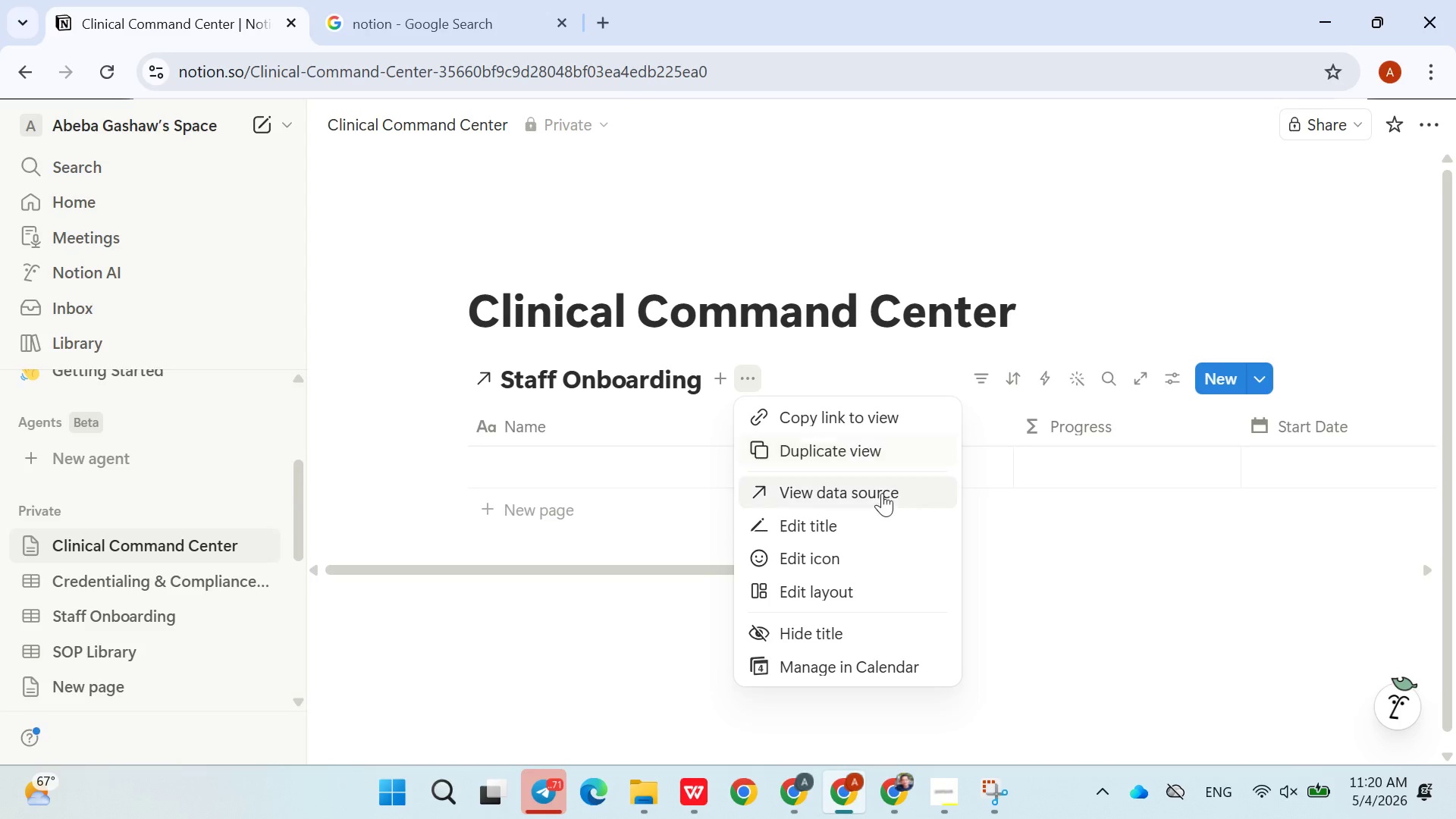 
wait(7.22)
 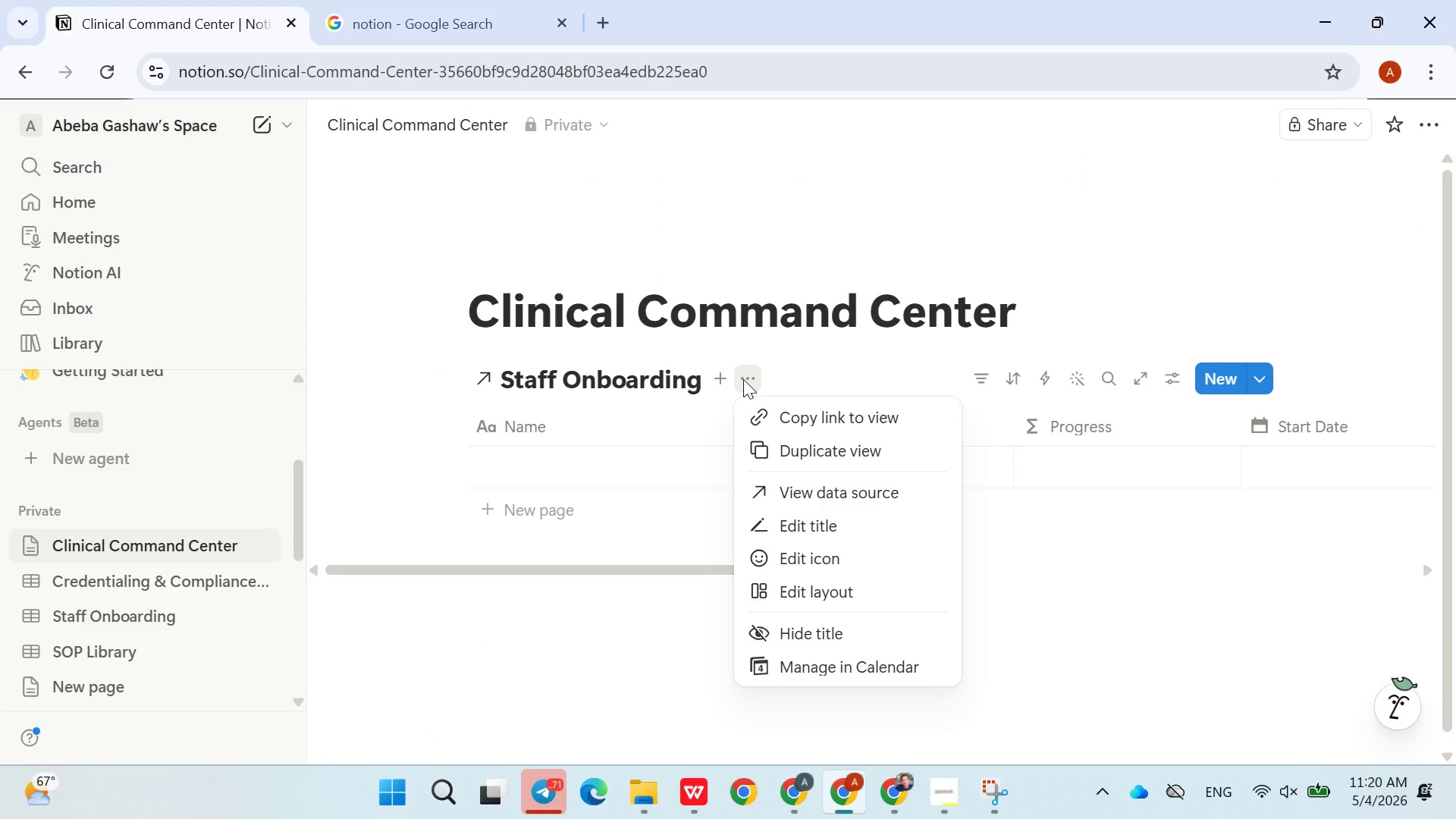 
left_click([672, 375])
 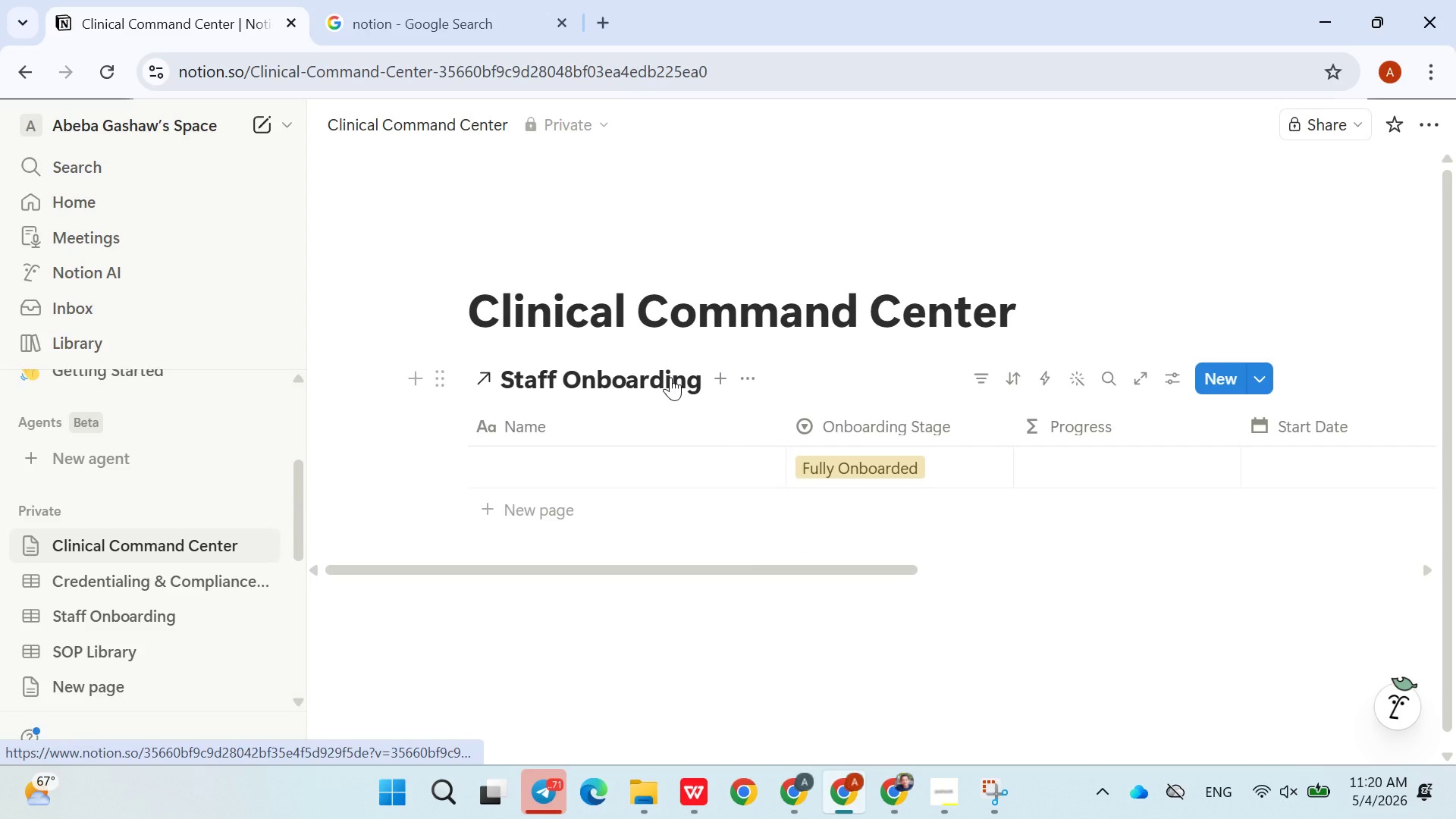 
right_click([670, 377])
 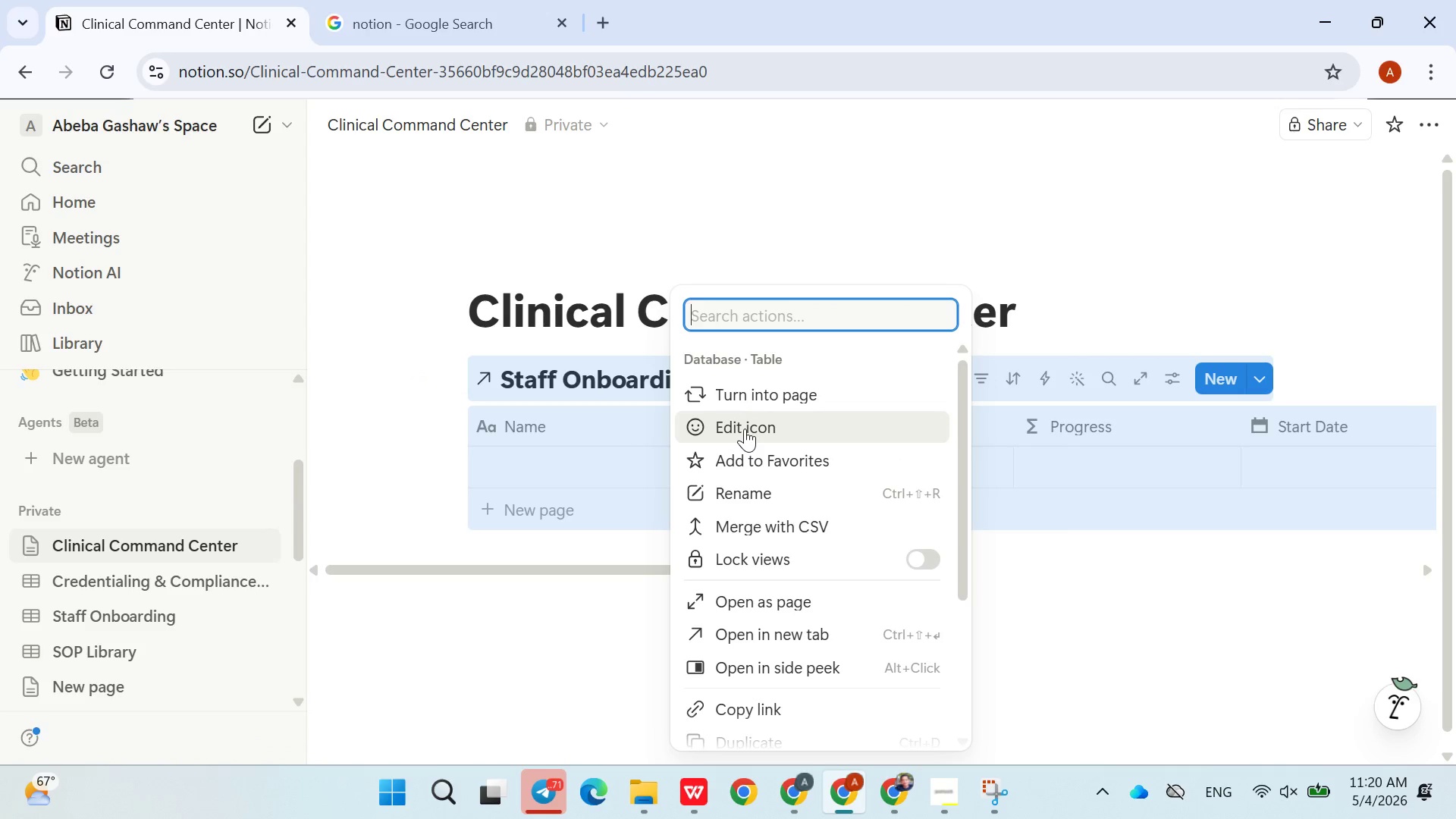 
wait(8.62)
 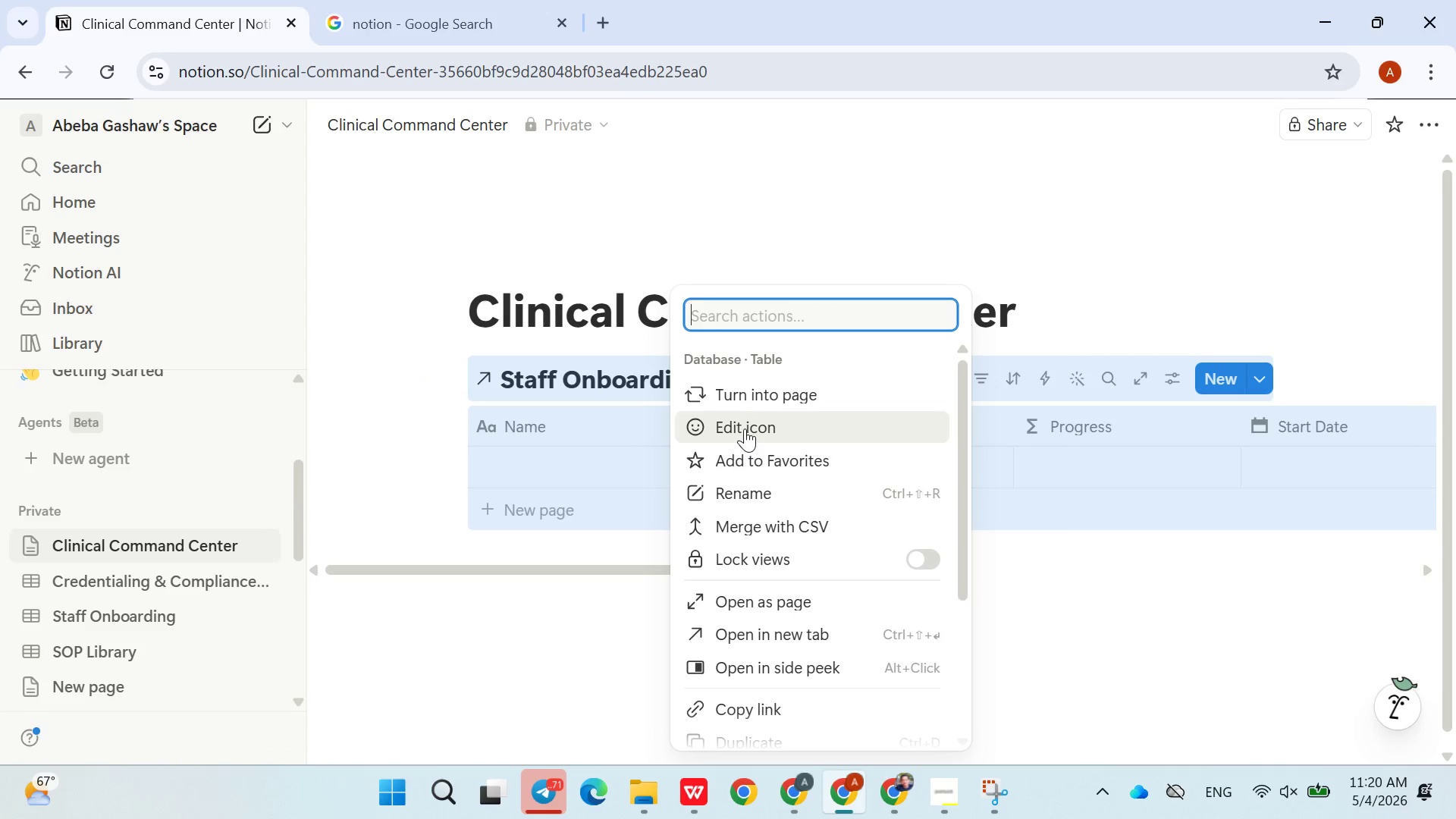 
left_click([640, 252])
 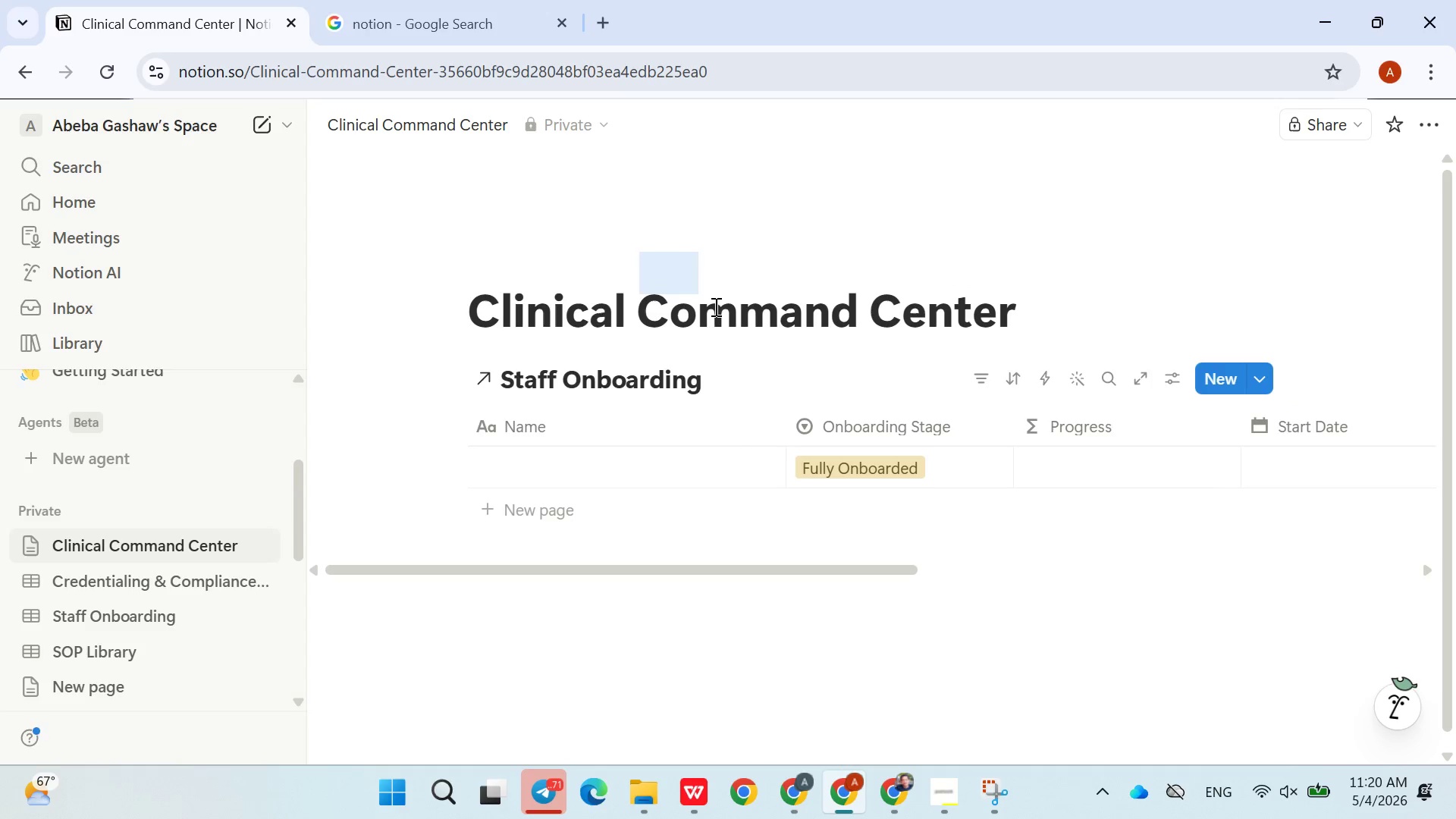 
left_click([640, 252])
 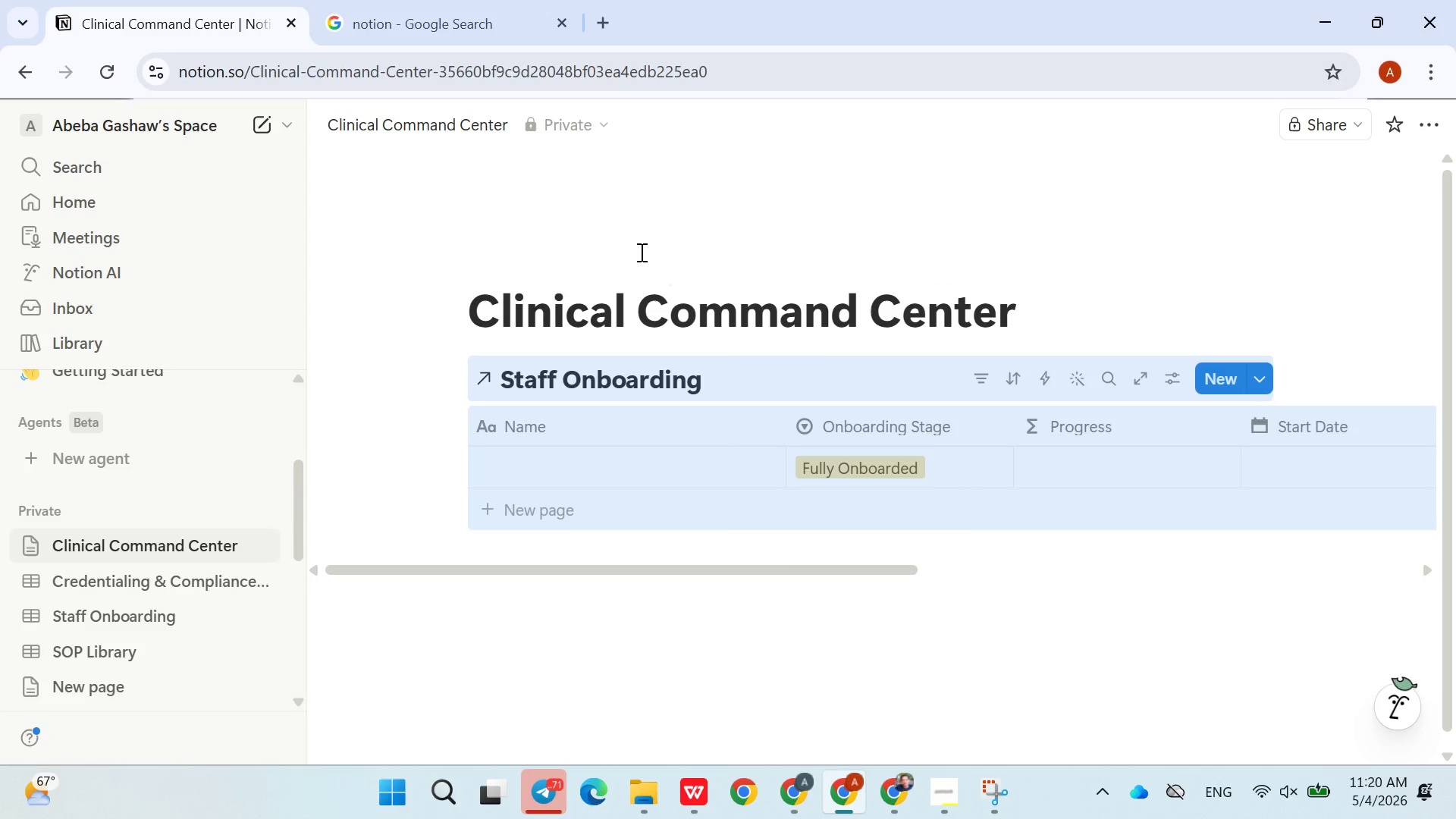 
left_click_drag(start_coordinate=[640, 252], to_coordinate=[626, 226])
 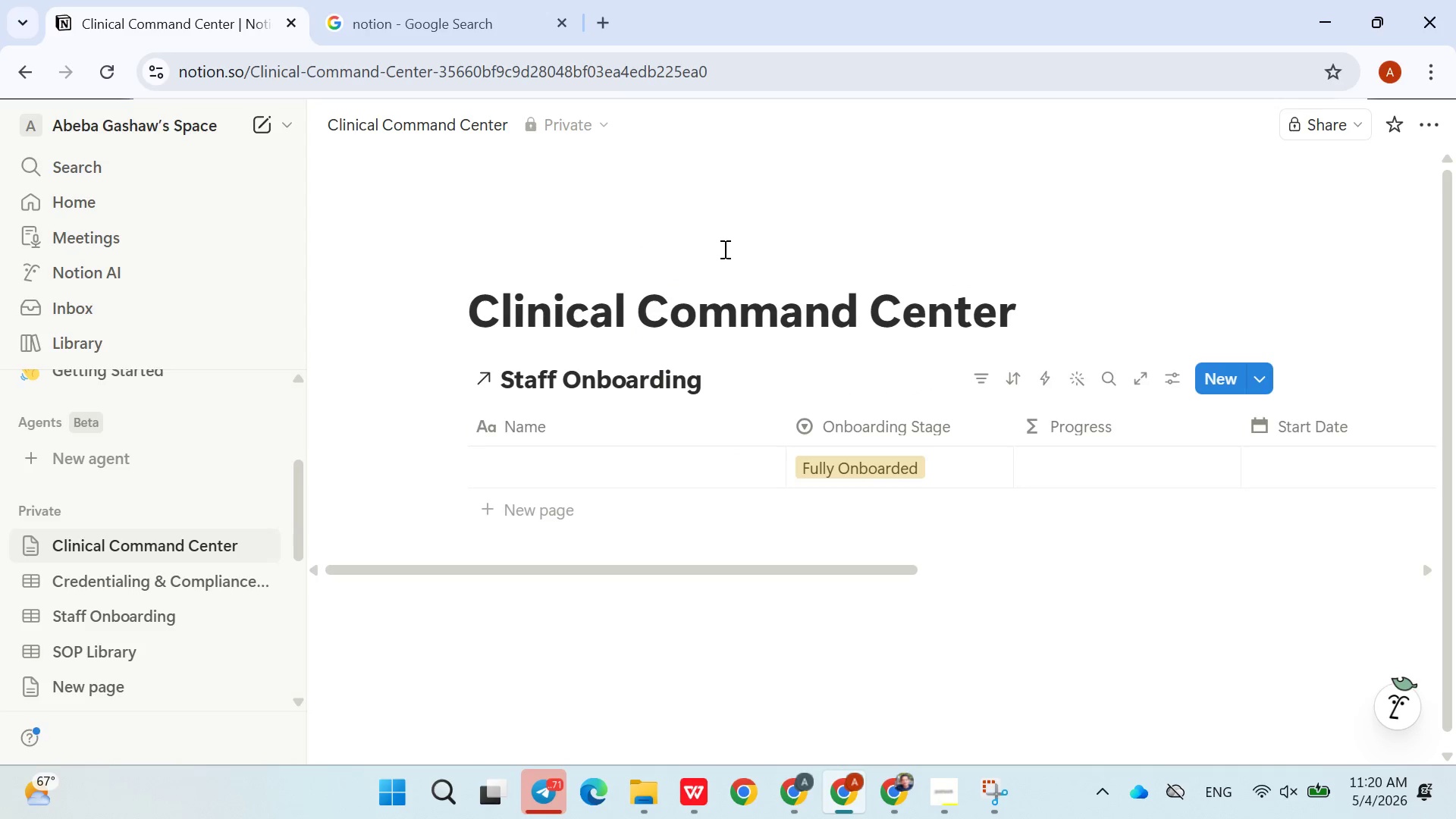 
left_click([626, 226])
 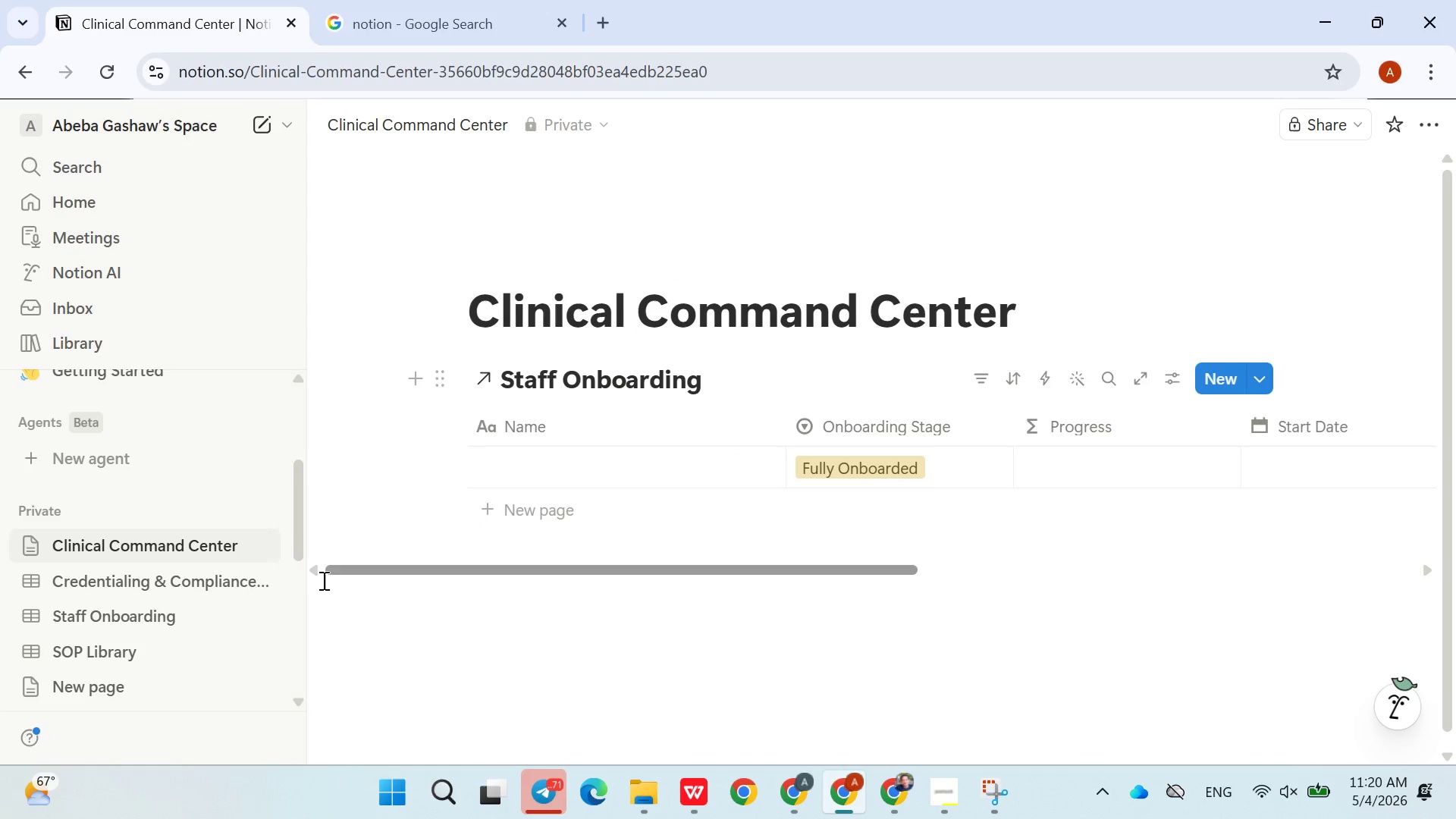 
left_click([171, 606])
 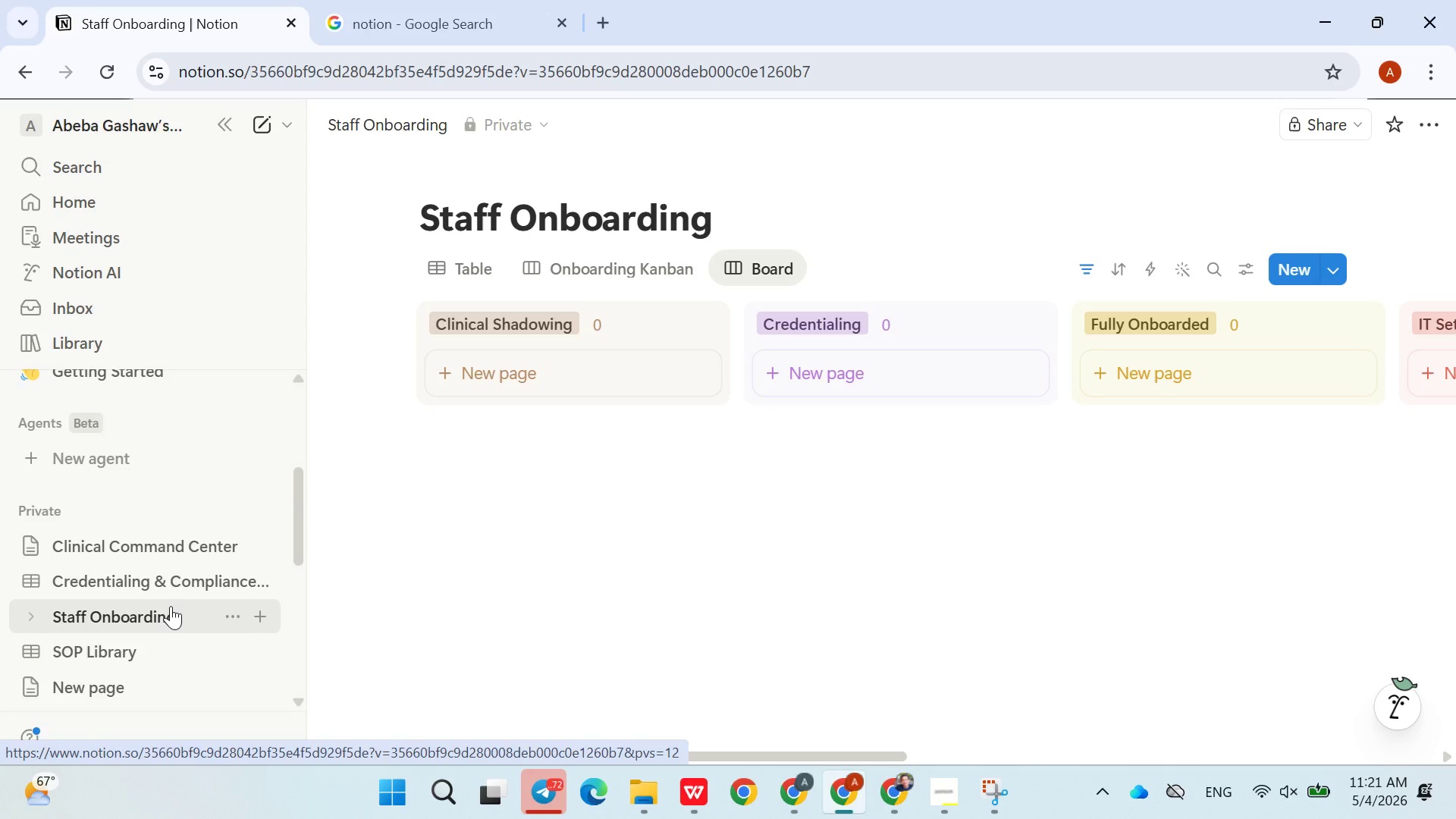 
wait(24.75)
 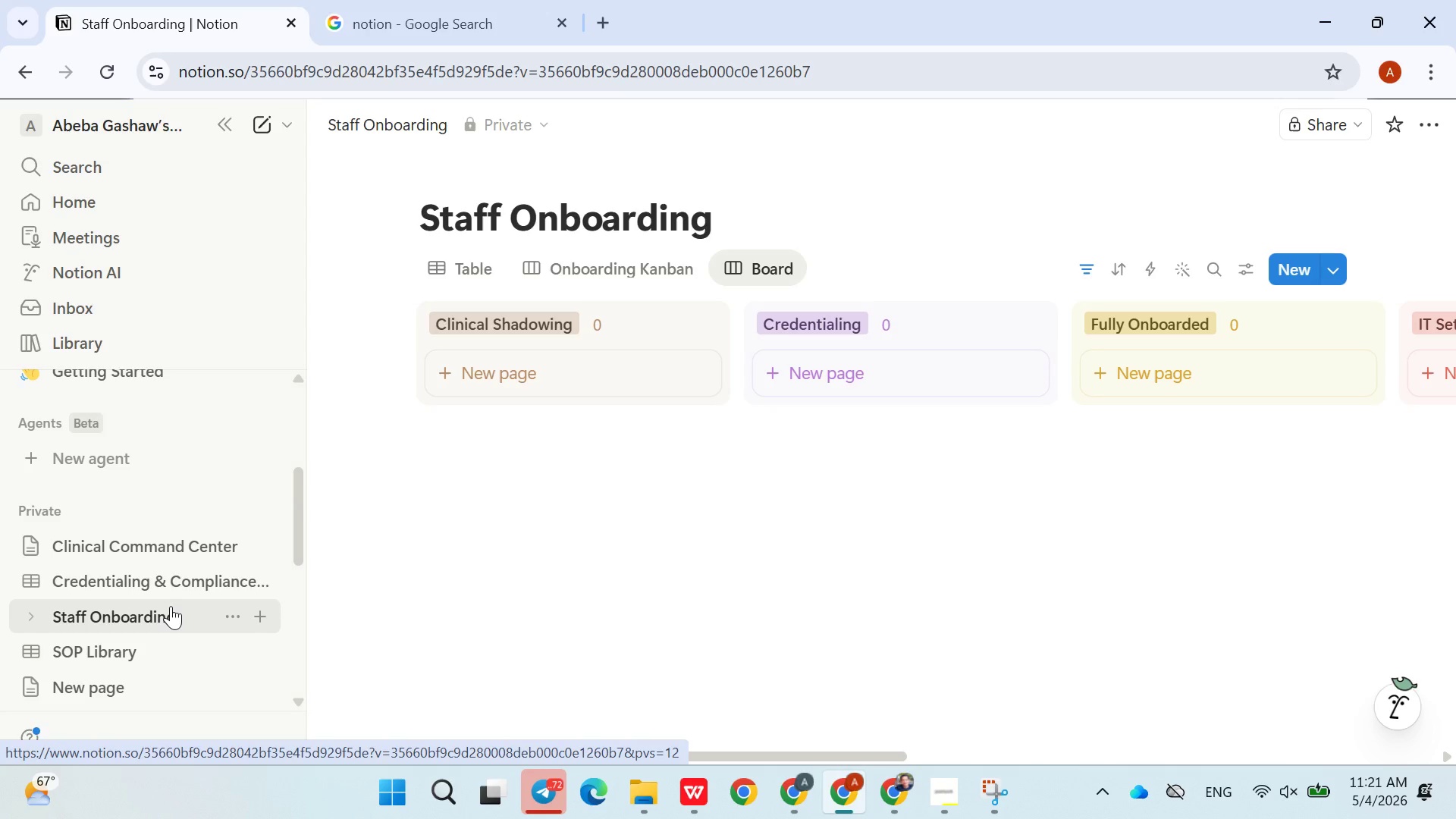 
left_click([162, 543])
 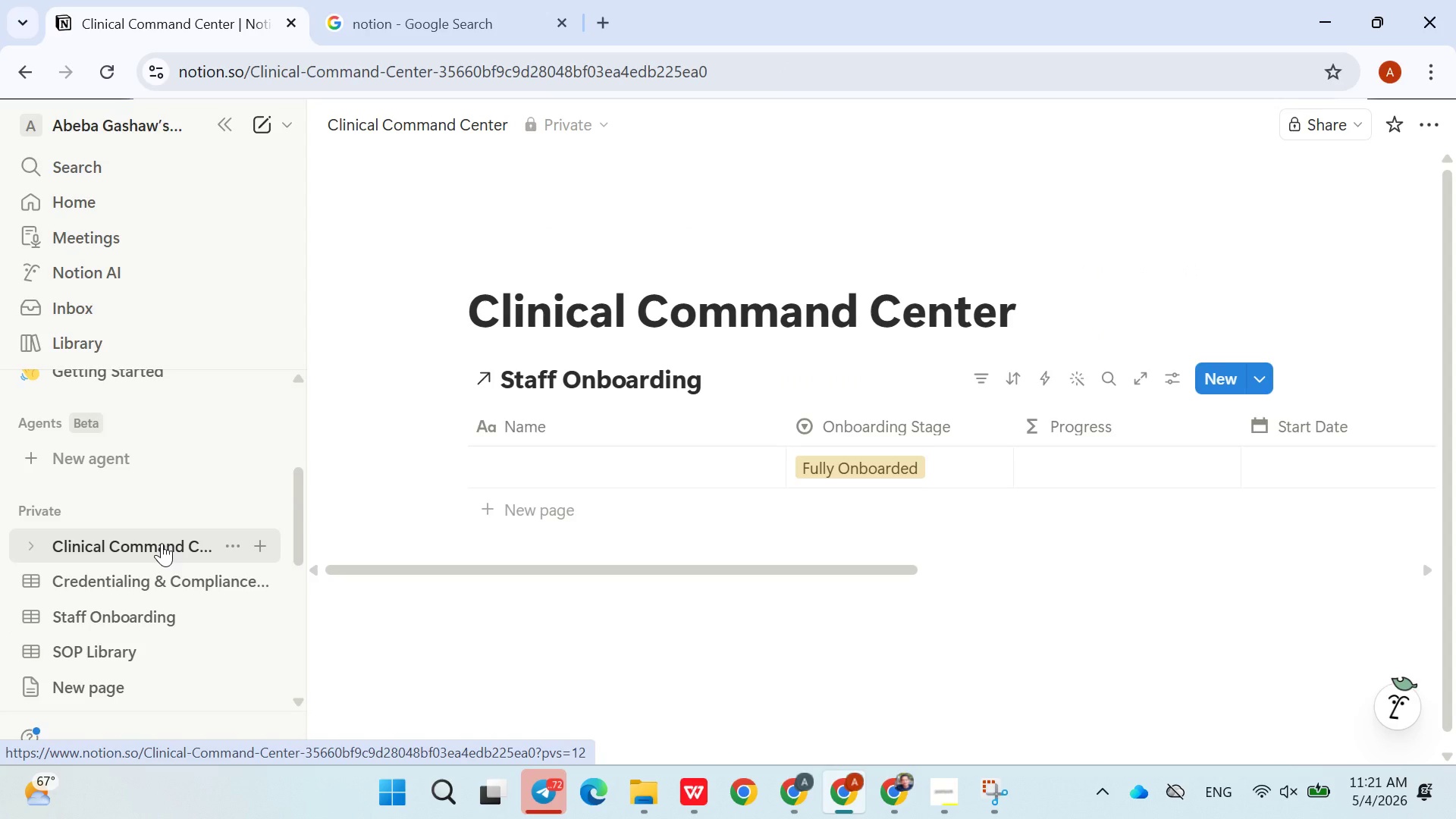 
wait(11.88)
 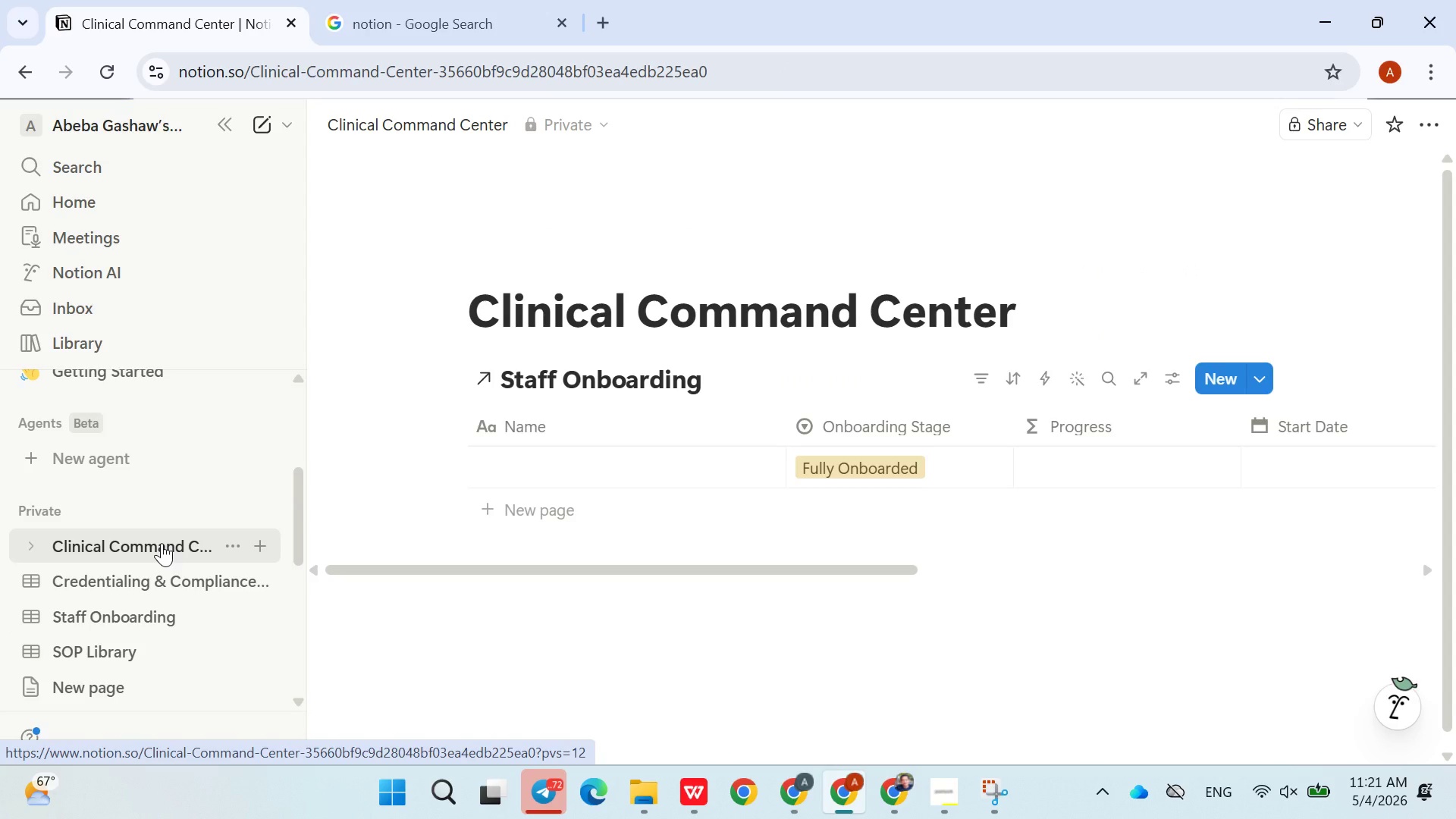 
left_click([758, 606])
 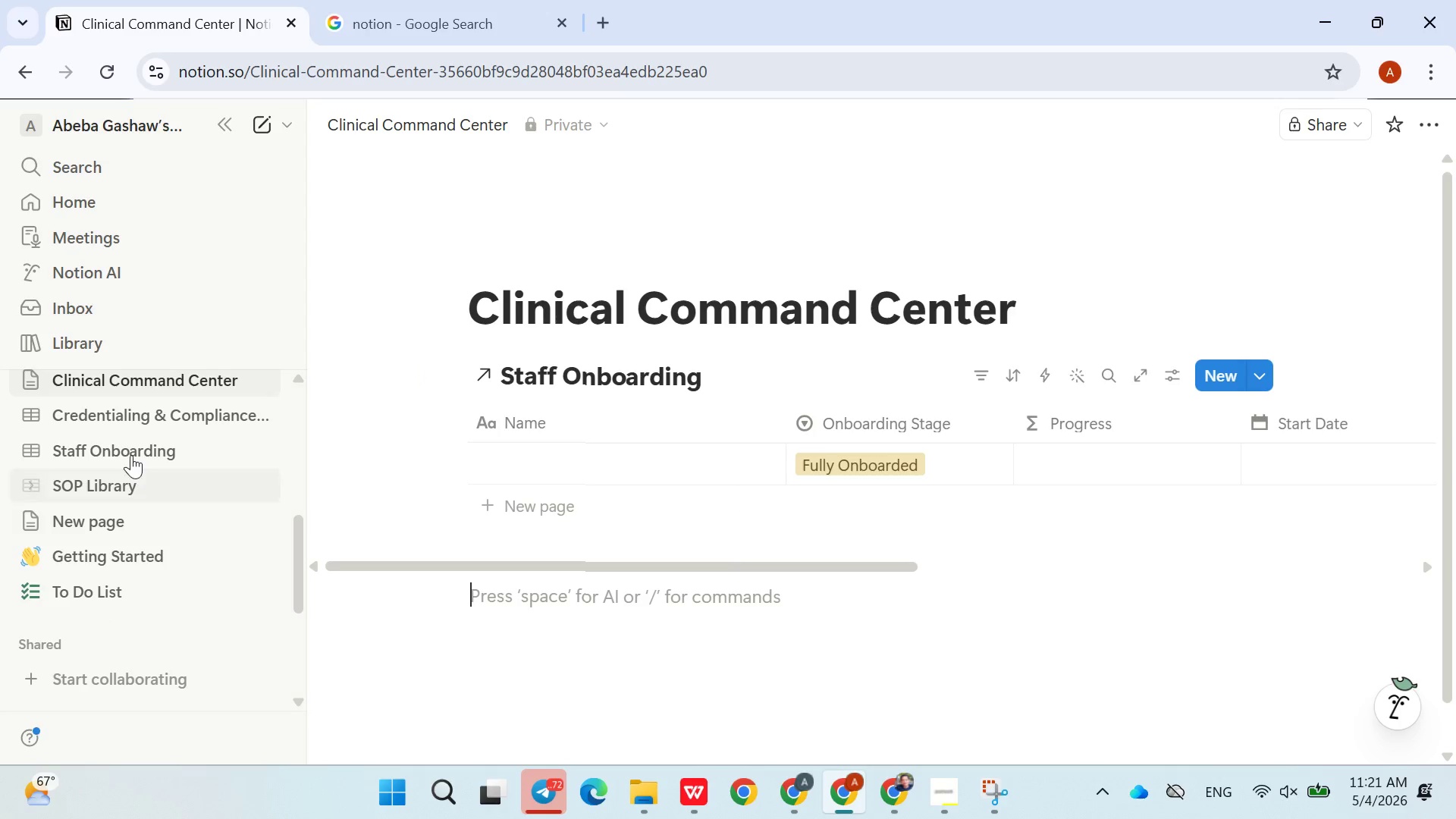 
left_click([118, 421])
 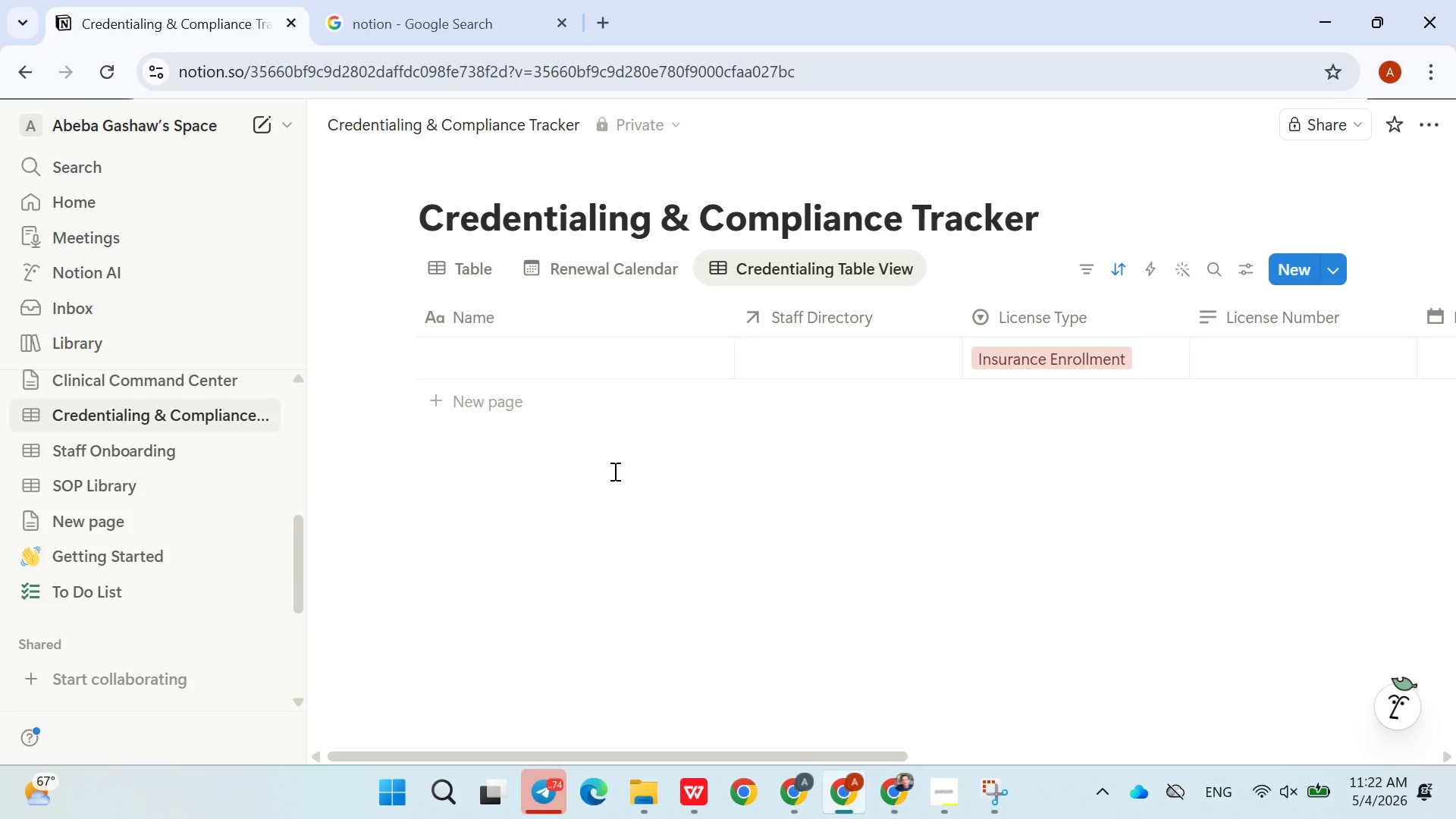 
wait(69.14)
 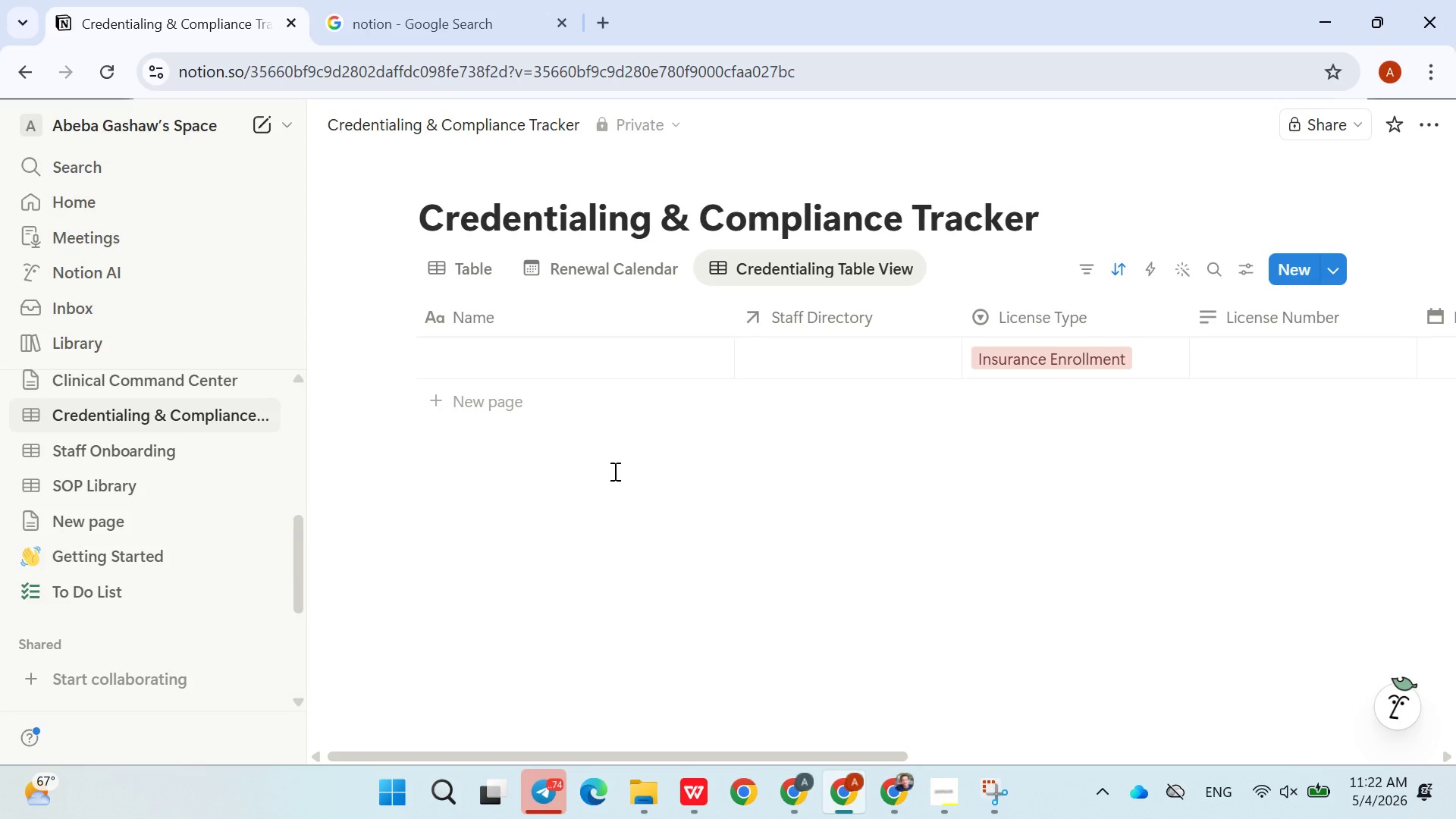 
left_click([150, 457])
 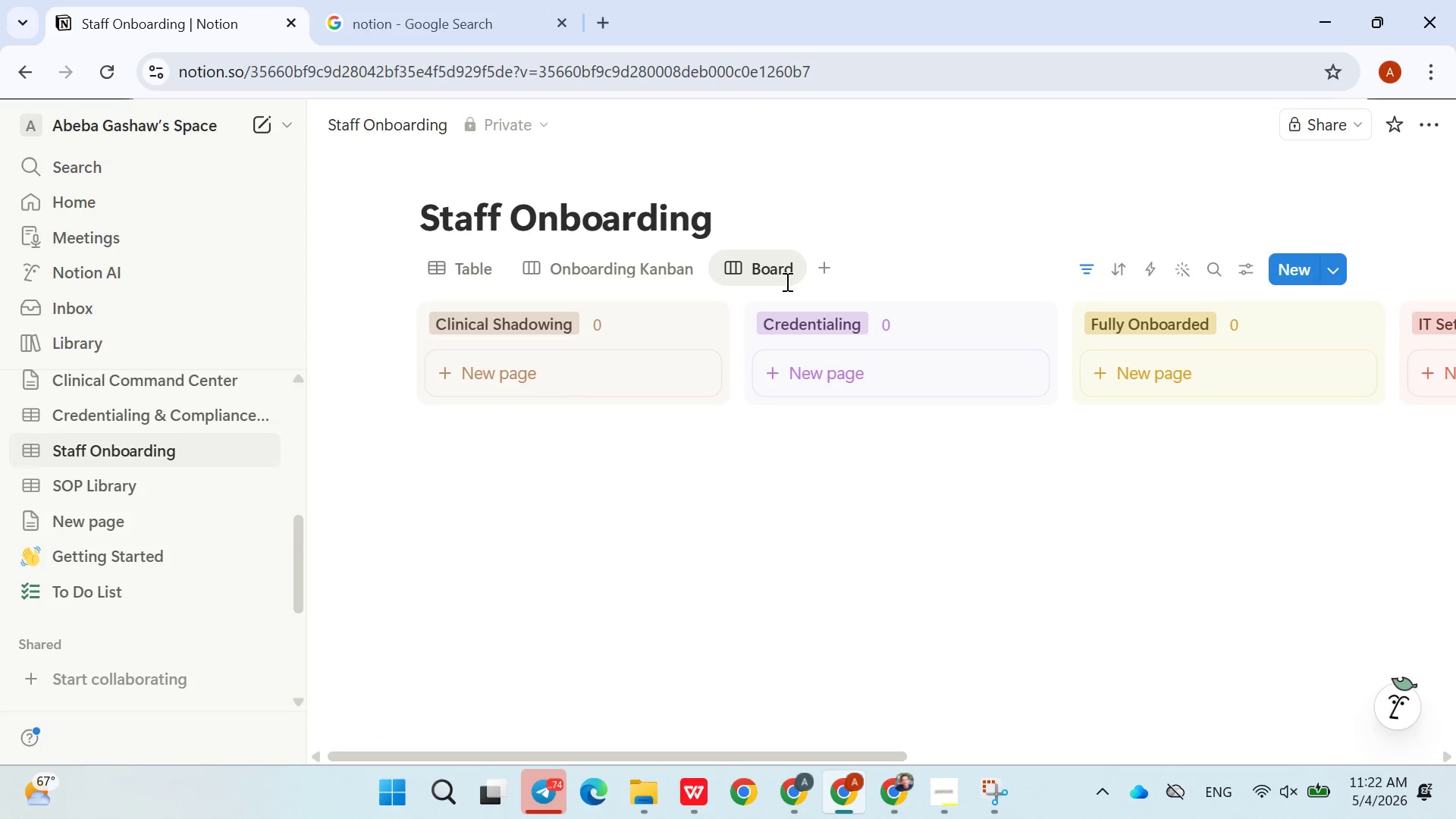 
left_click([462, 268])
 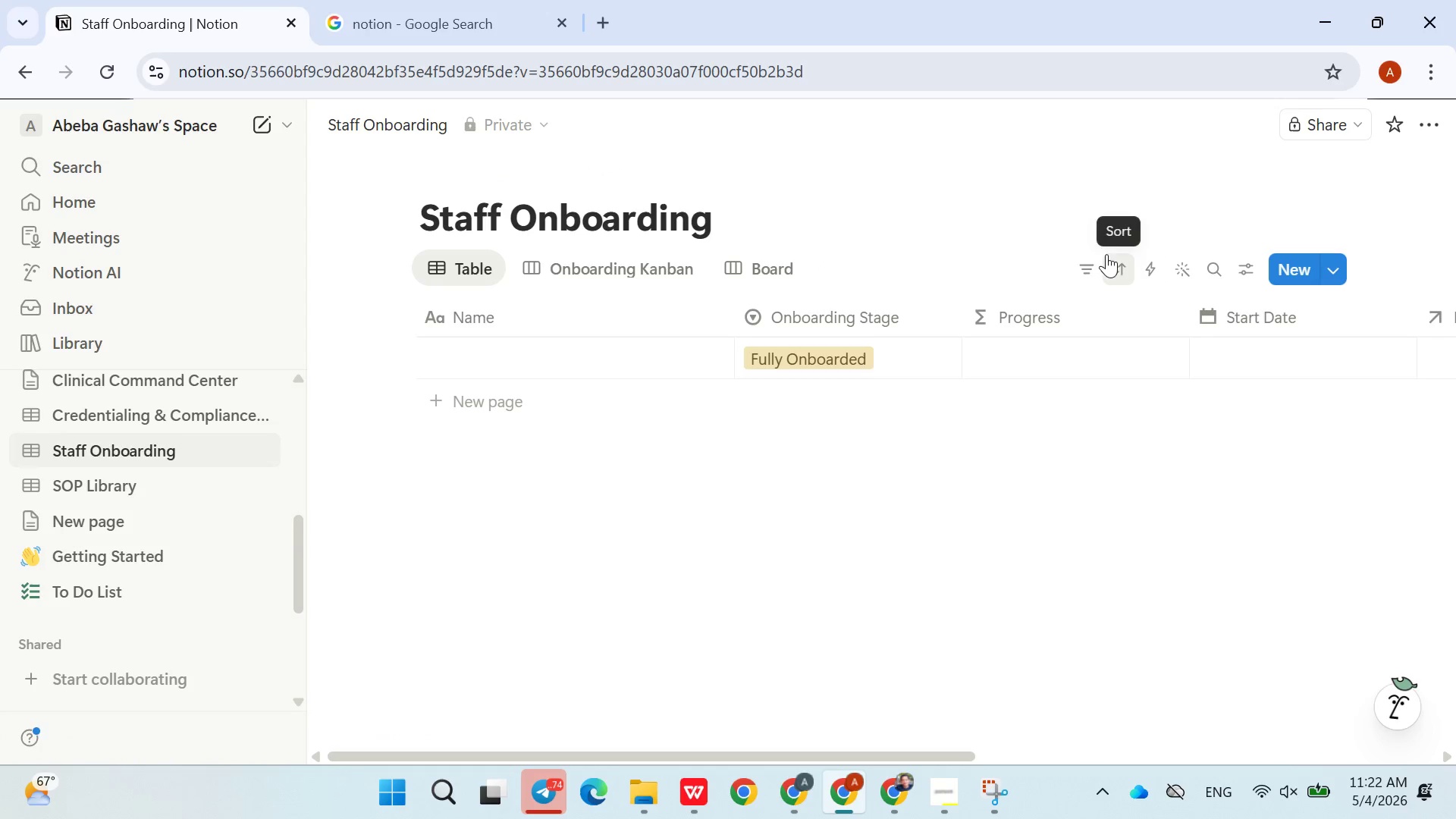 
left_click([1096, 259])
 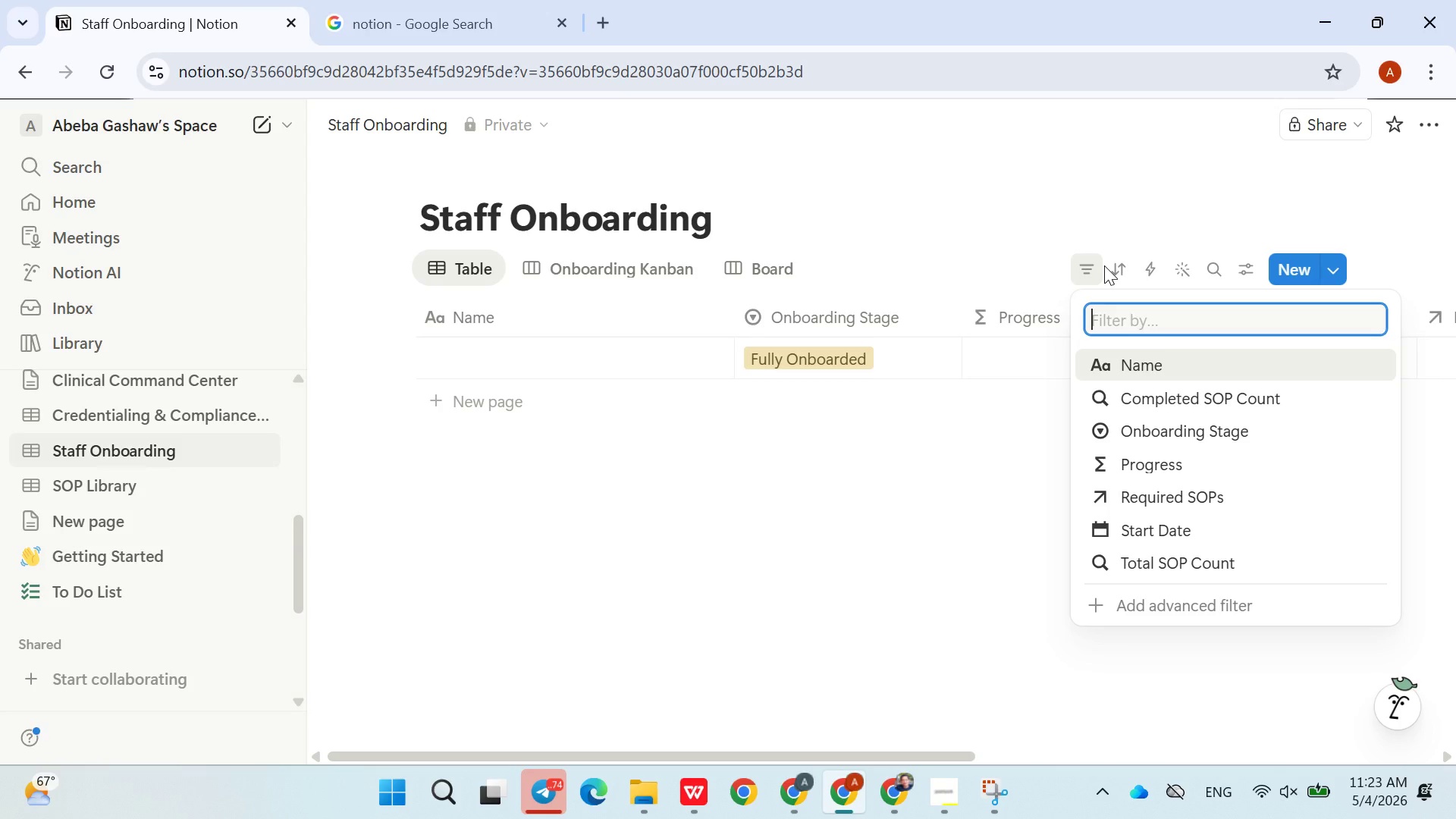 
wait(23.5)
 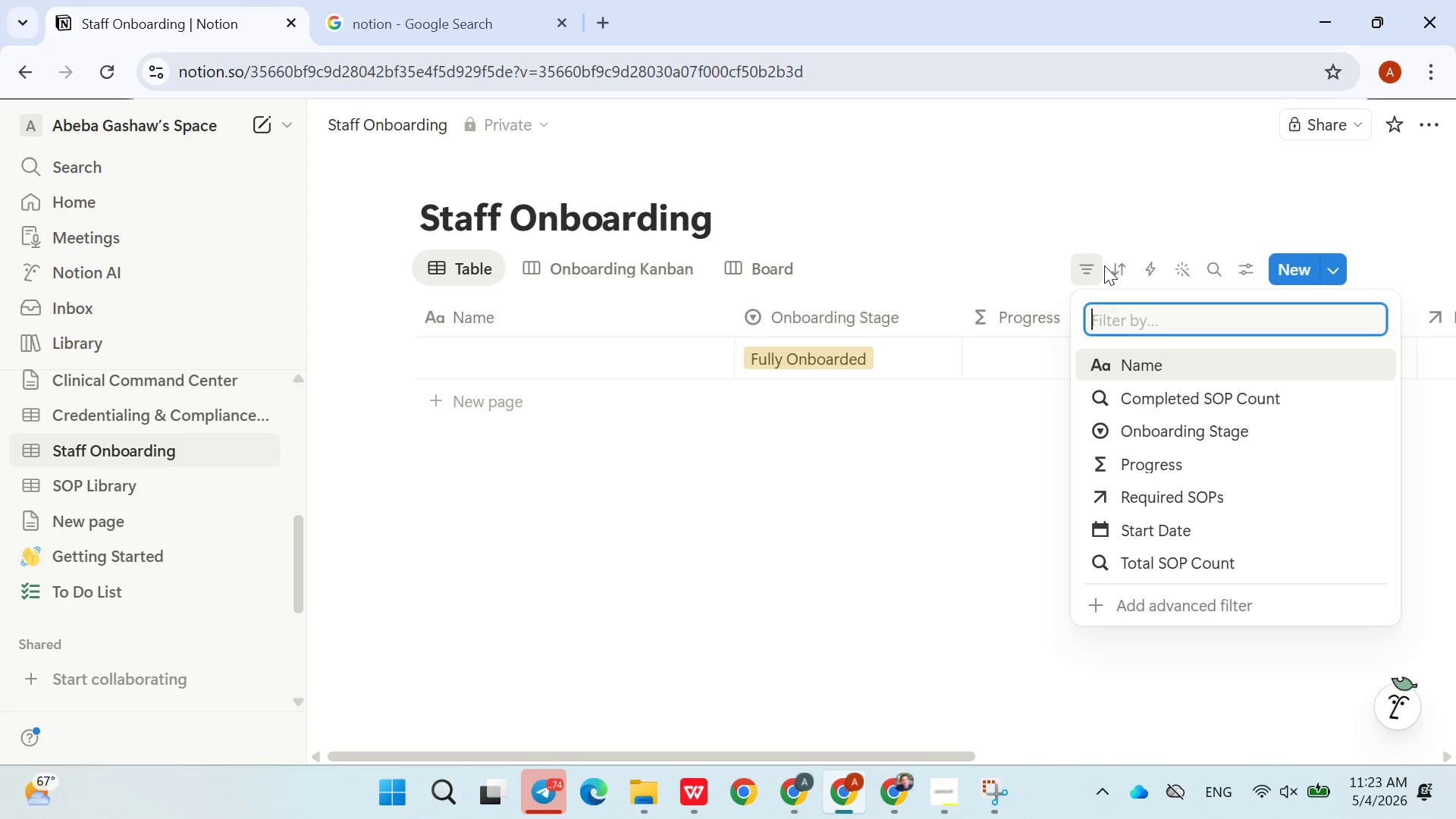 
left_click([717, 483])
 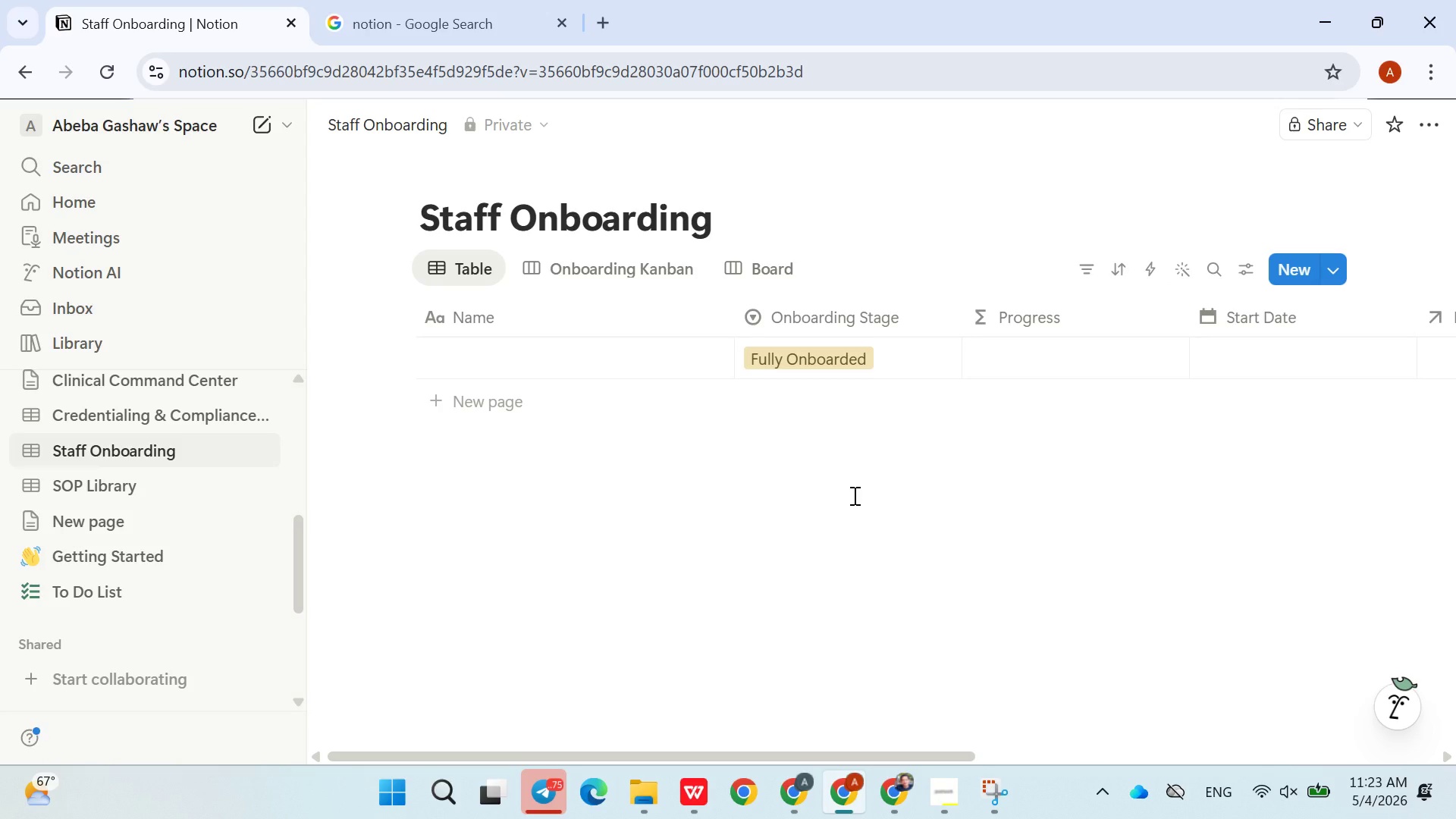 
wait(15.97)
 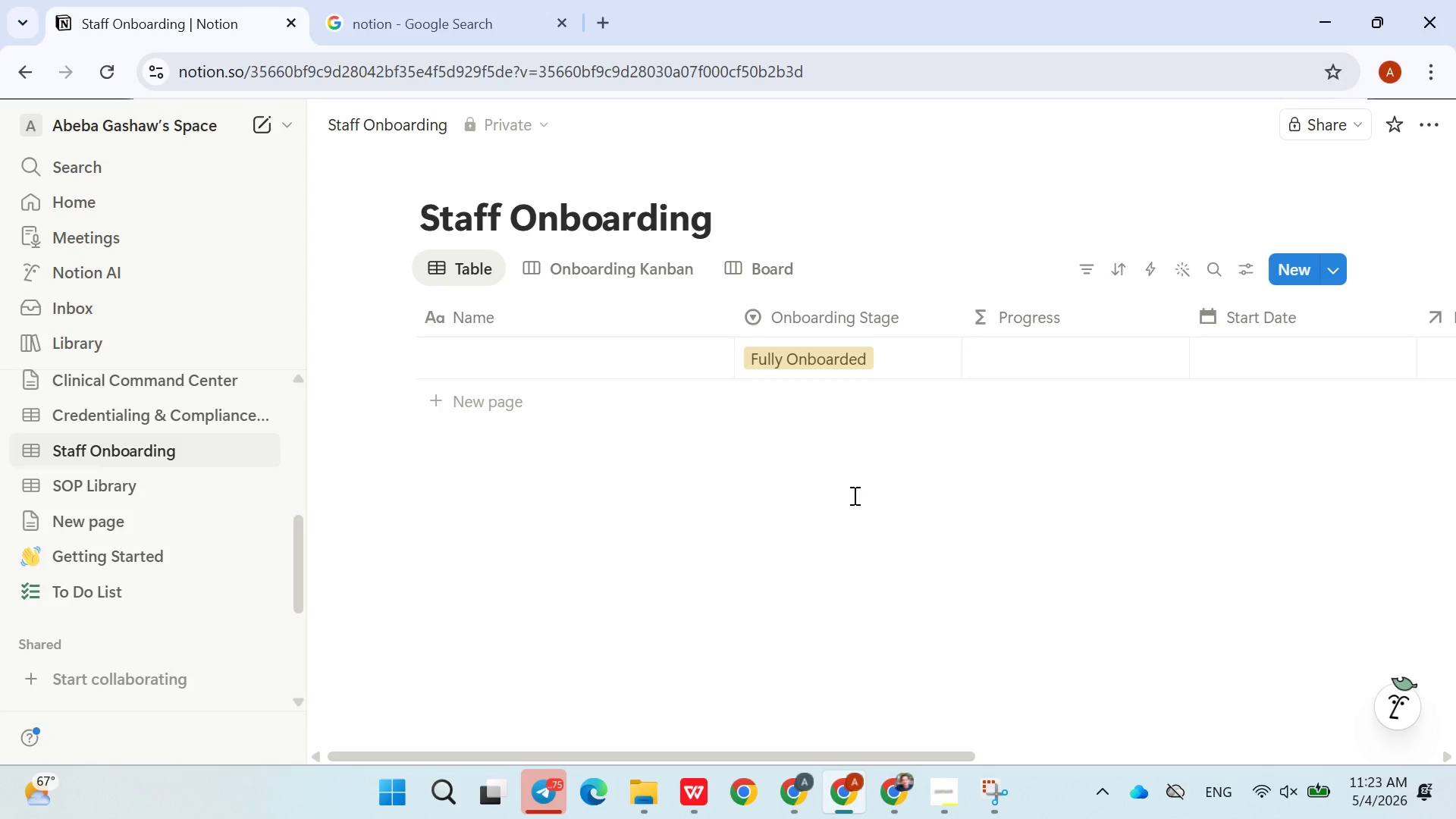 
left_click([140, 424])
 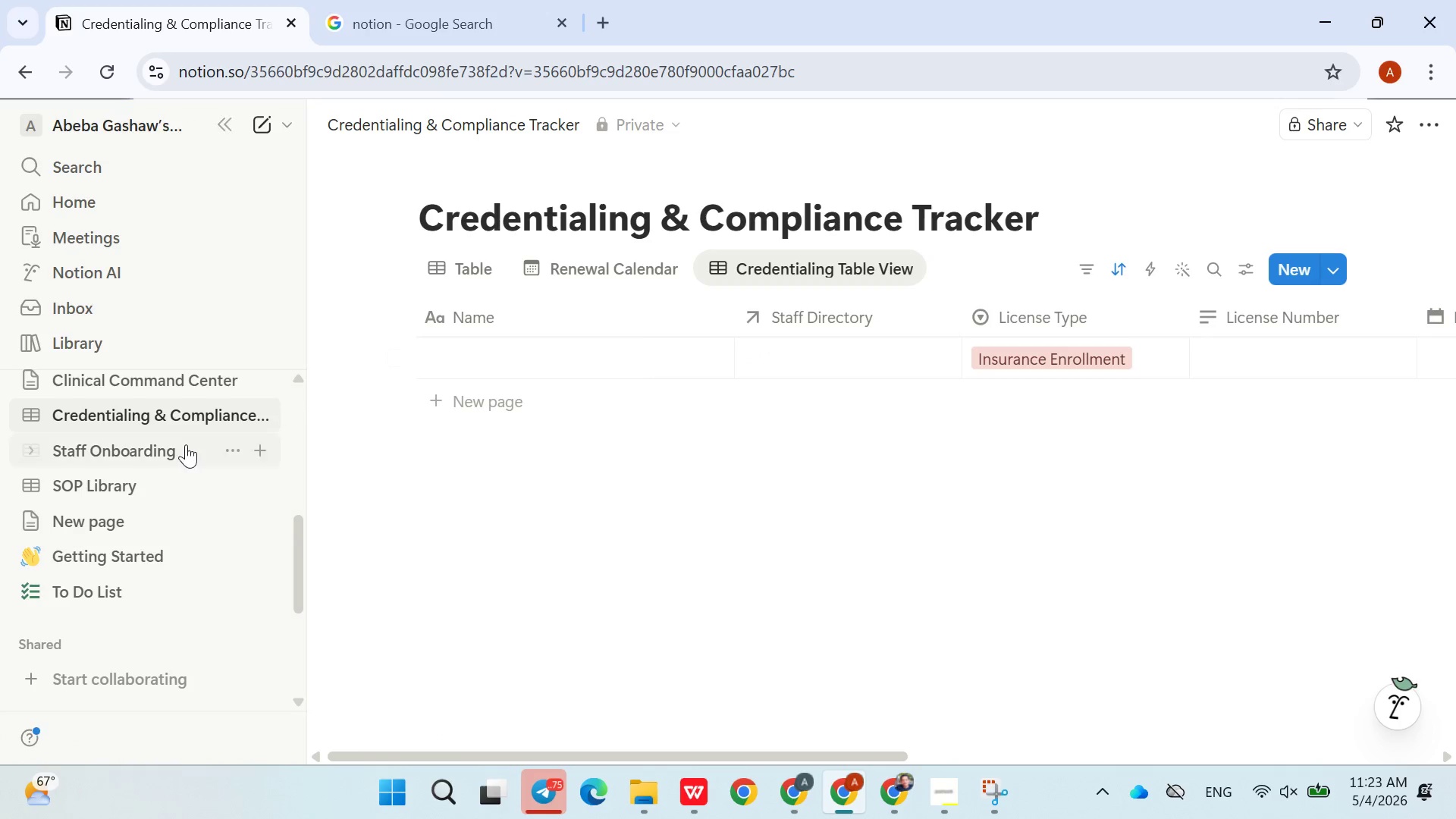 
left_click([133, 414])
 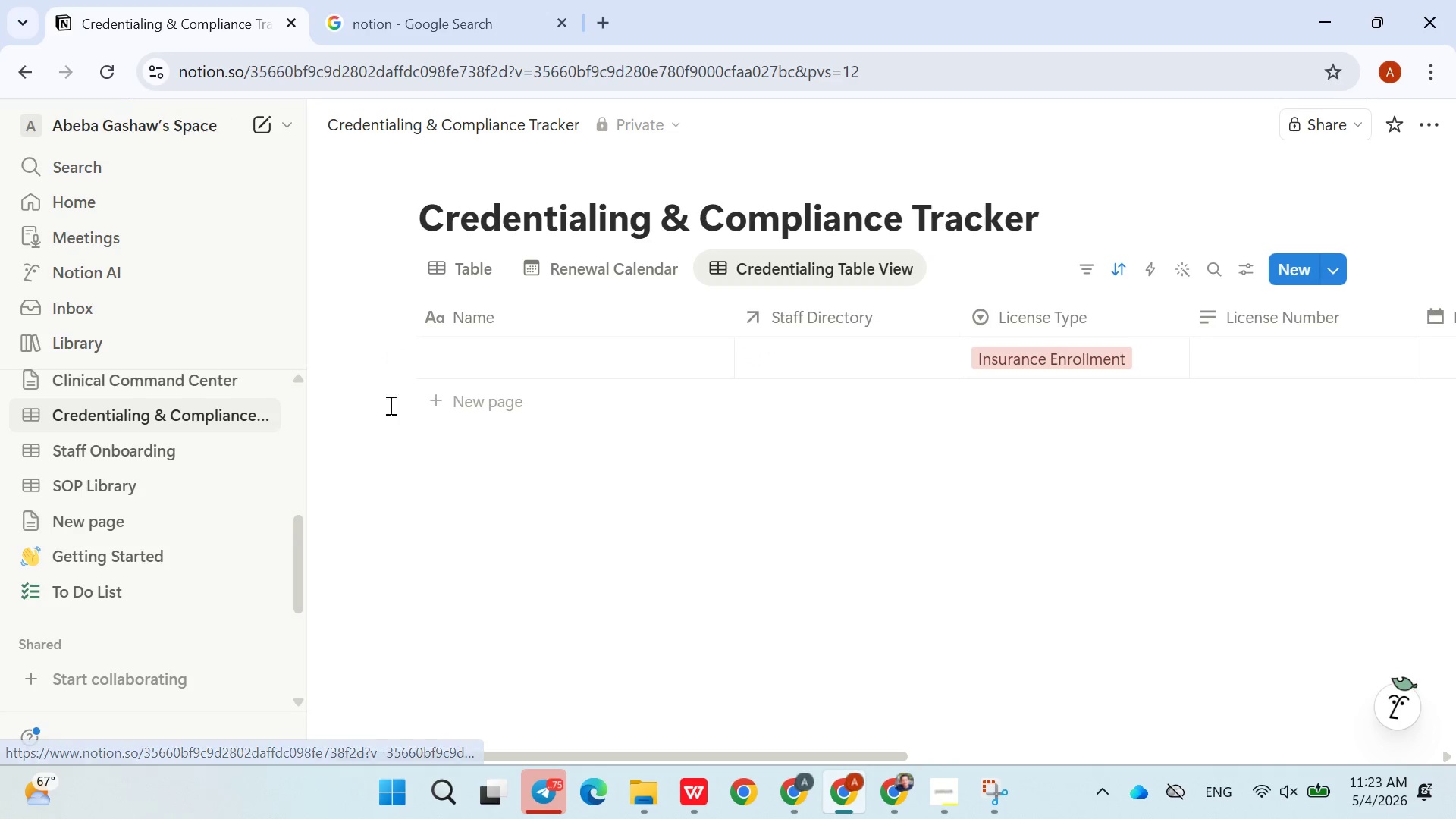 
left_click([428, 410])
 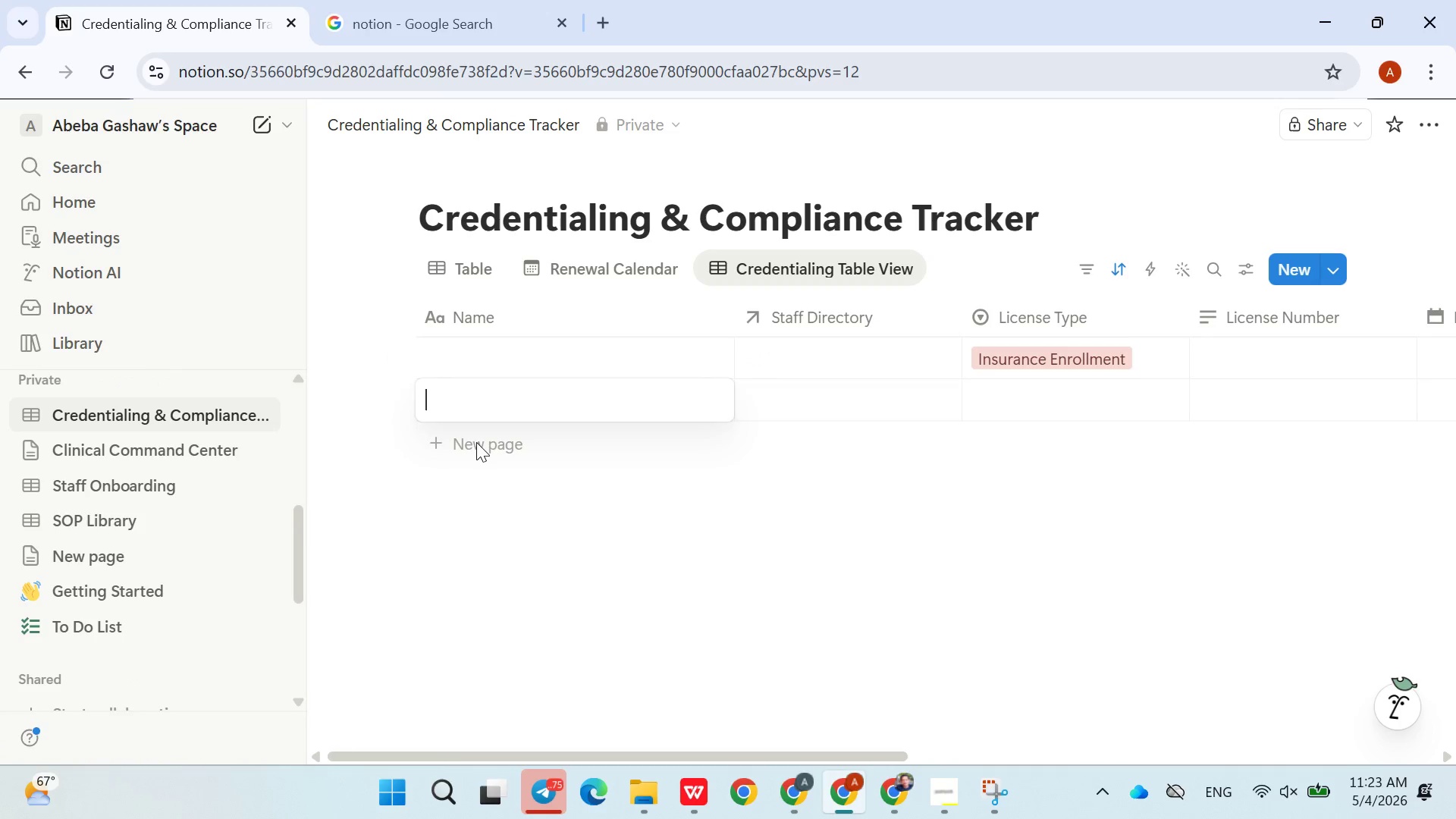 
double_click([476, 442])
 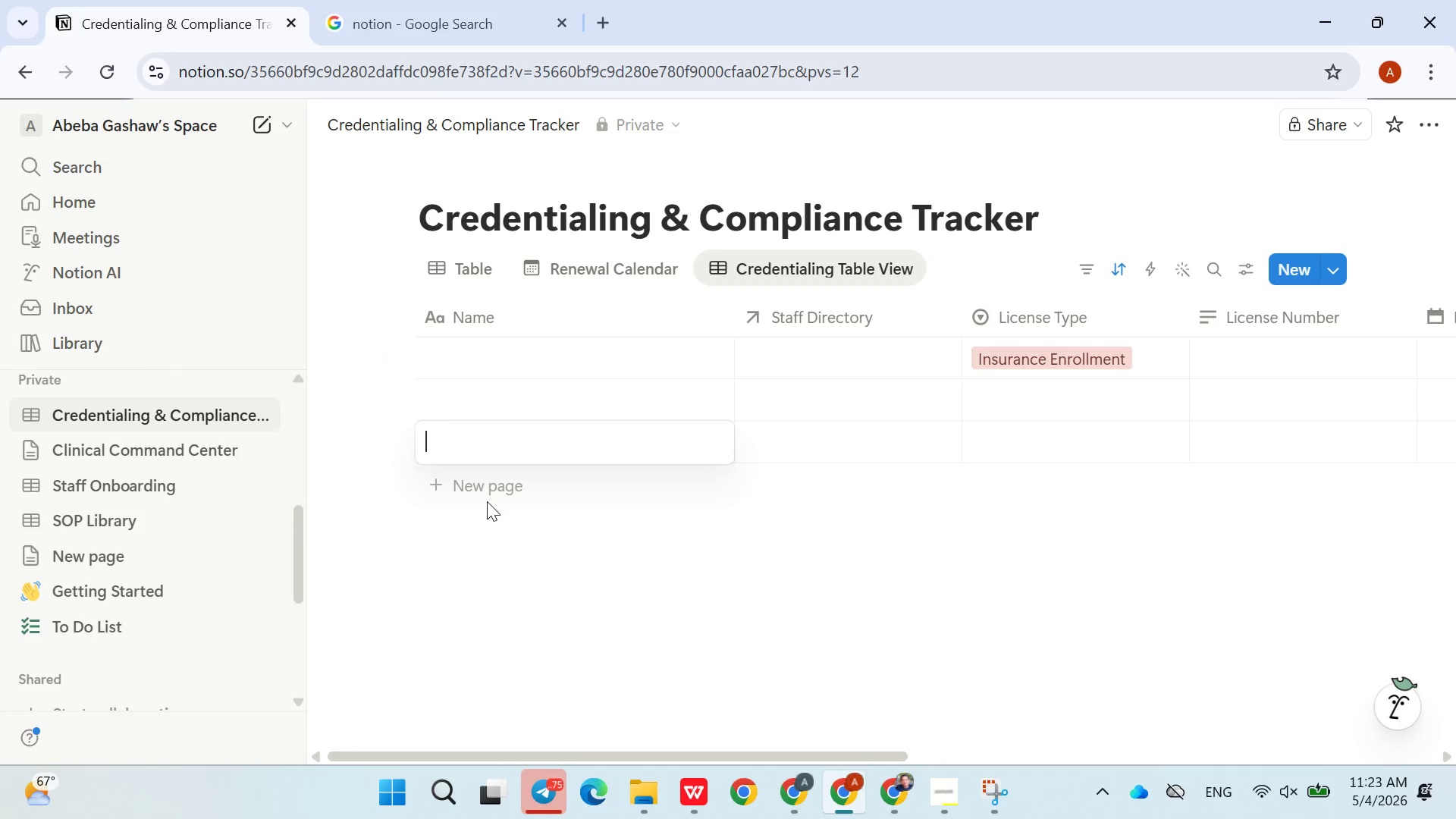 
double_click([487, 501])
 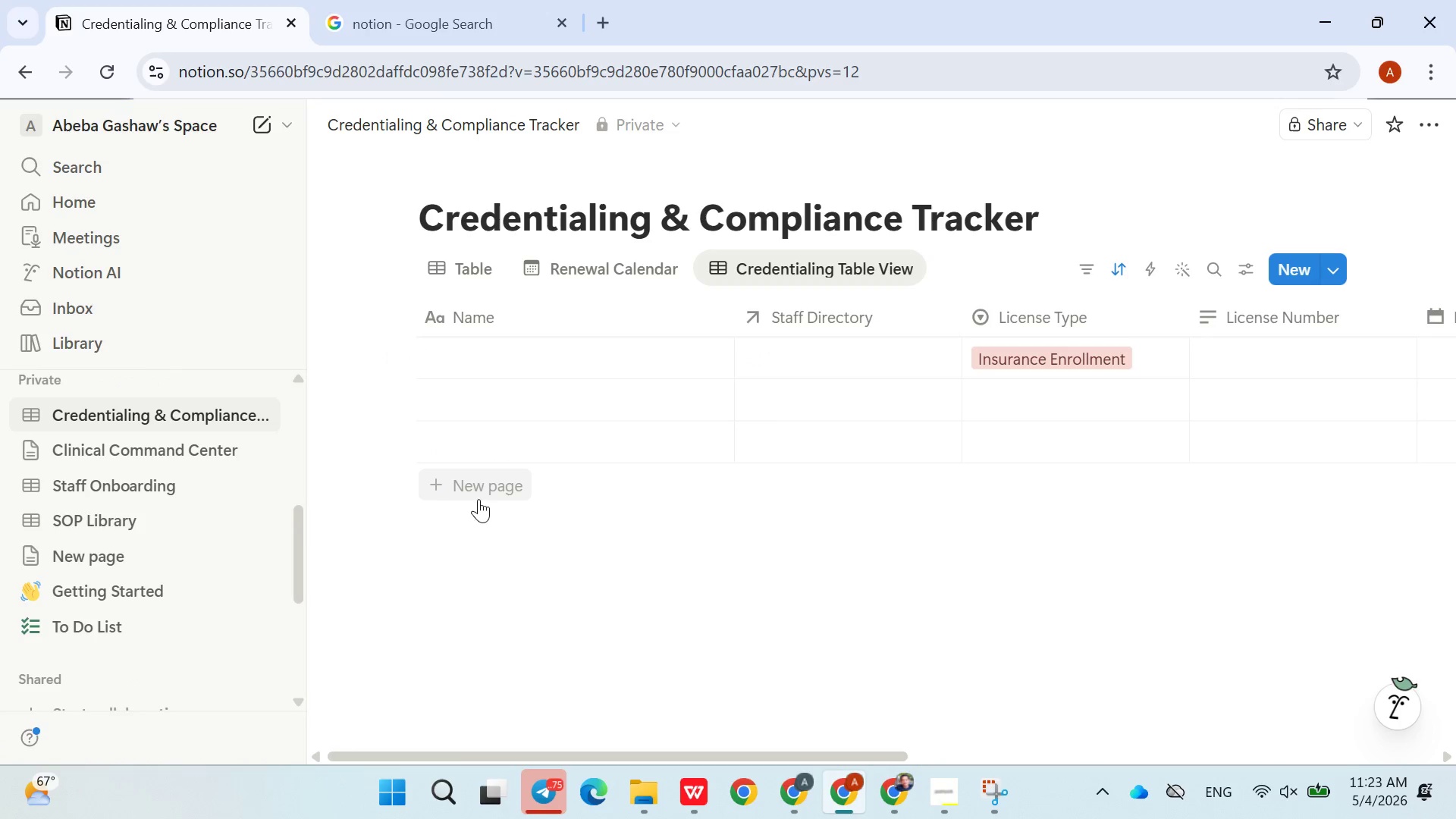 
left_click([474, 494])
 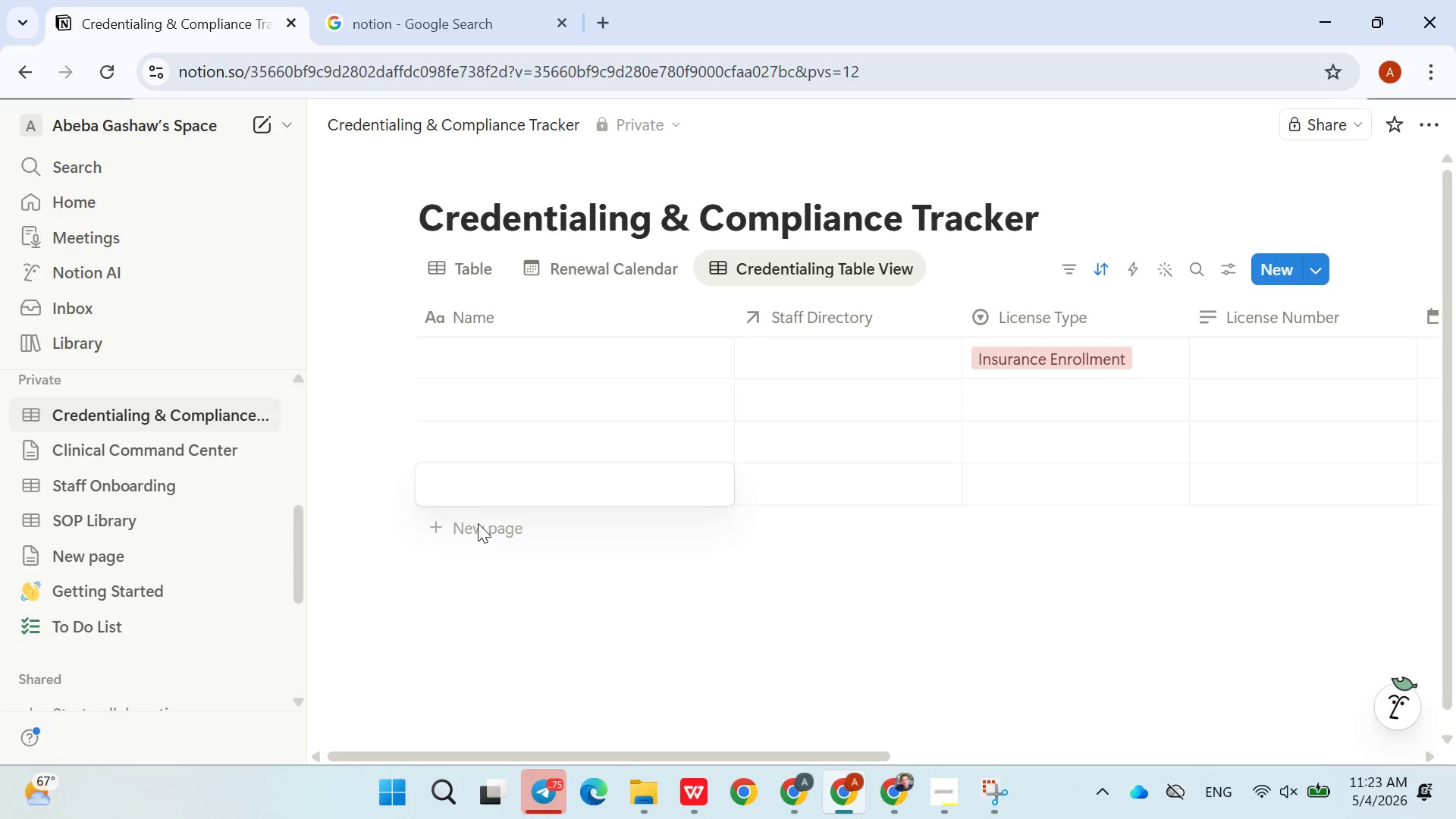 
double_click([478, 523])
 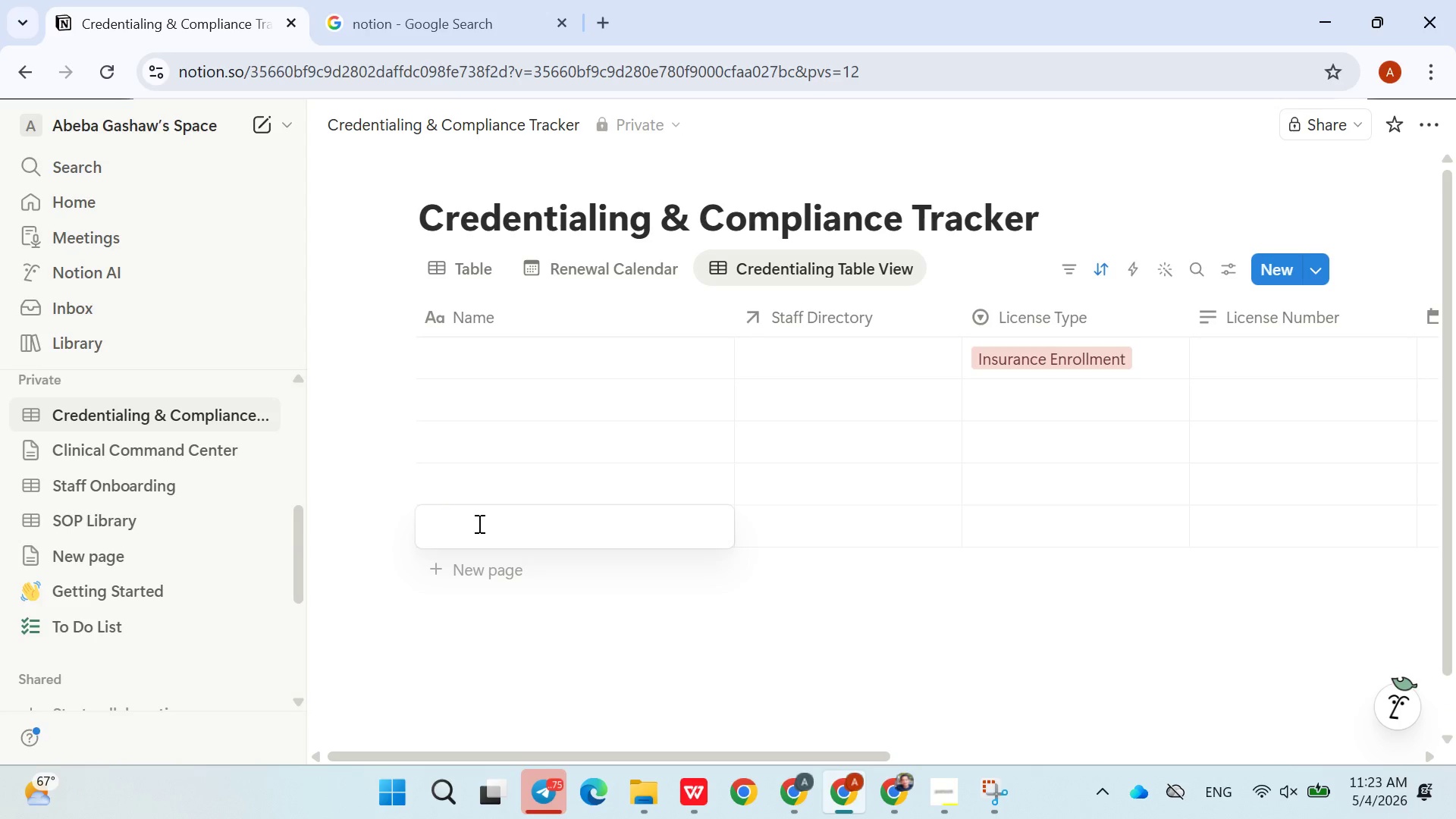 
wait(6.56)
 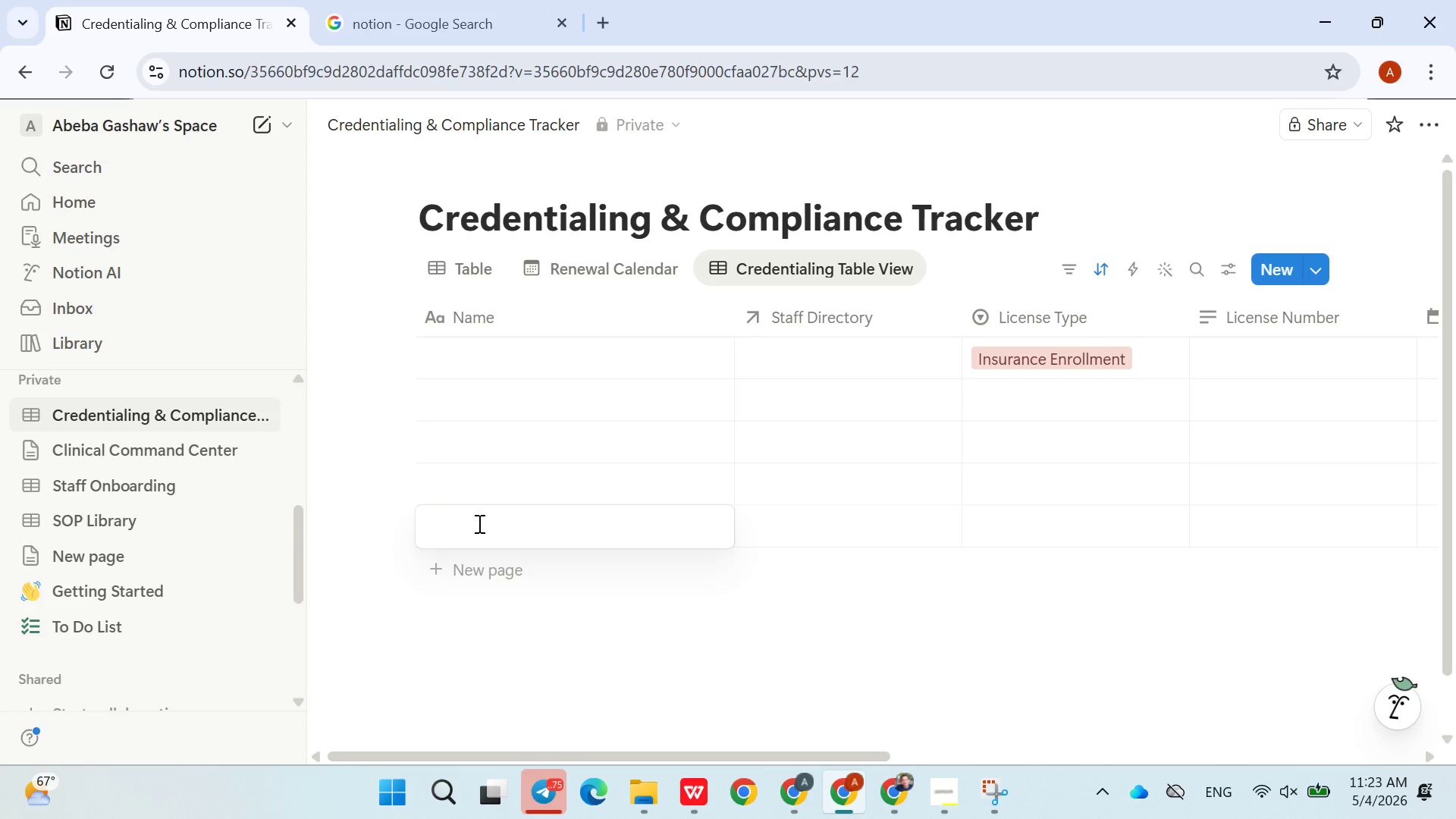 
hold_key(key=ShiftLeft, duration=0.34)
 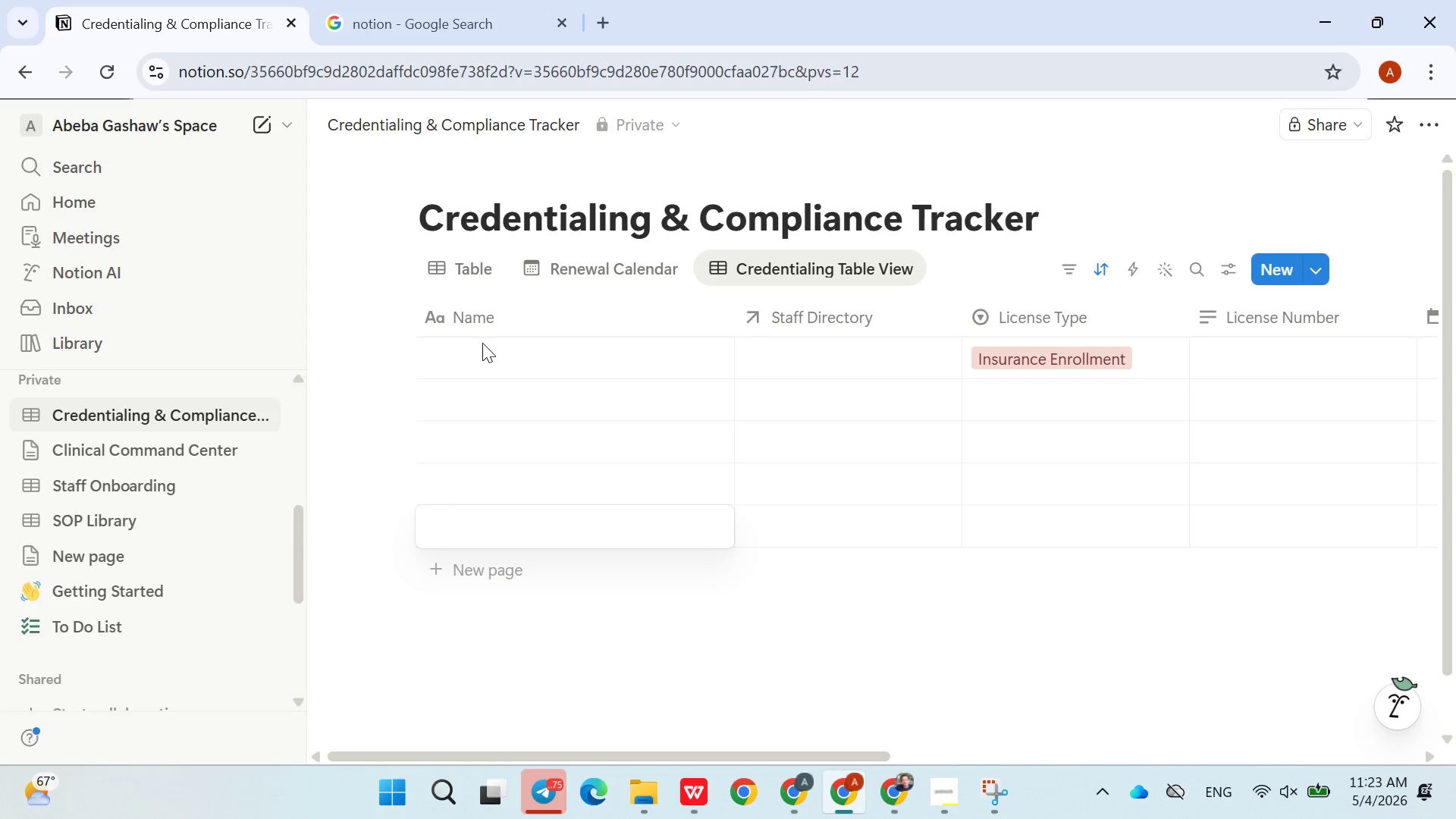 
double_click([479, 349])
 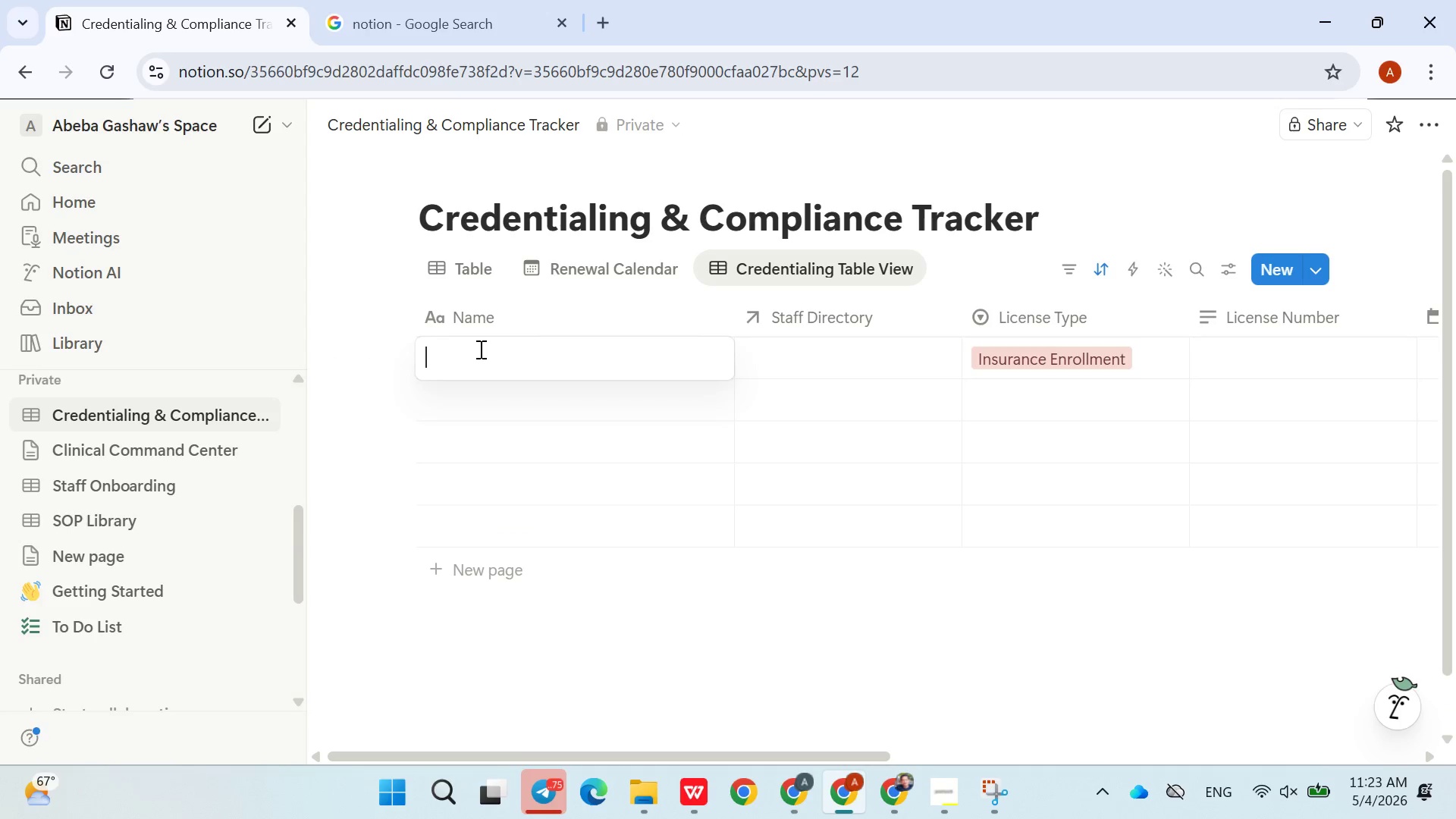 
type(Dr. Sarah Kl)
 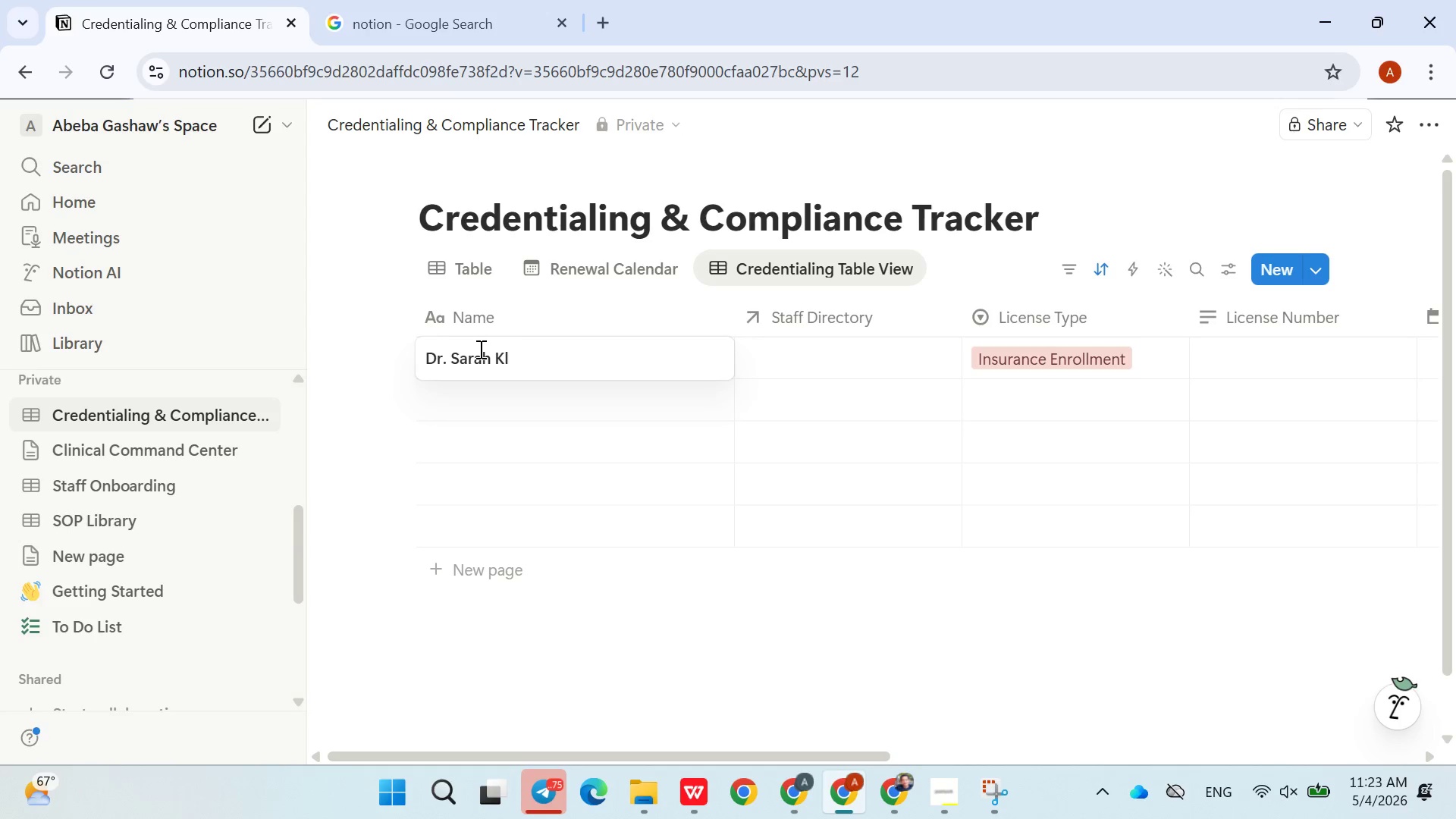 
wait(6.08)
 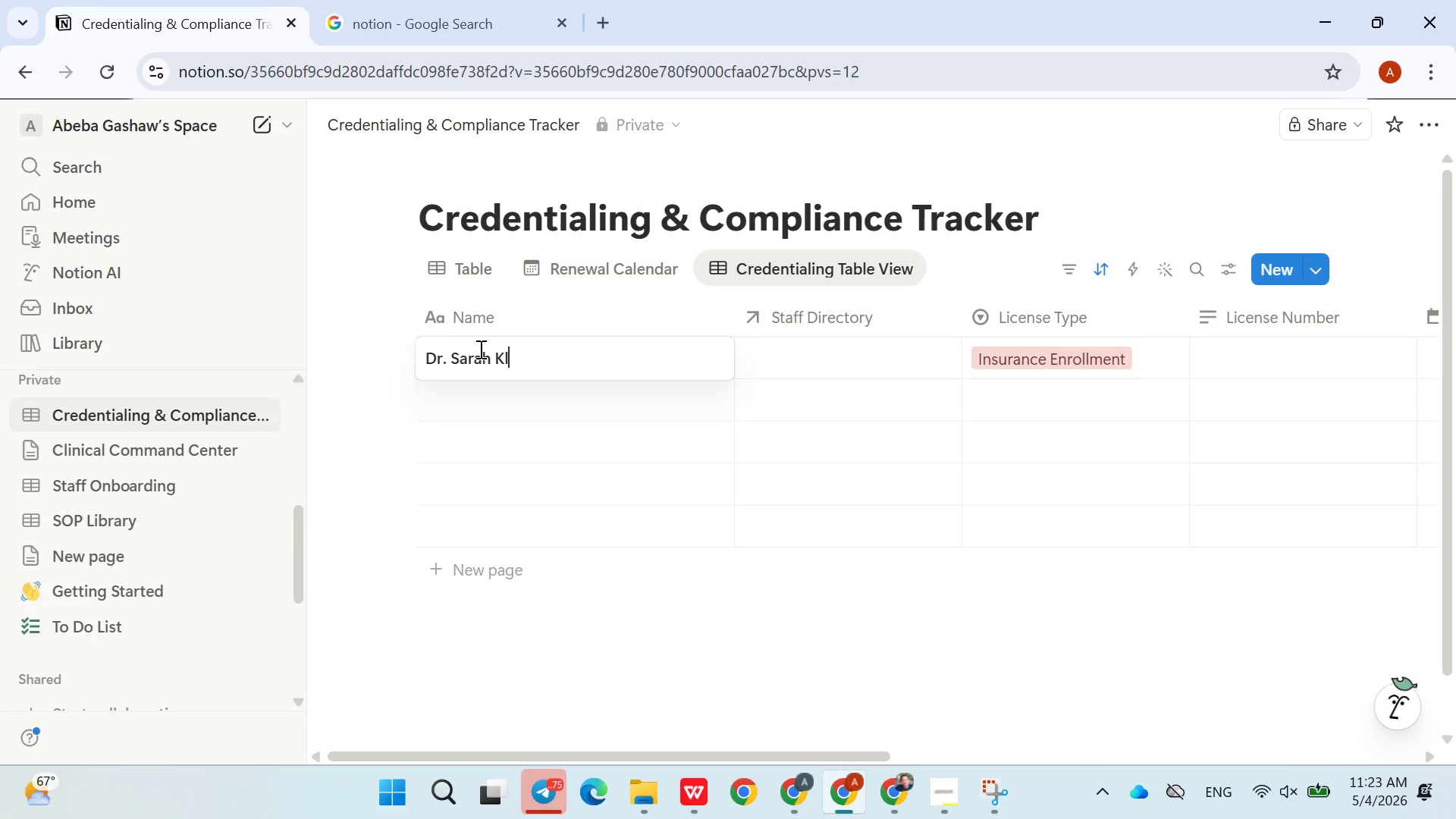 
type(ein)
 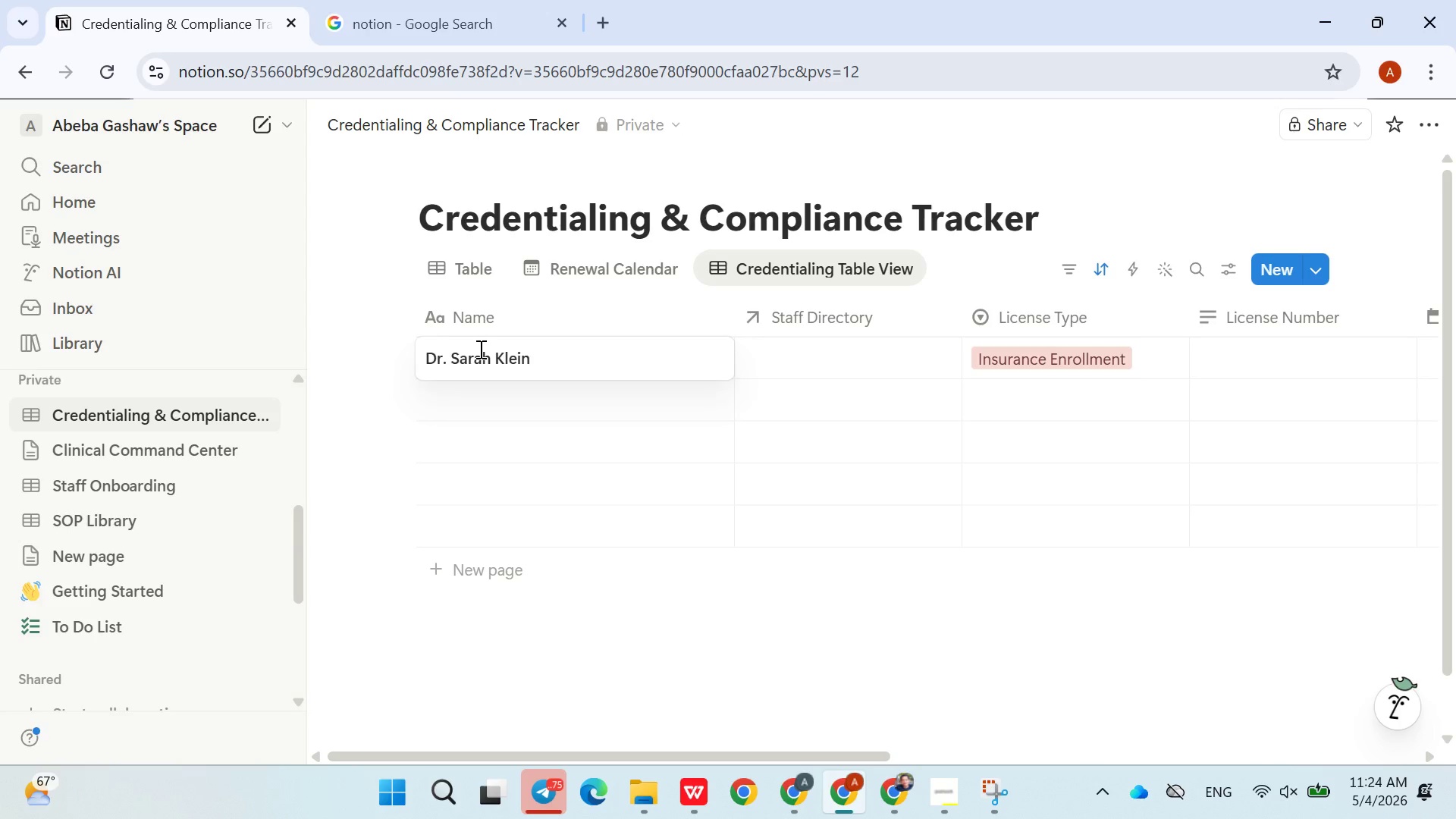 
key(Enter)
 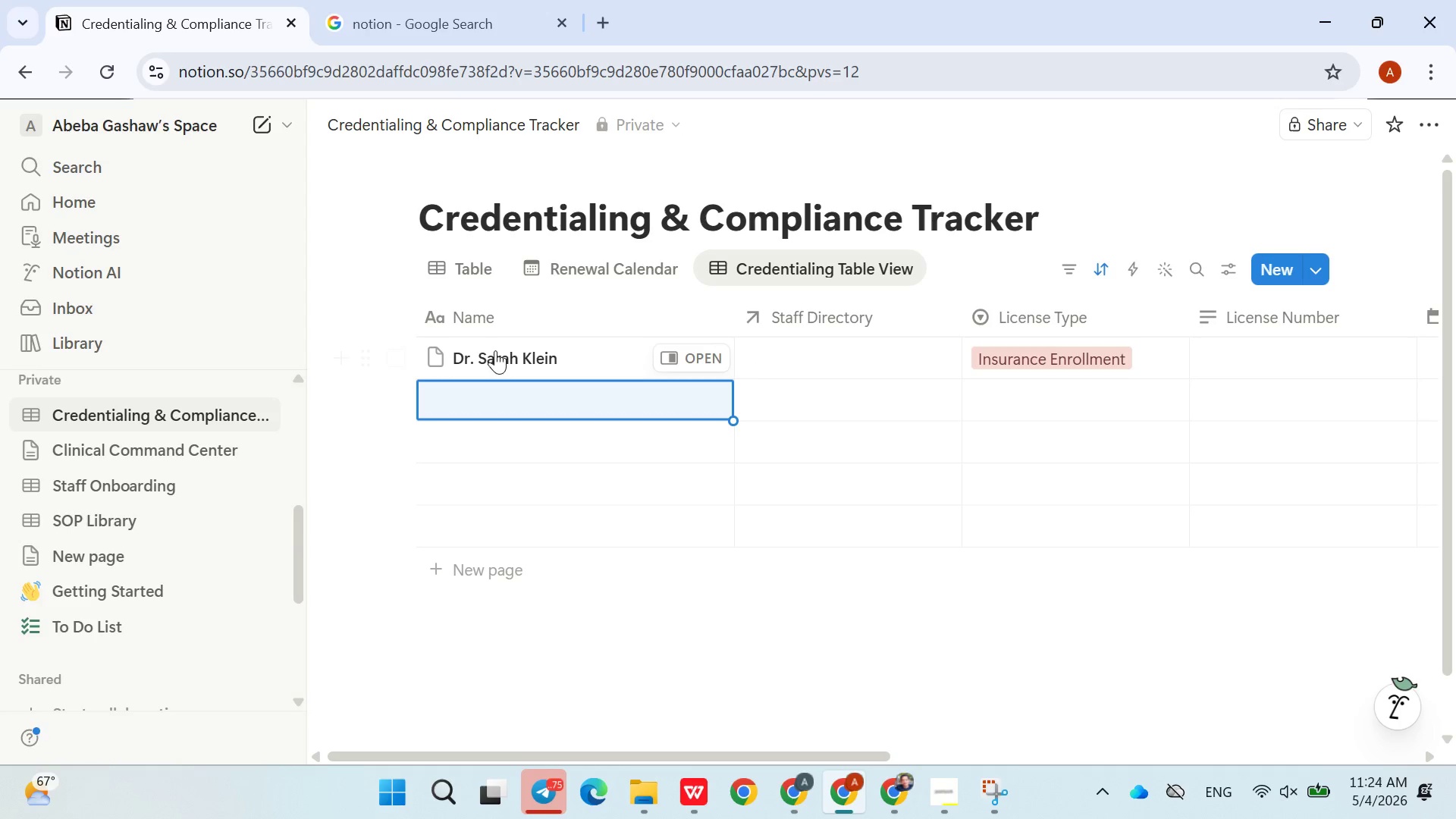 
wait(6.5)
 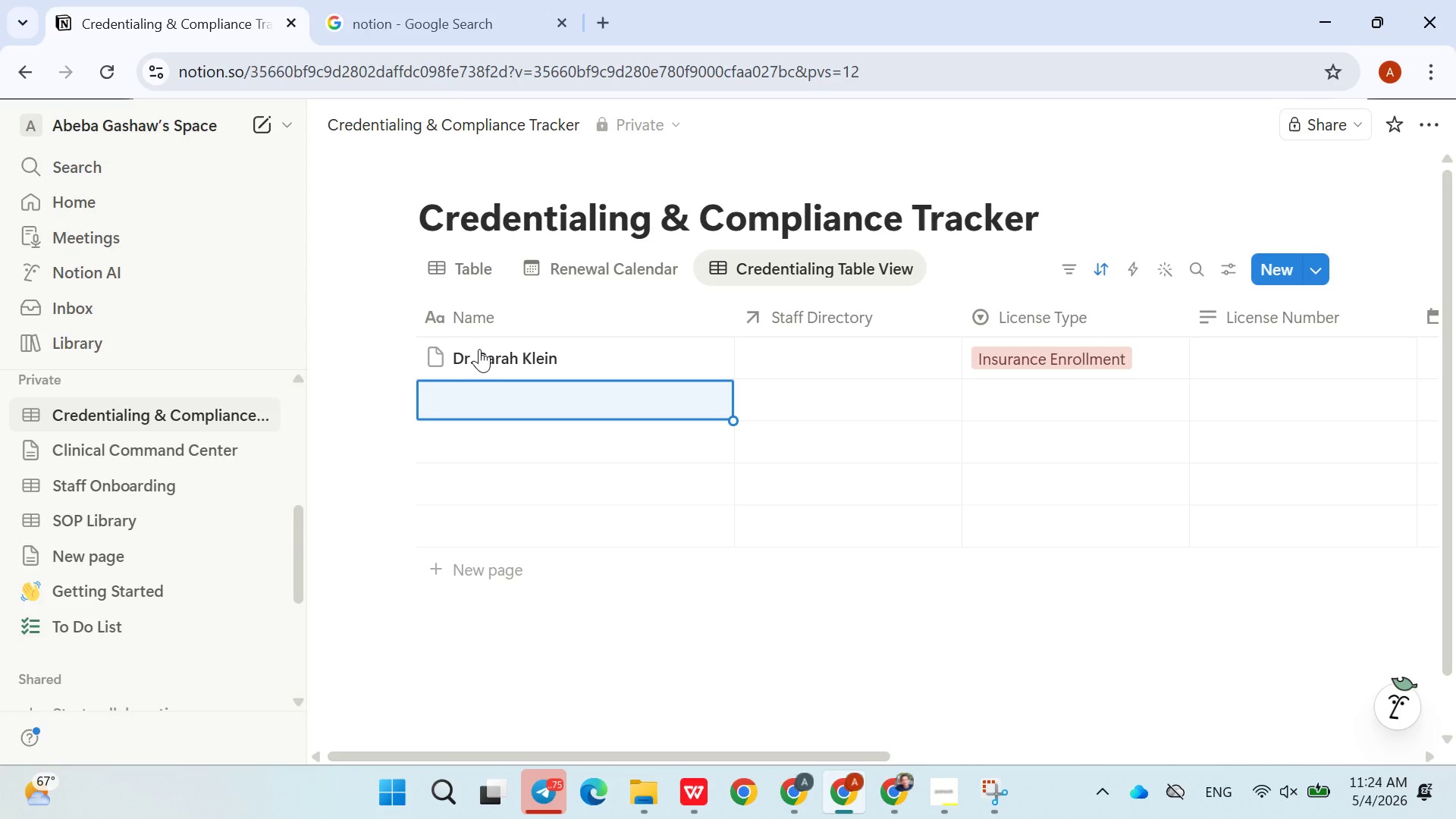 
left_click([609, 347])
 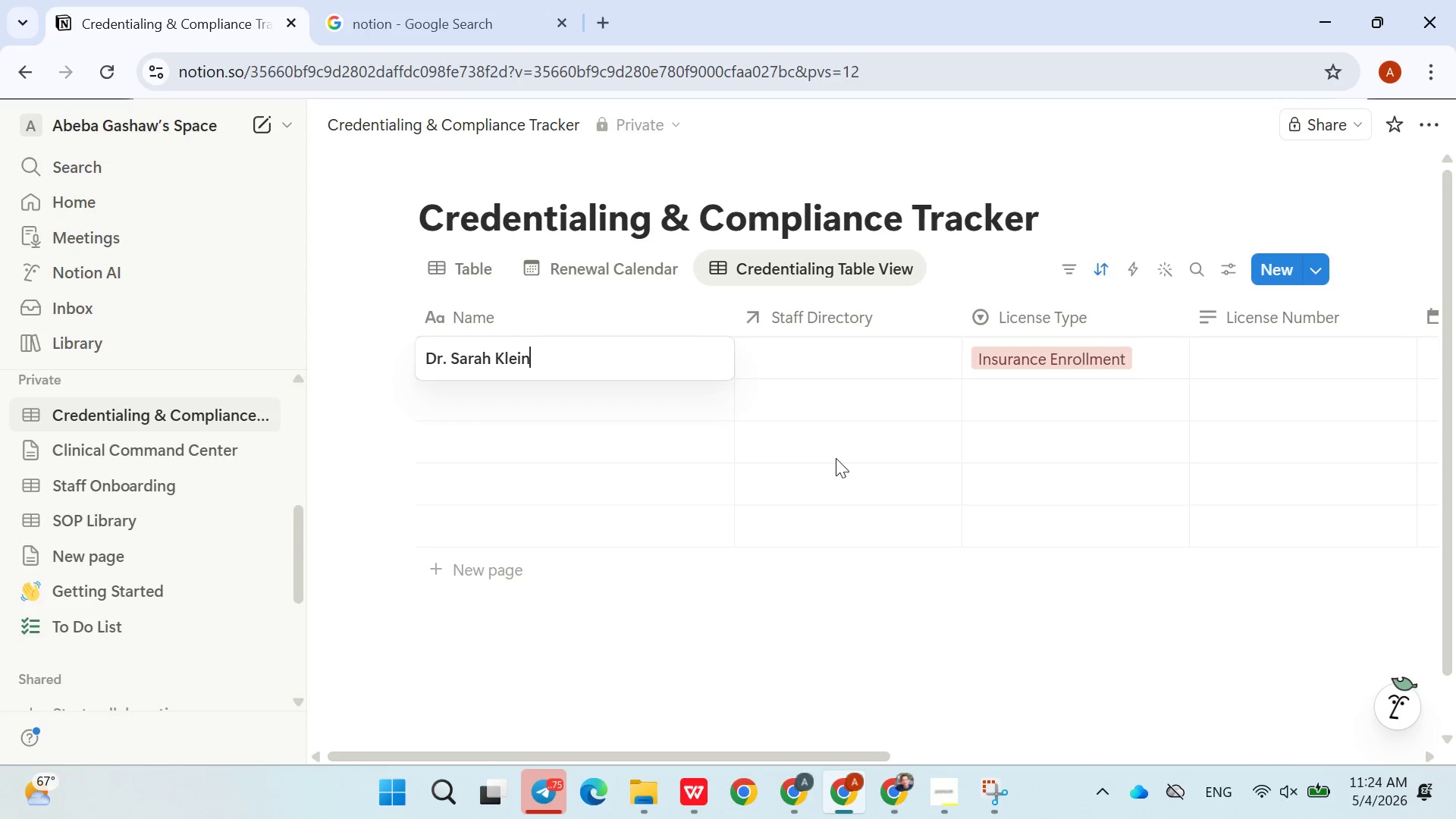 
left_click([836, 460])
 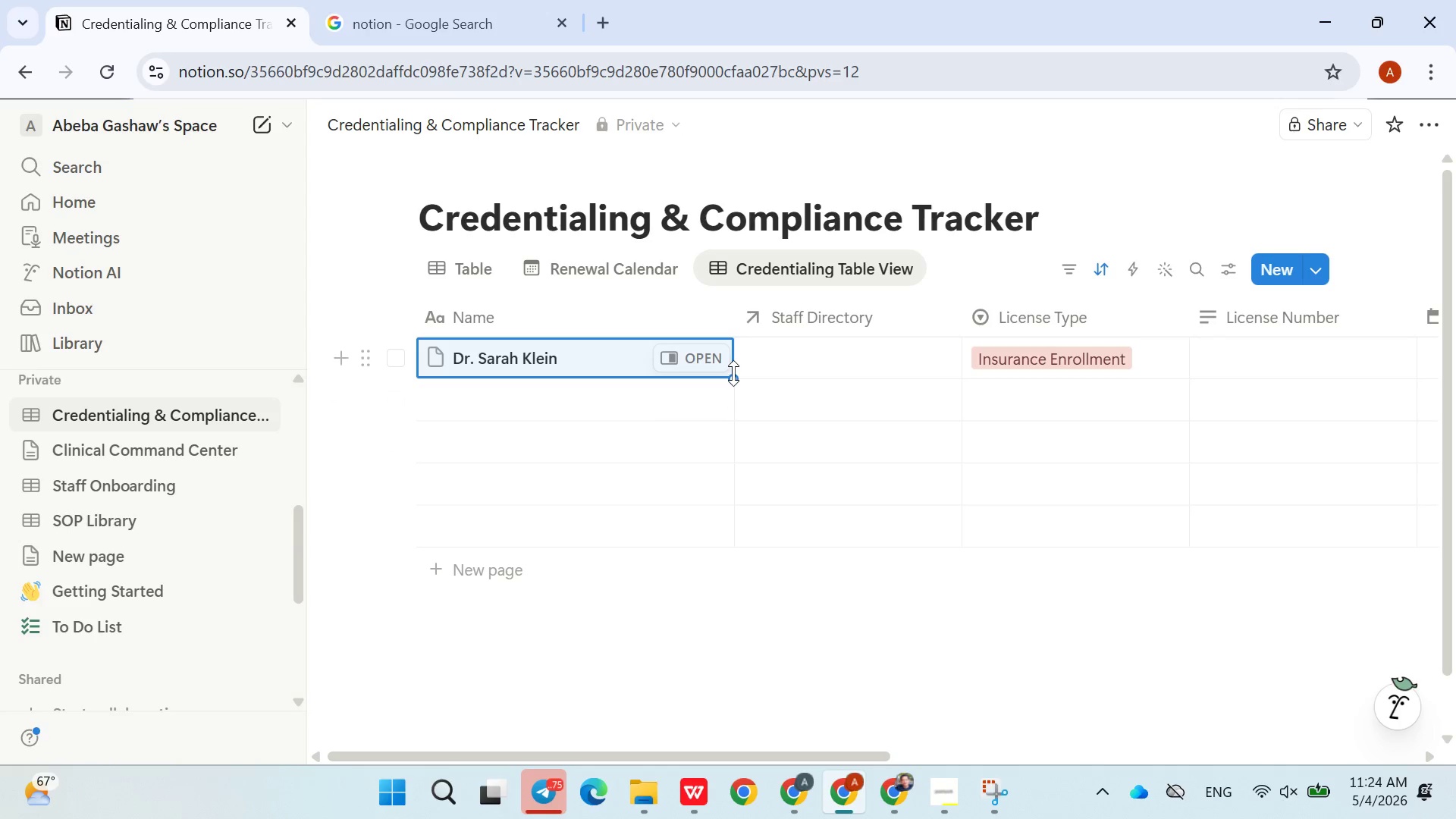 
left_click_drag(start_coordinate=[733, 373], to_coordinate=[730, 392])
 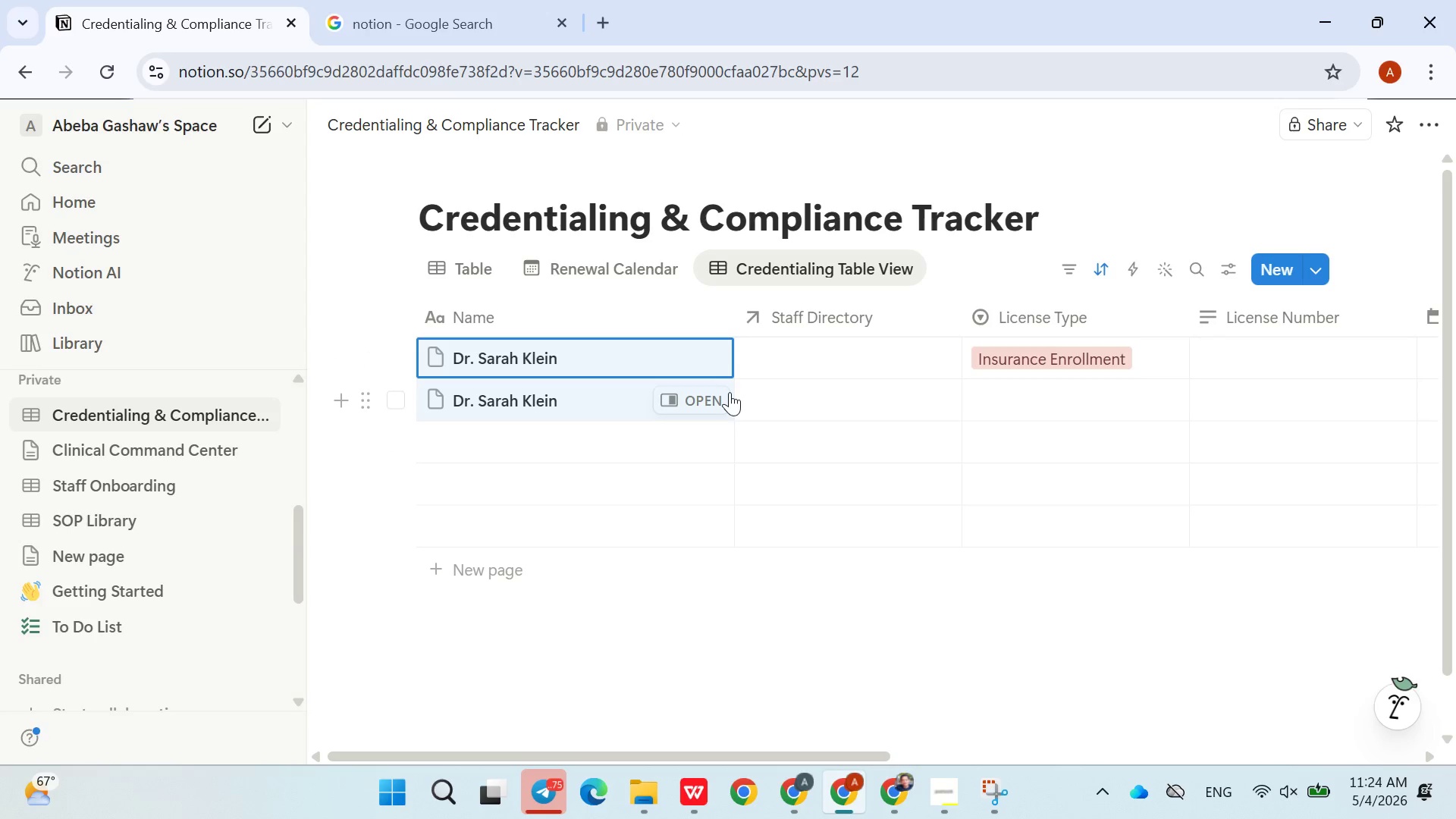 
wait(7.33)
 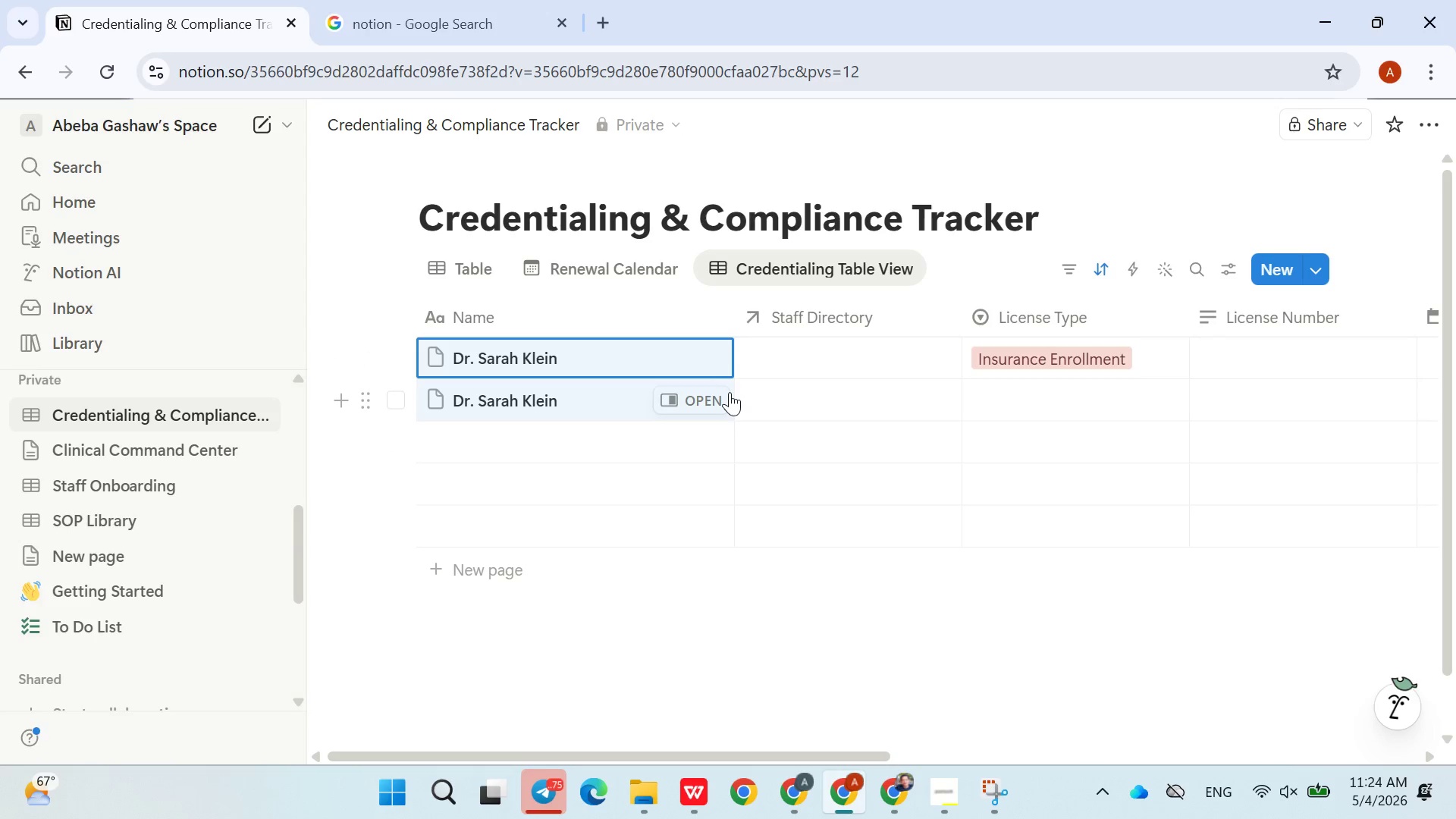 
left_click([807, 359])
 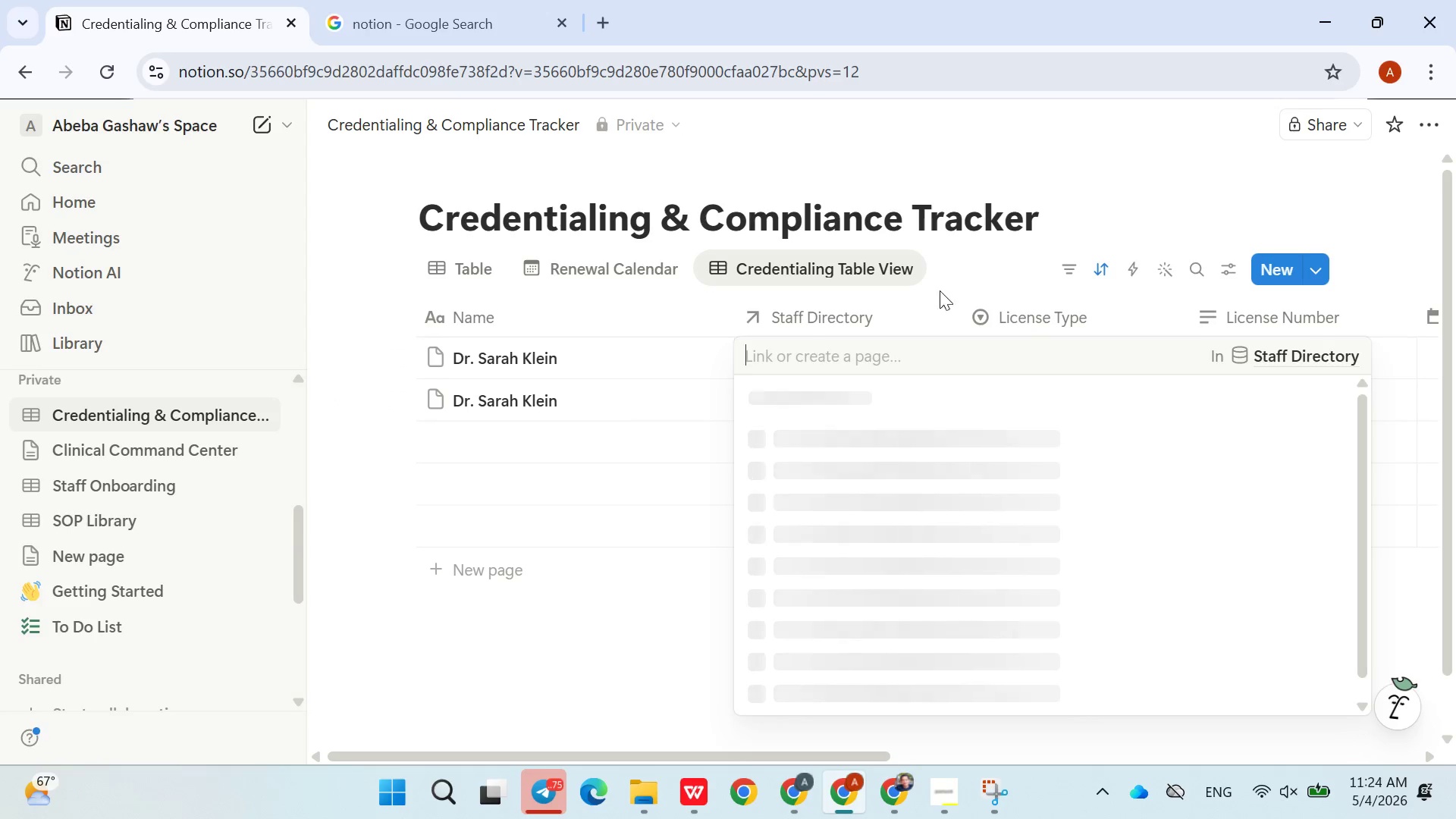 
left_click([950, 288])
 